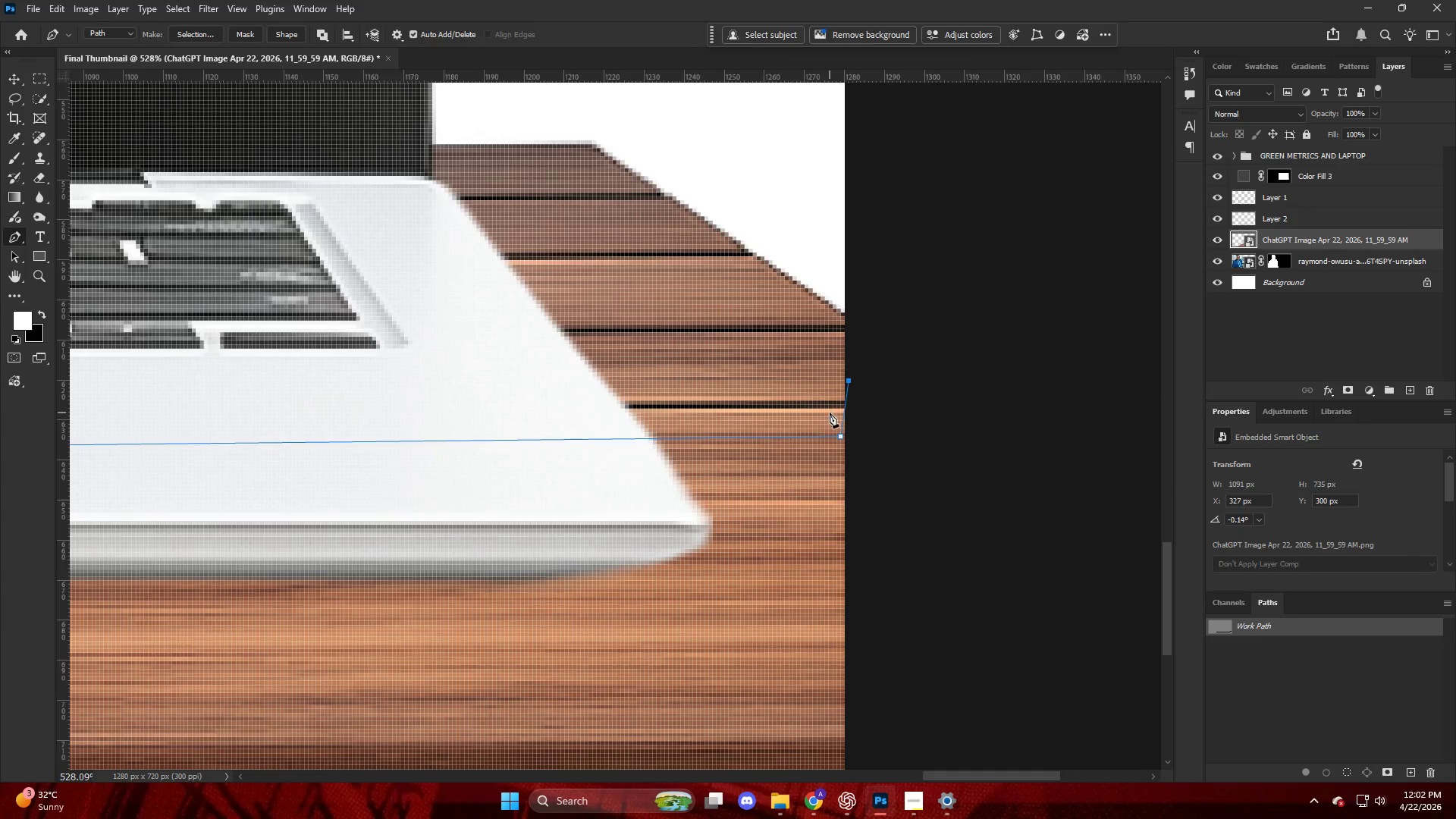 
left_click([839, 413])
 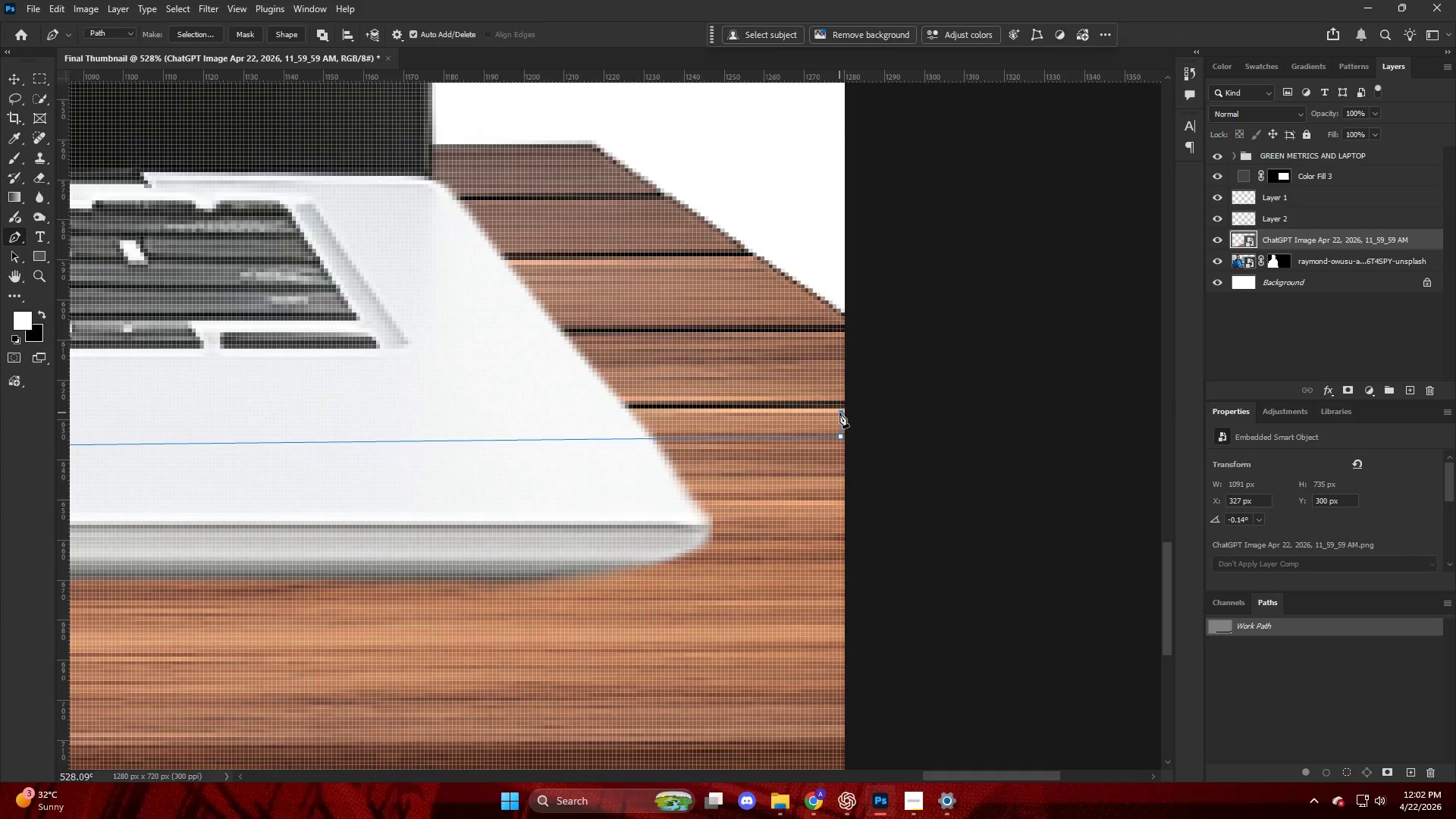 
hold_key(key=AltLeft, duration=0.42)
 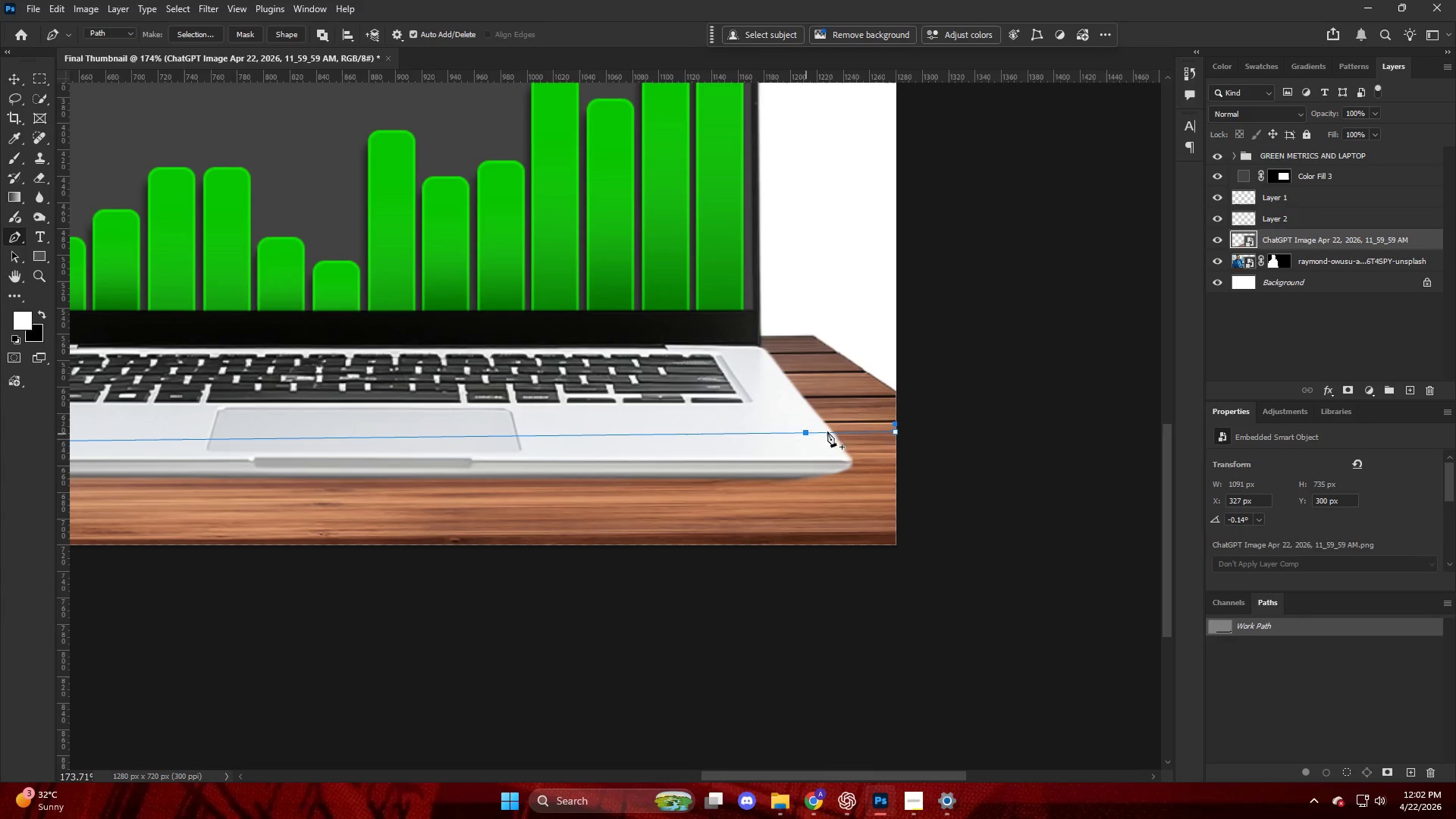 
key(Control+ControlLeft)
 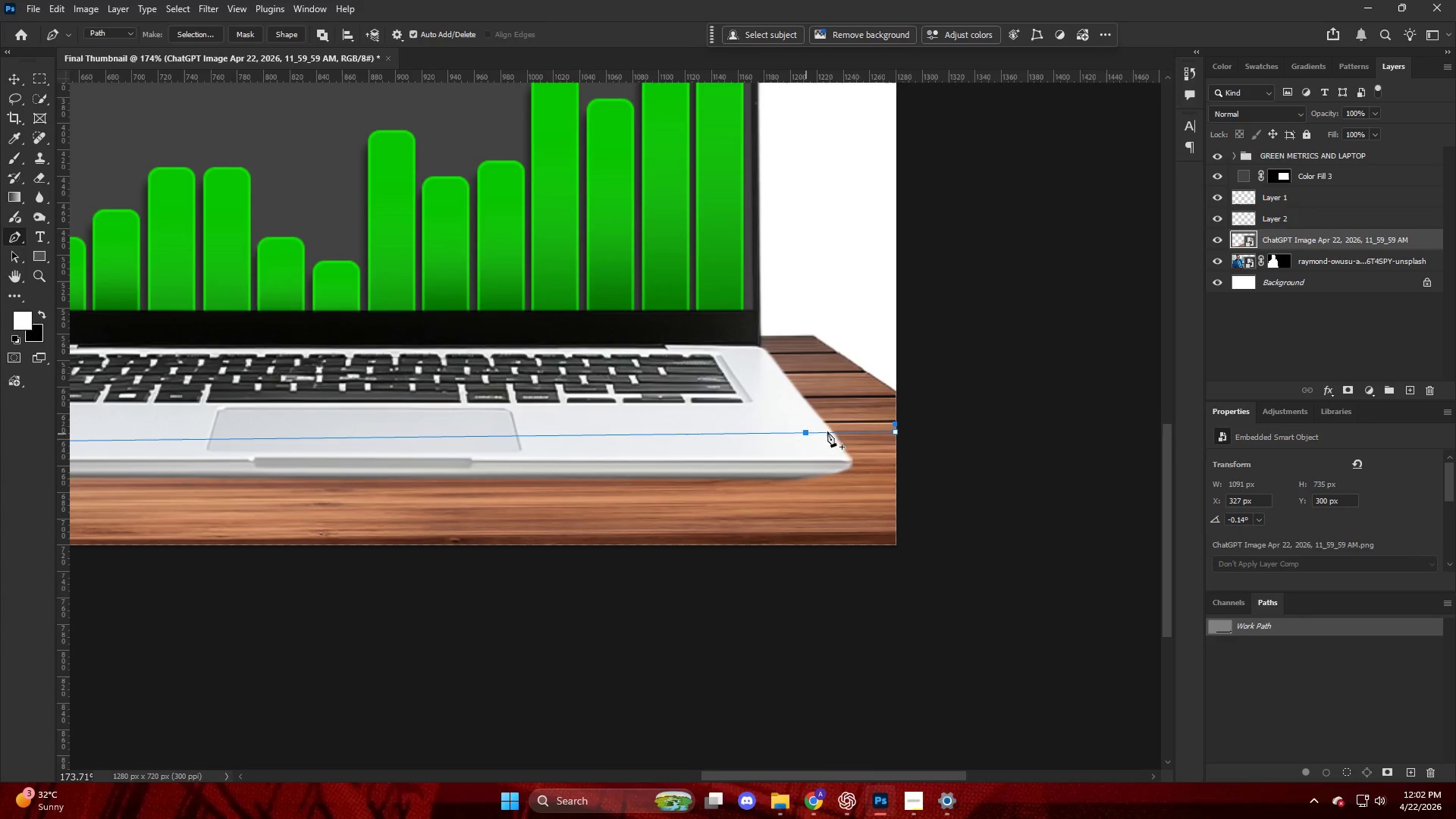 
hold_key(key=AltLeft, duration=0.55)
 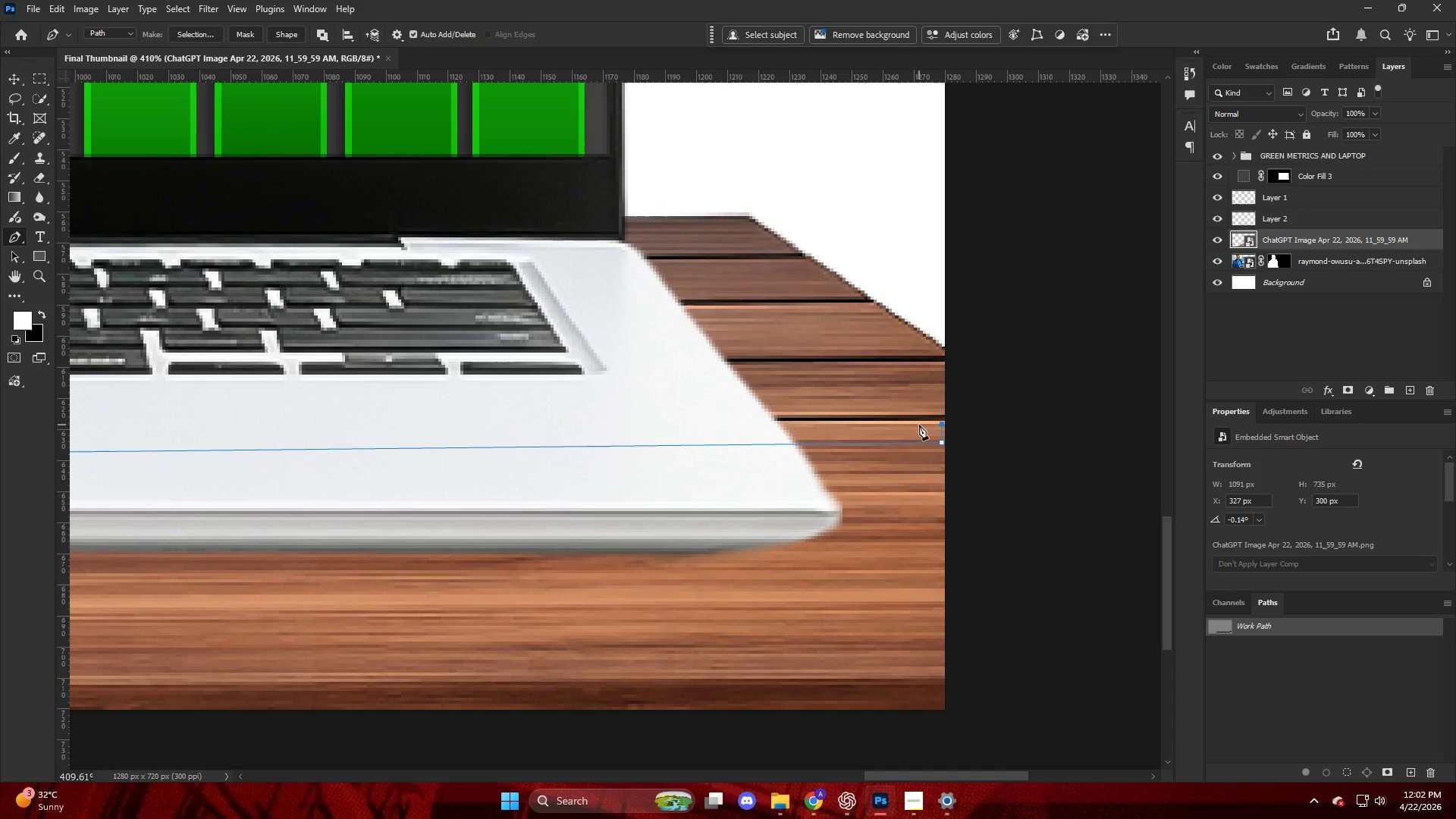 
key(Control+ControlLeft)
 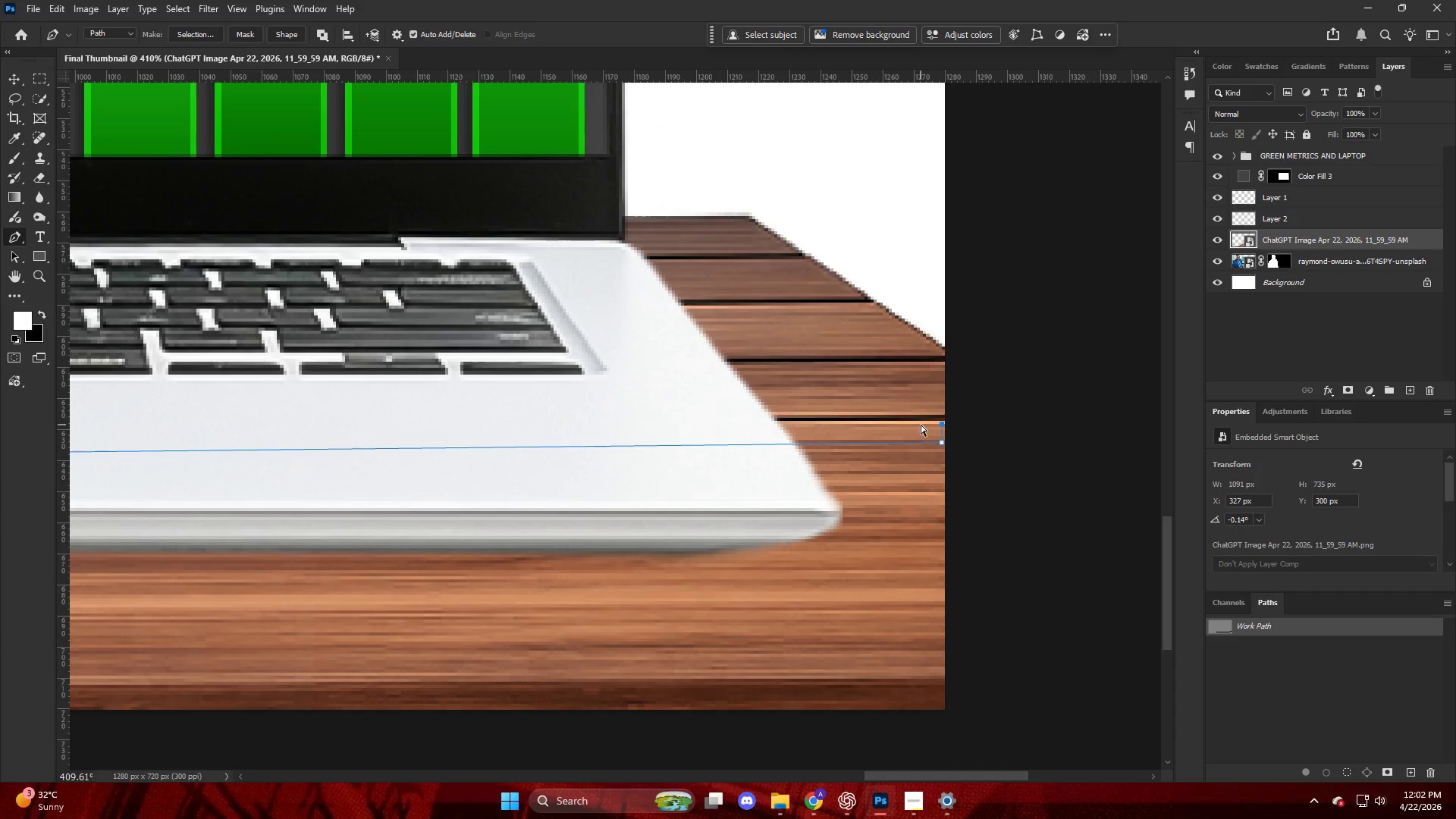 
key(Control+Z)
 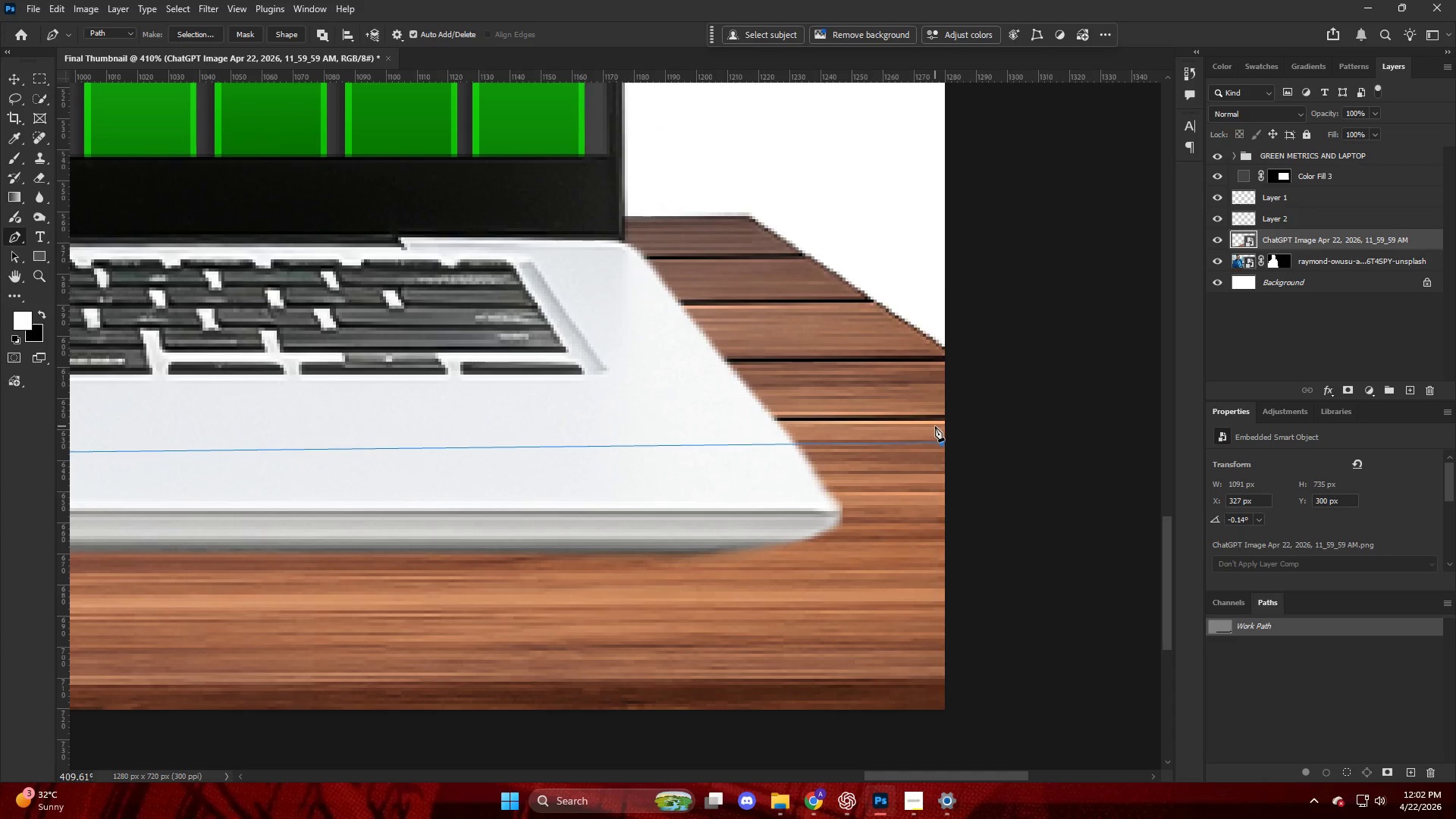 
scroll: coordinate [908, 426], scroll_direction: up, amount: 3.0
 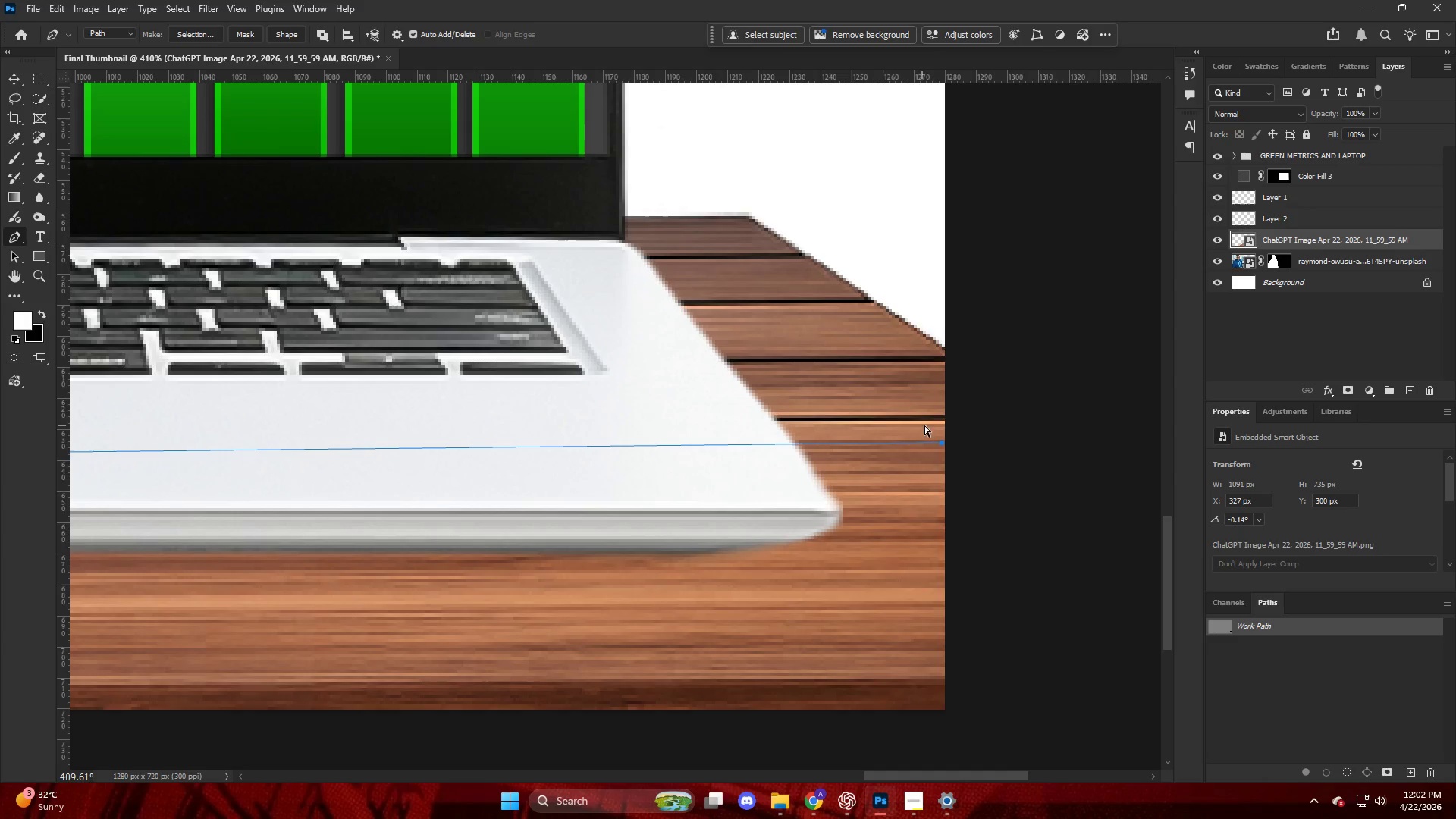 
left_click([935, 426])
 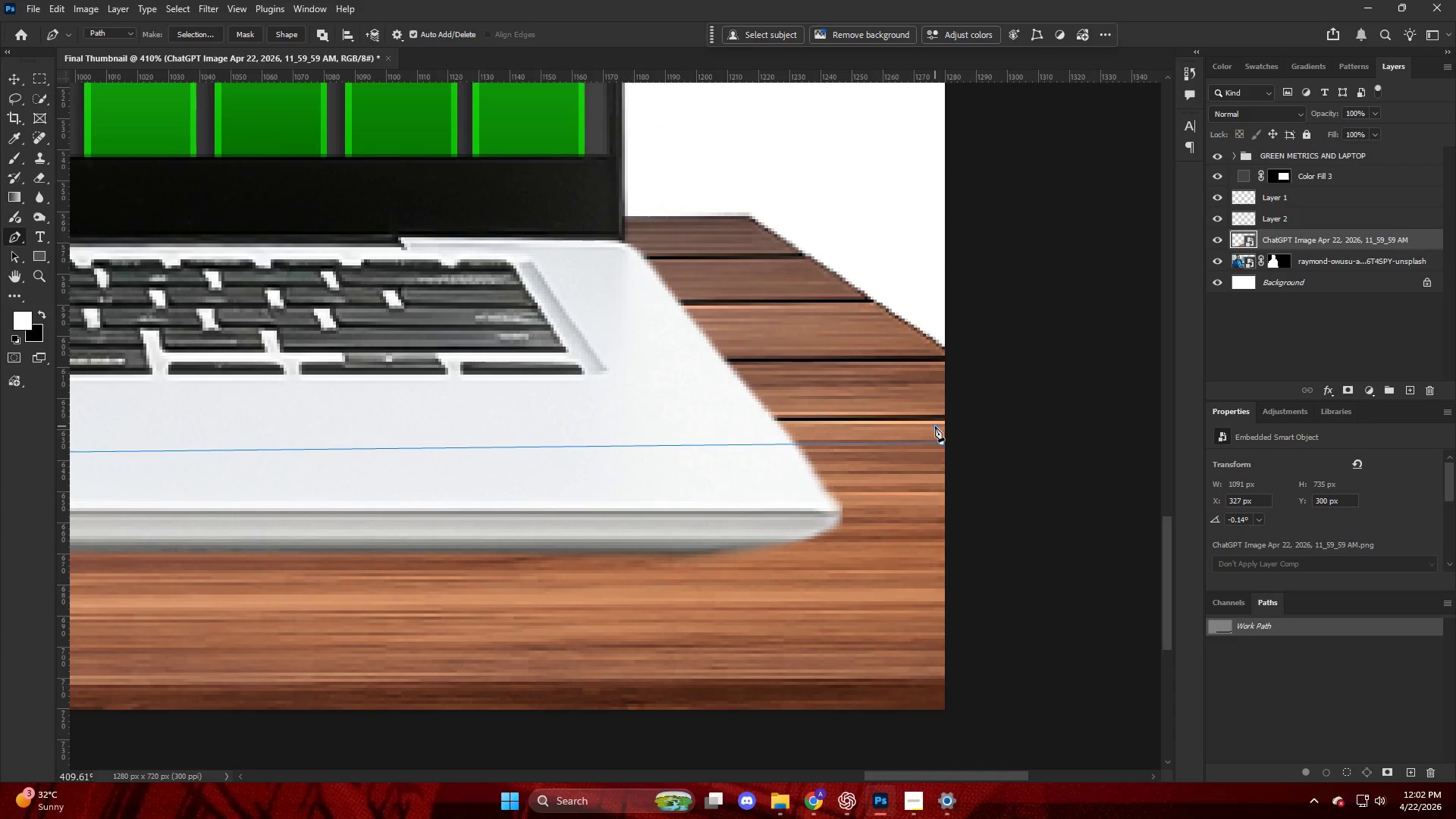 
hold_key(key=AltLeft, duration=0.44)
 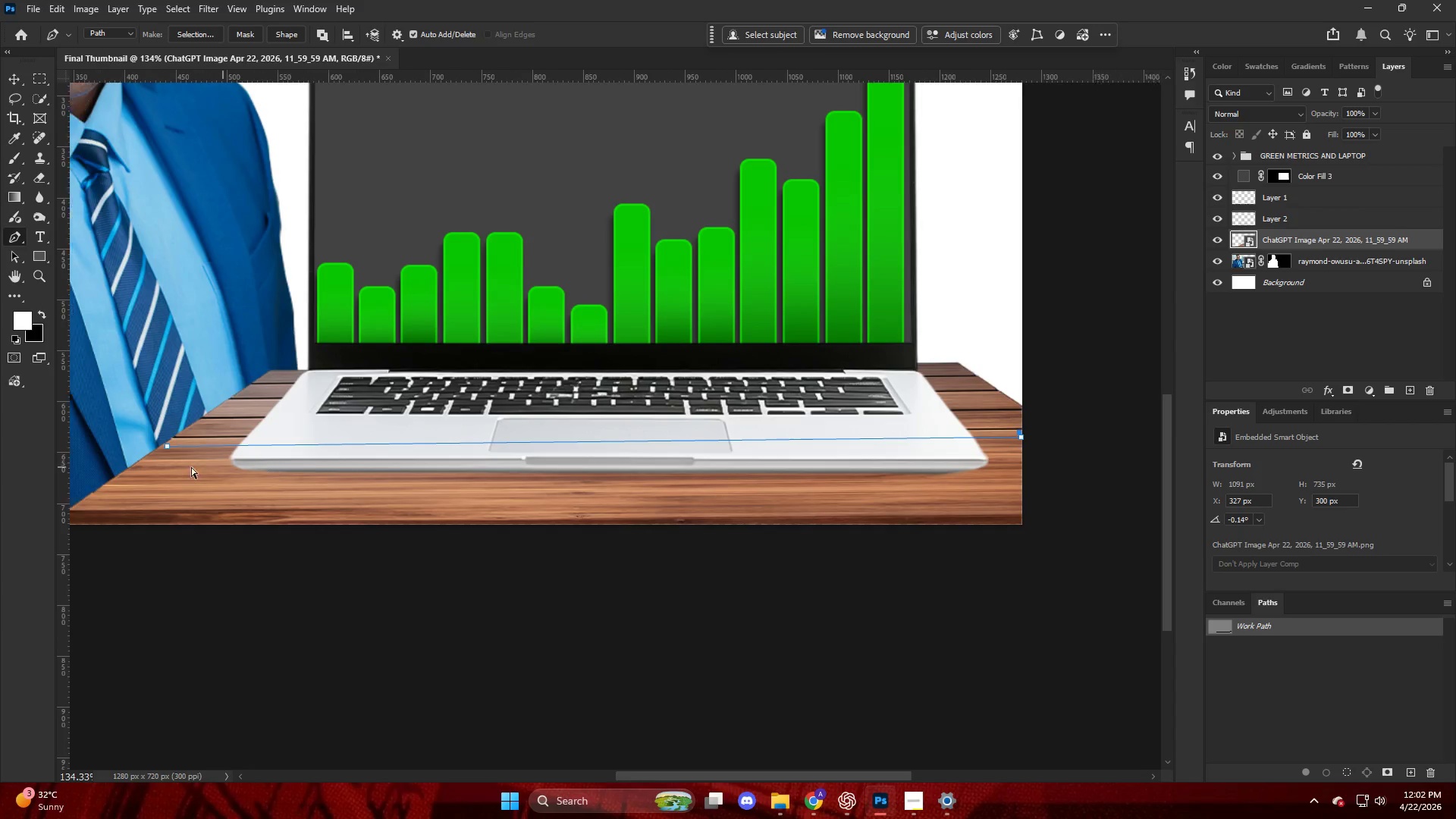 
hold_key(key=ControlLeft, duration=0.5)
 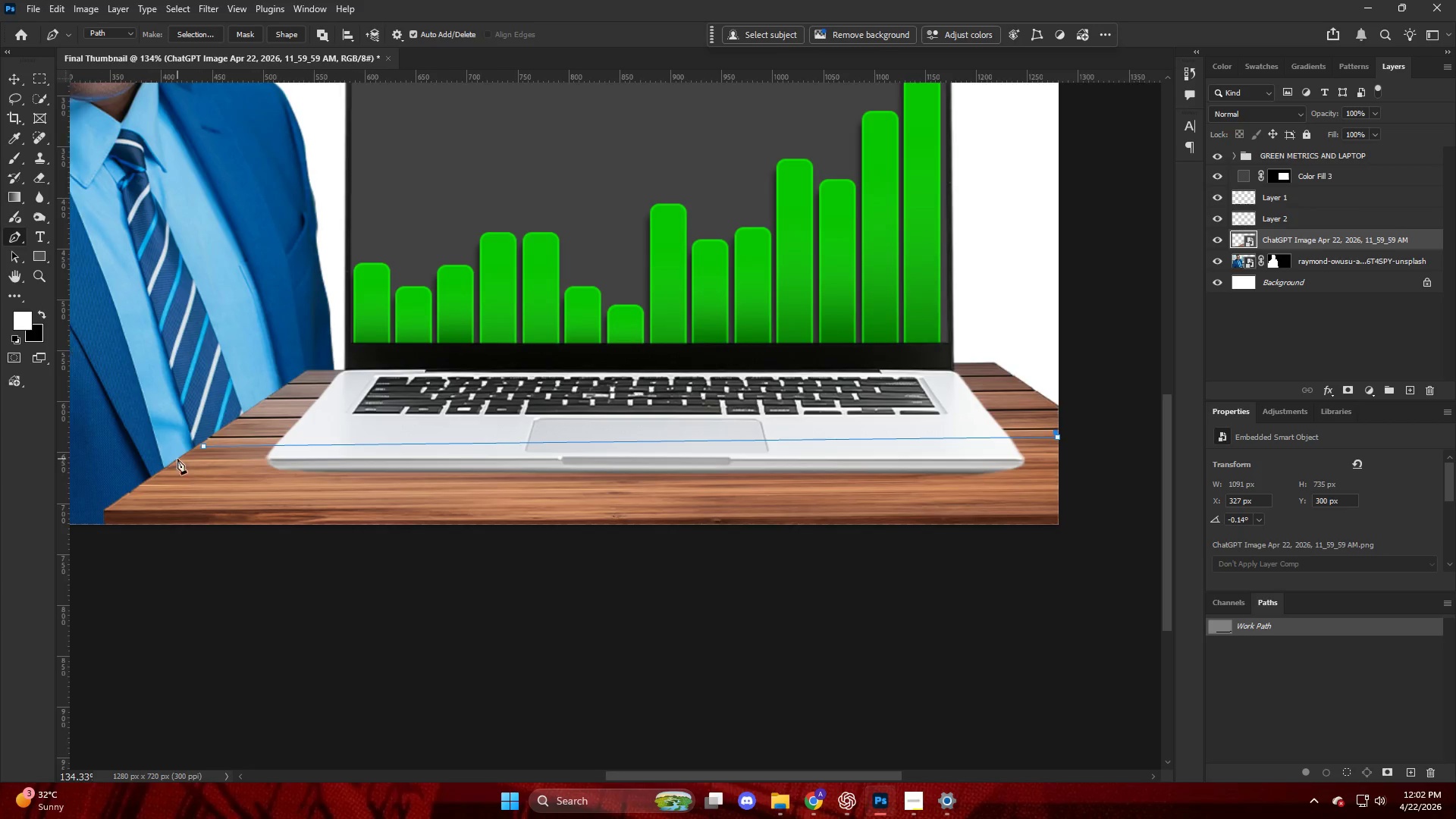 
hold_key(key=AltLeft, duration=0.81)
 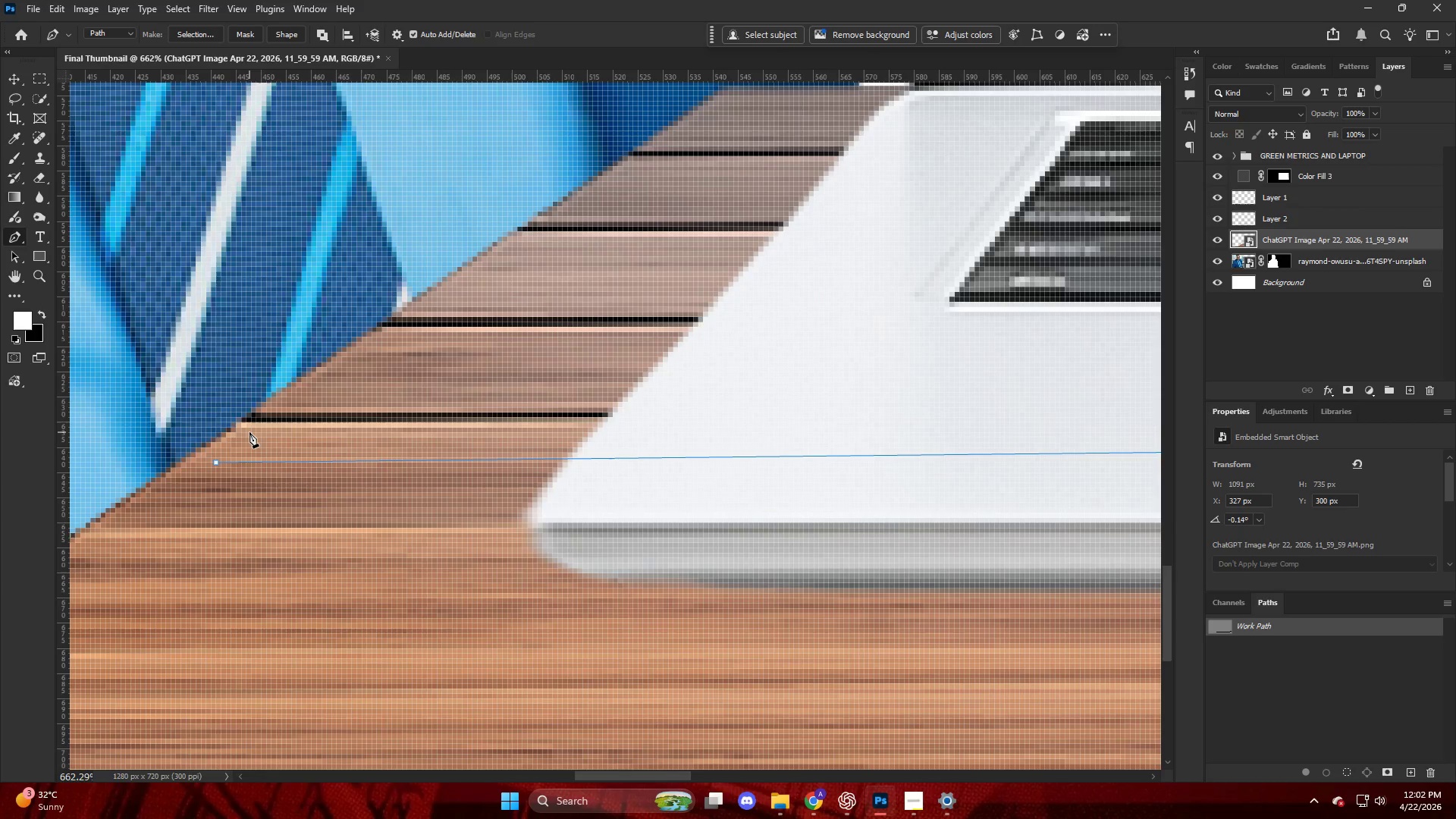 
left_click([248, 432])
 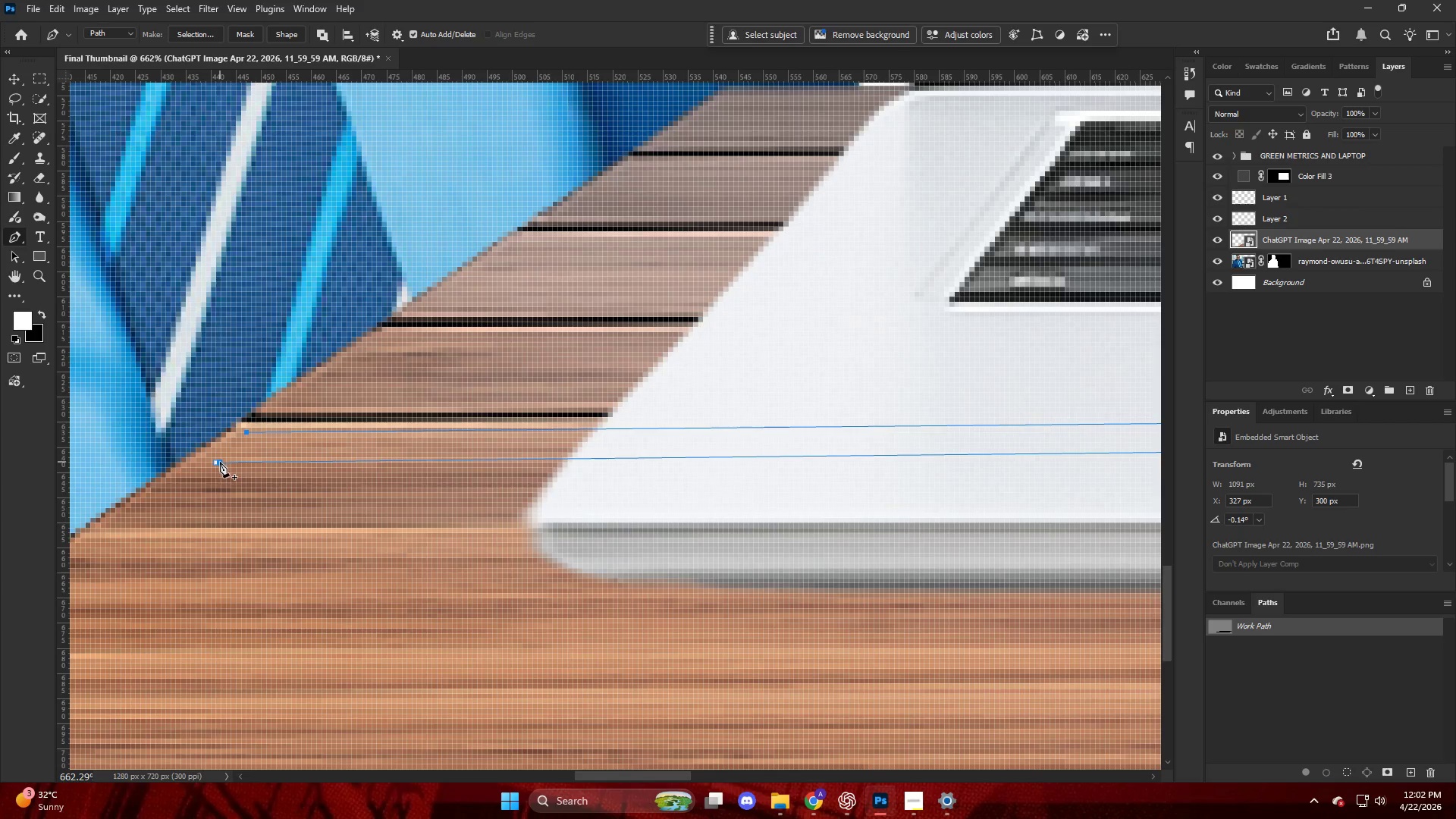 
scroll: coordinate [239, 425], scroll_direction: up, amount: 17.0
 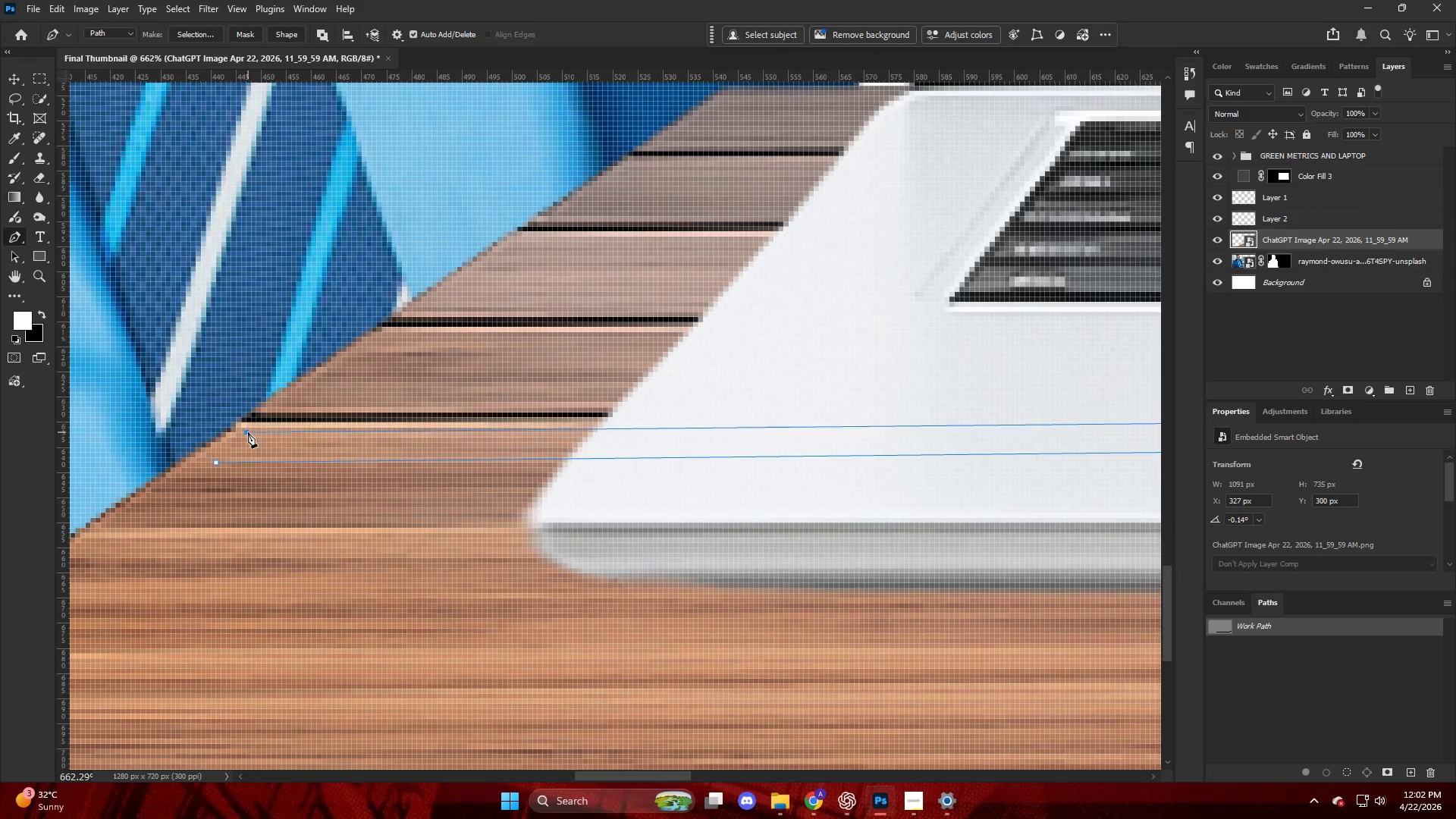 
key(Control+Shift+NumpadEnter)
 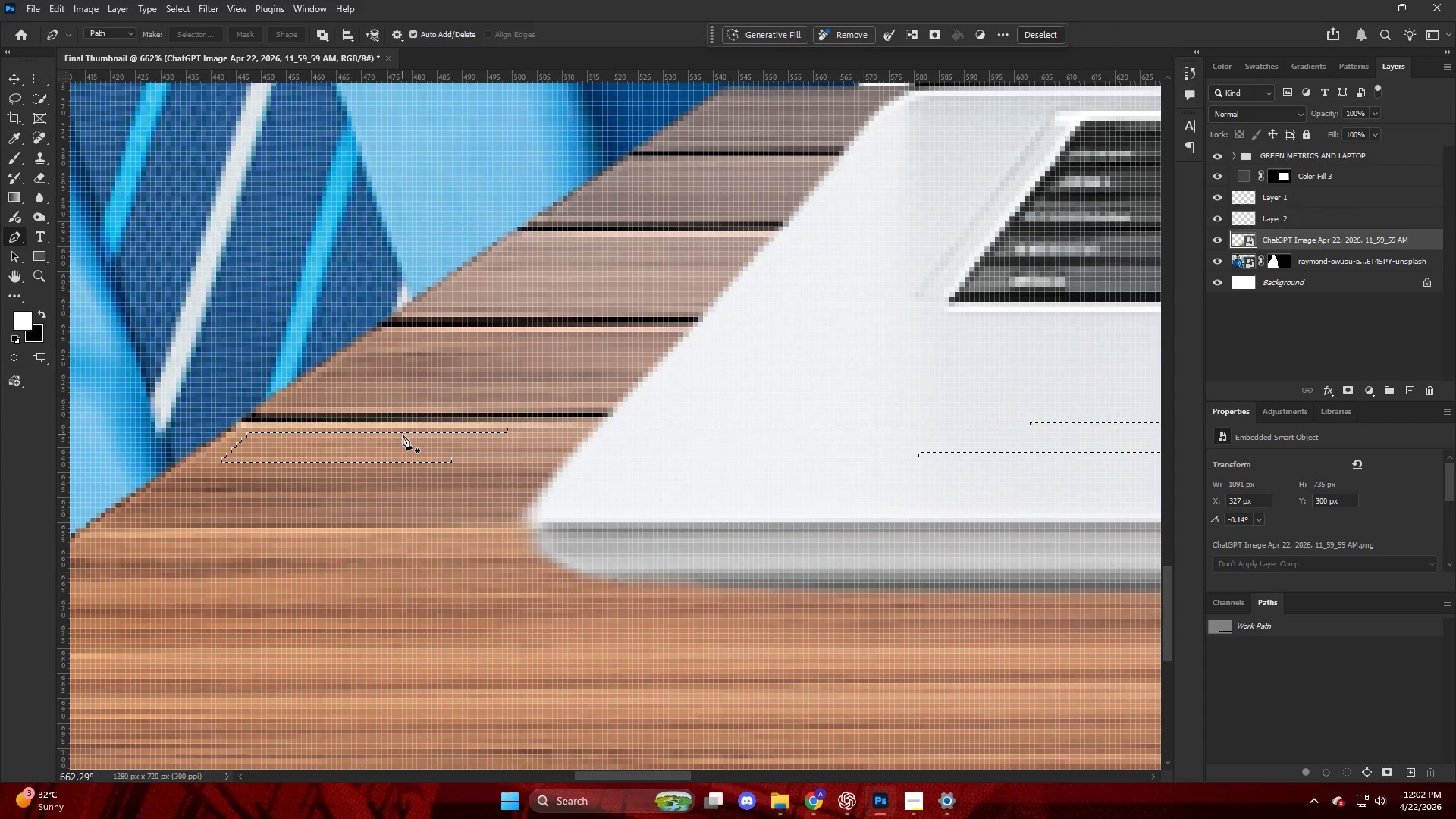 
key(Control+J)
 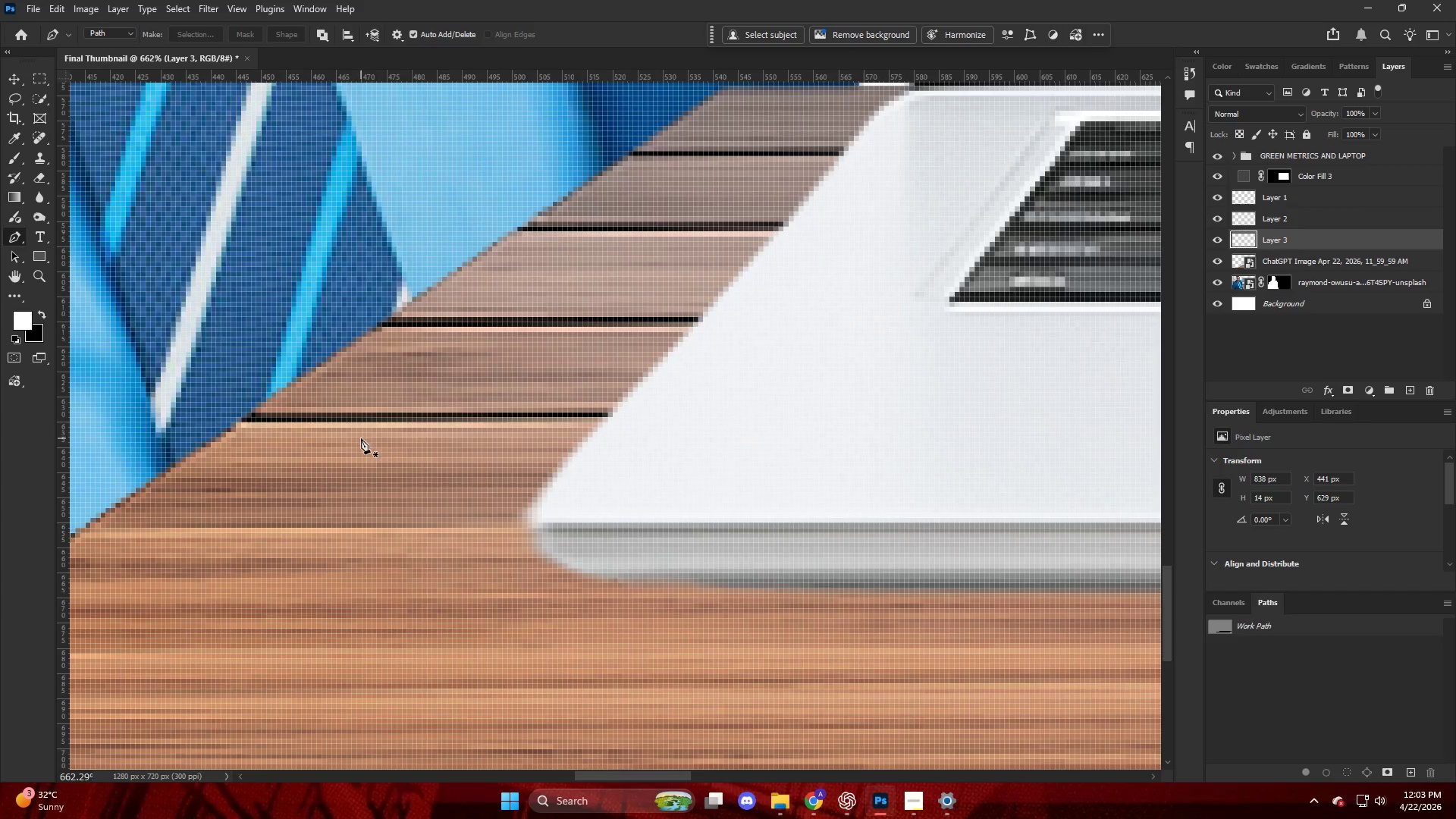 
key(V)
 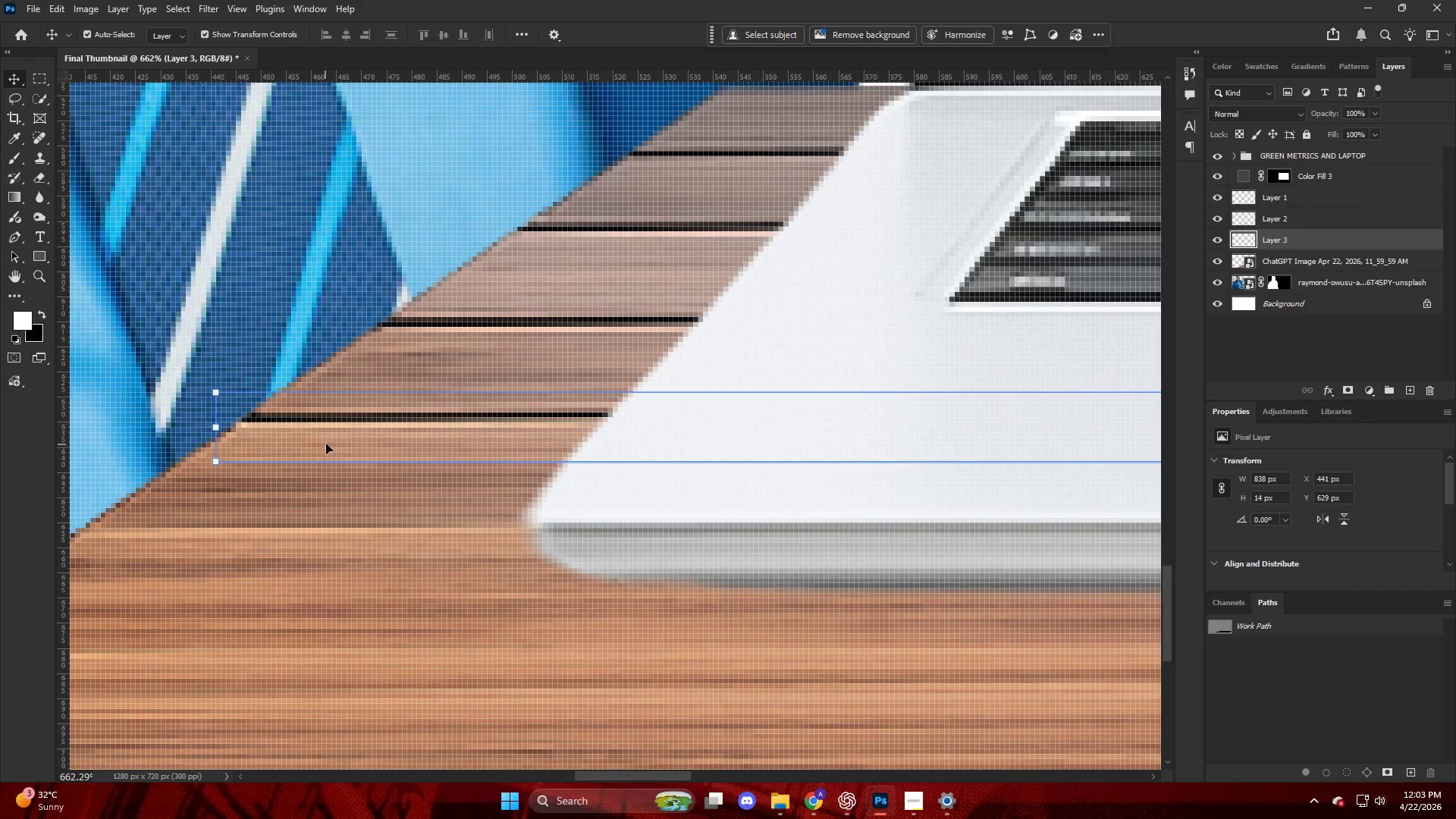 
left_click_drag(start_coordinate=[331, 436], to_coordinate=[335, 419])
 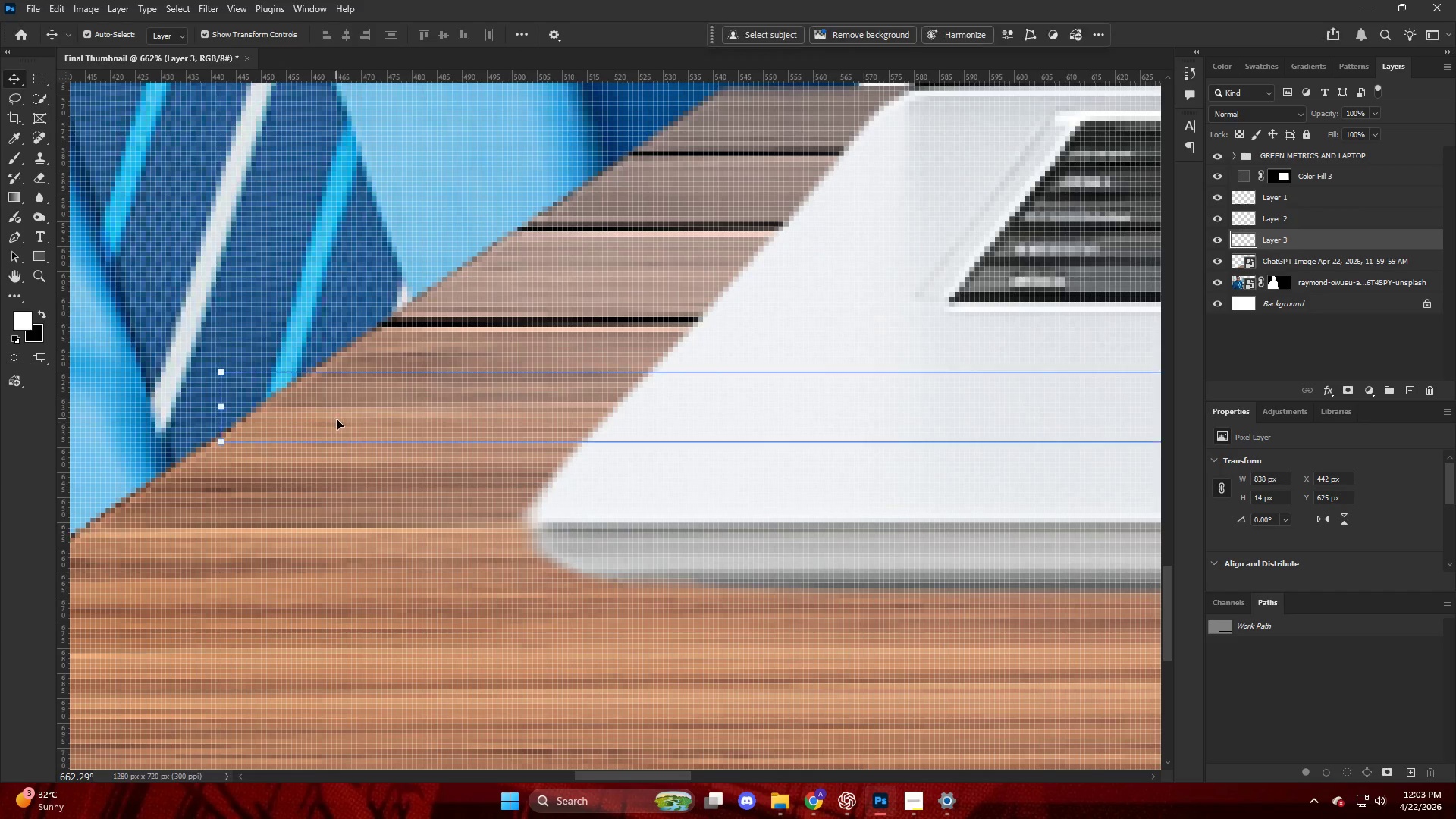 
hold_key(key=AltLeft, duration=0.61)
hold_key(key=ControlLeft, duration=0.97)
scroll: coordinate [623, 423], scroll_direction: down, amount: 45.0
 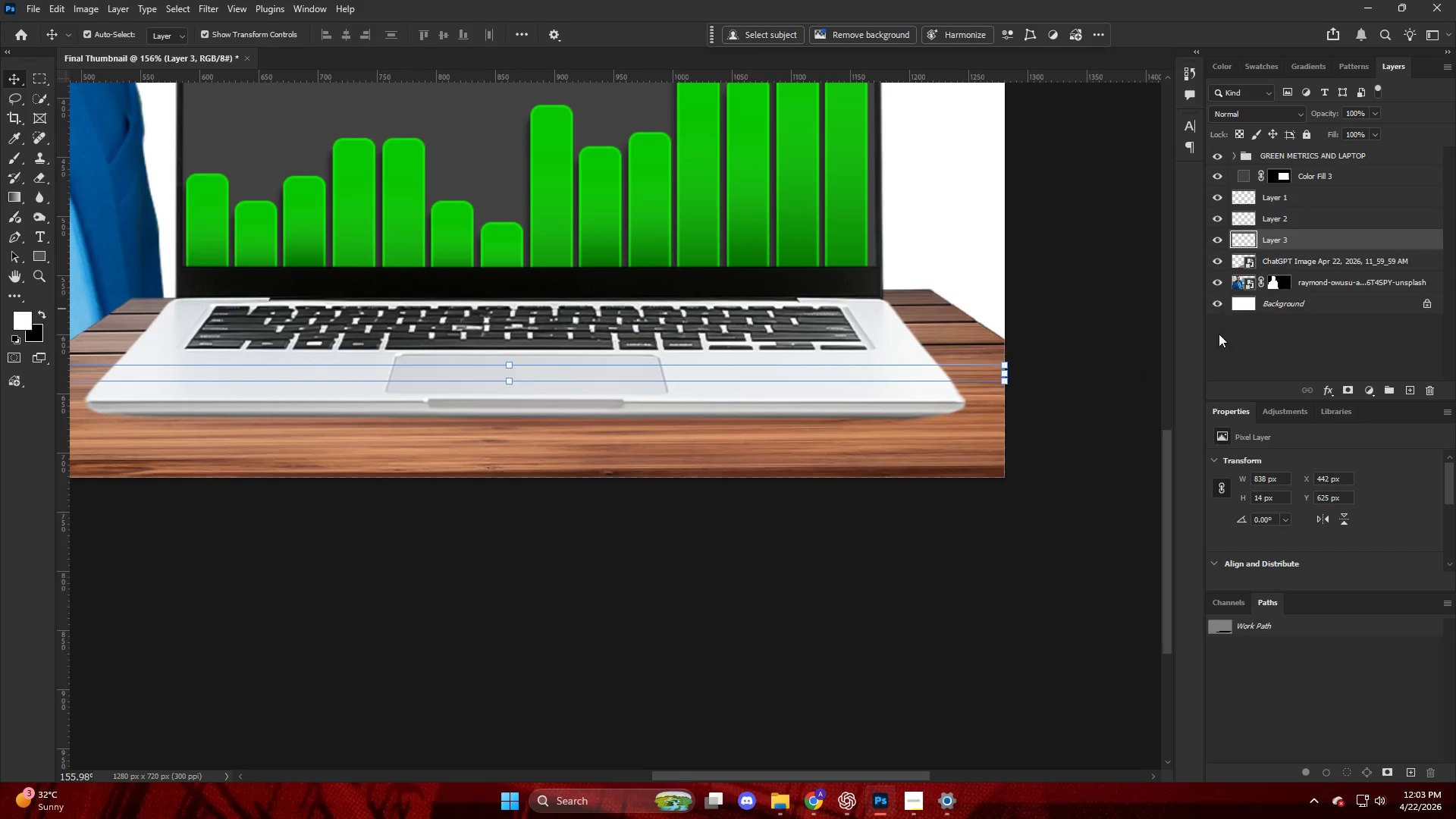 
hold_key(key=AltLeft, duration=0.5)
 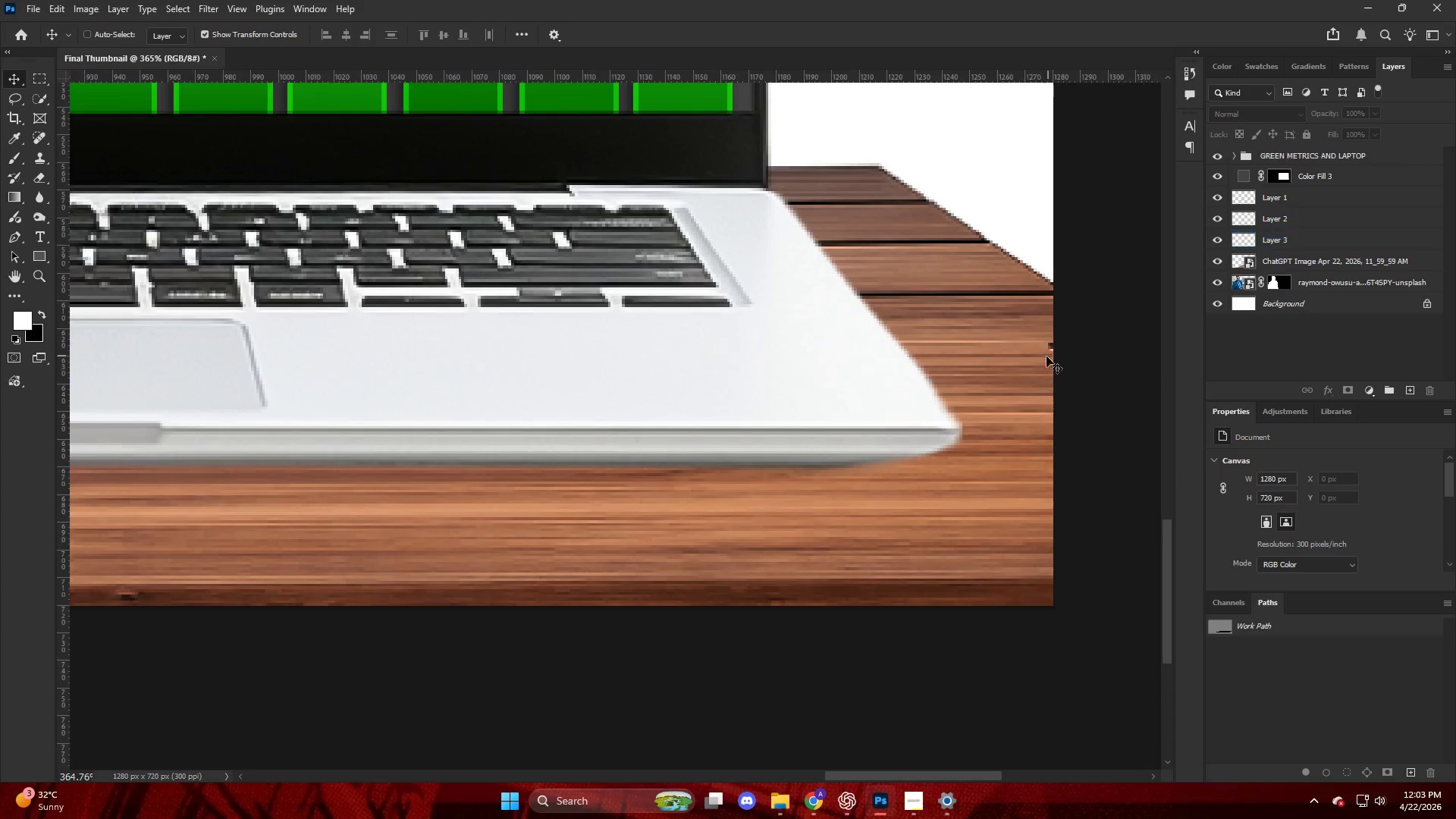 
hold_key(key=ControlLeft, duration=0.42)
 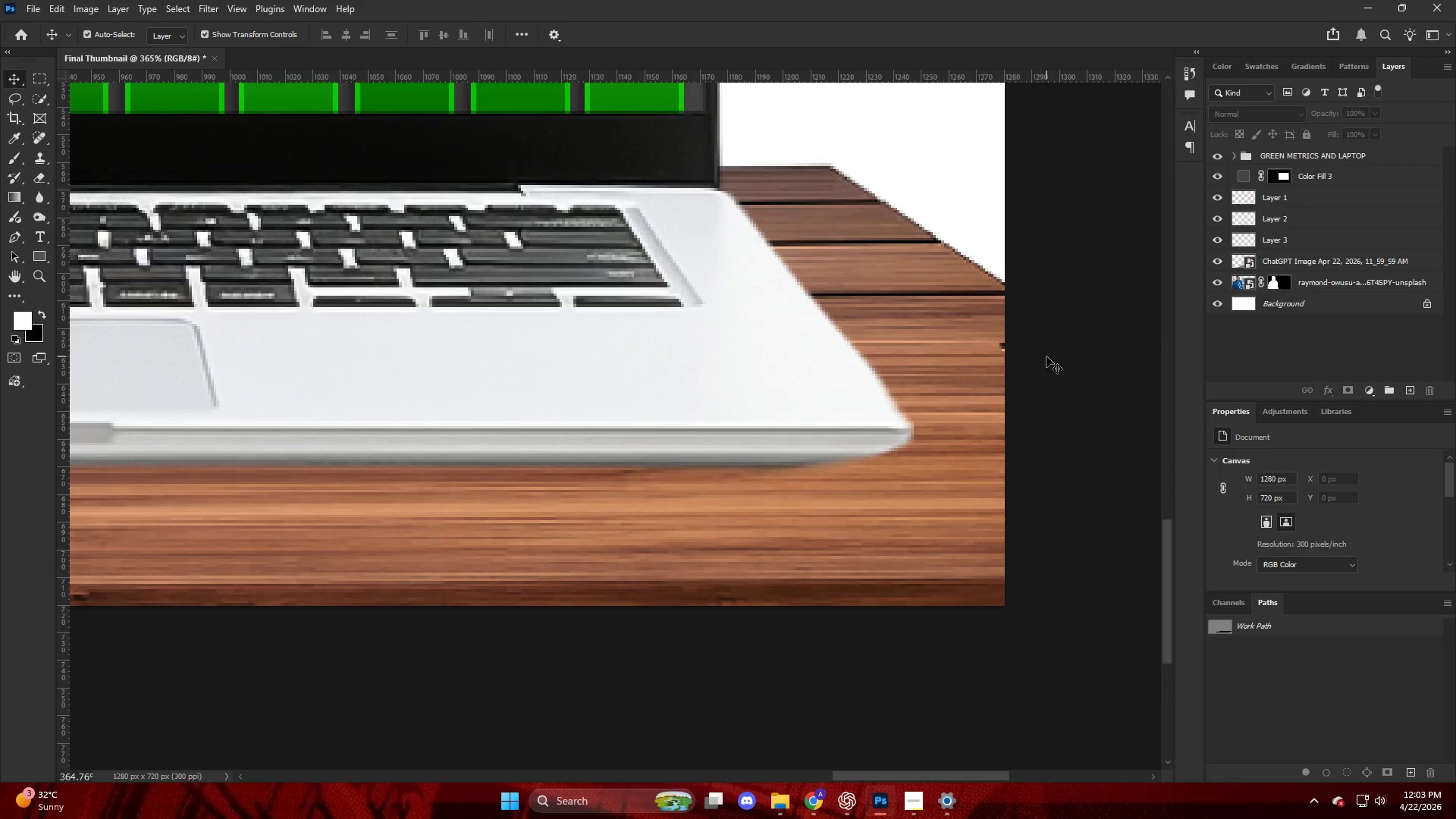 
key(Alt+AltLeft)
 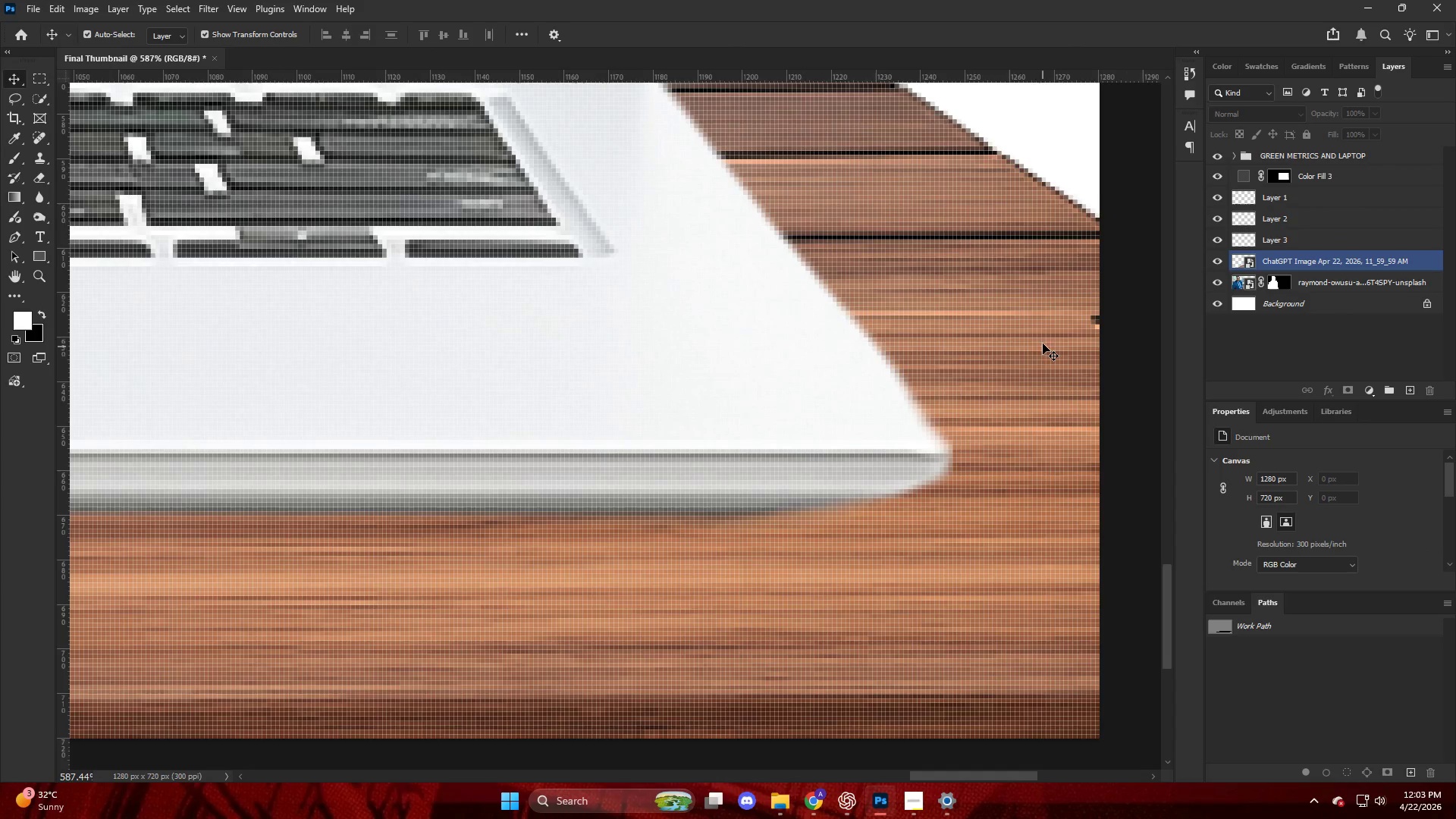 
left_click([1034, 331])
 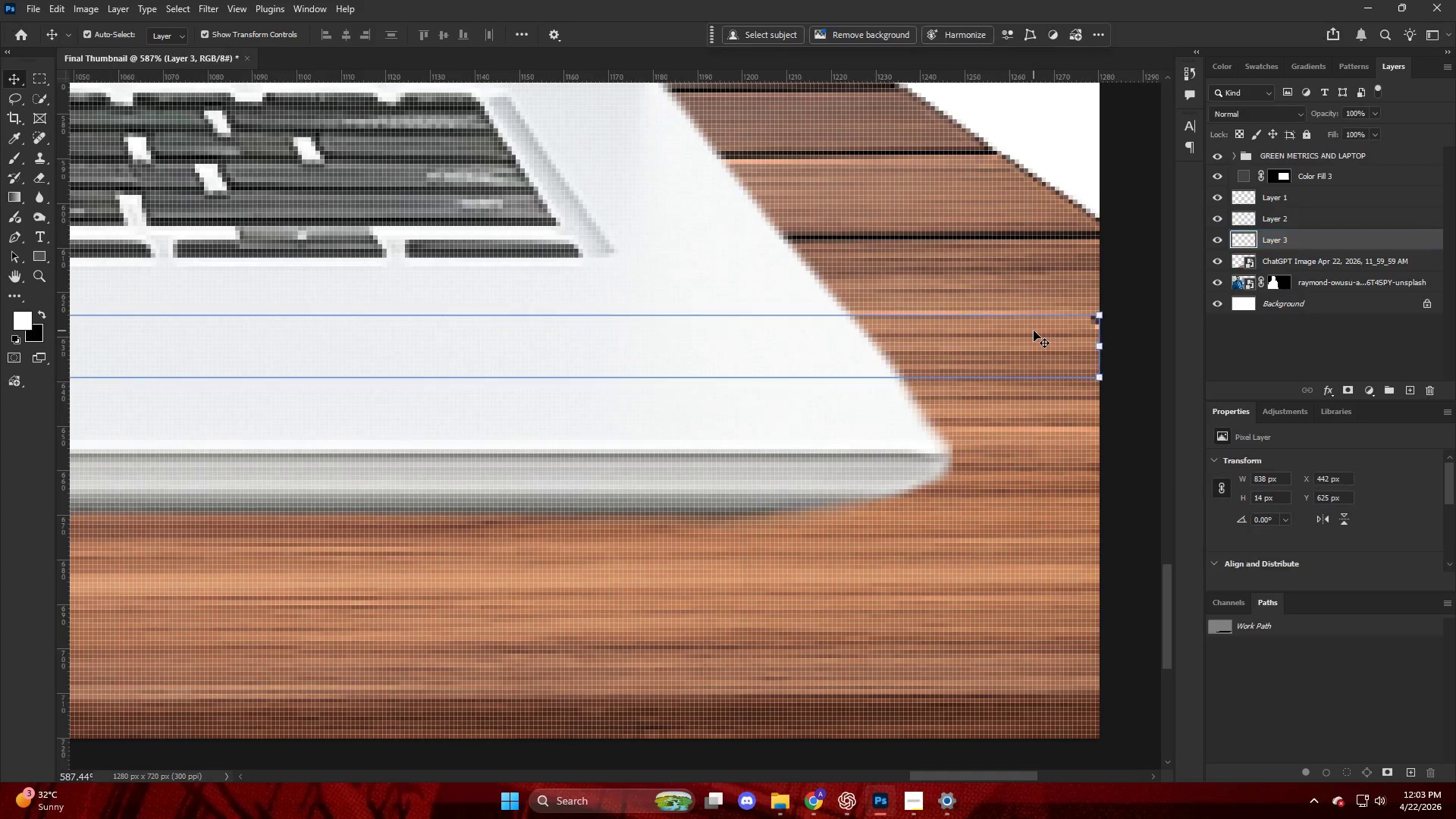 
scroll: coordinate [1046, 356], scroll_direction: up, amount: 1.0
 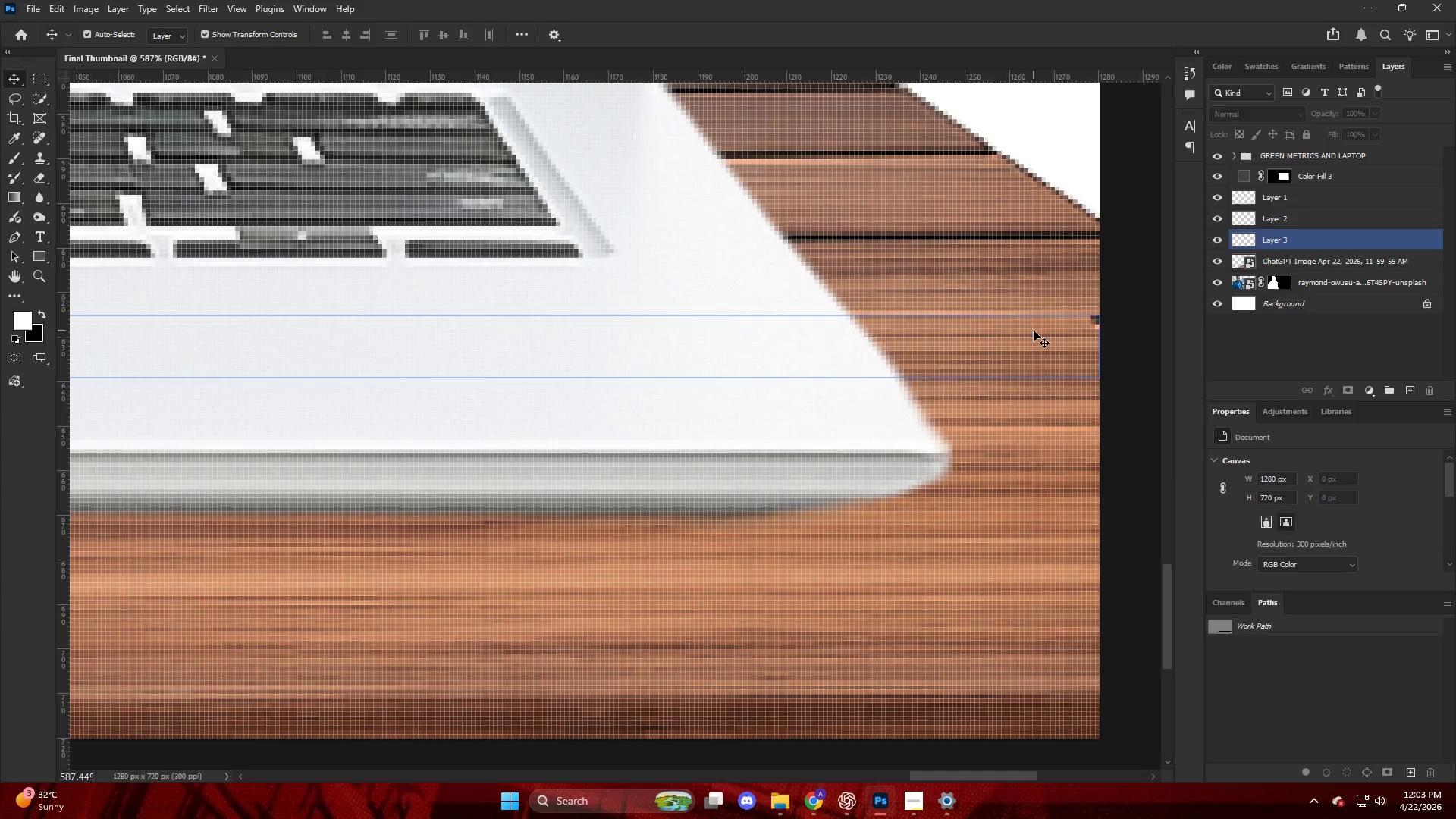 
hold_key(key=ControlLeft, duration=0.31)
scroll: coordinate [1022, 337], scroll_direction: down, amount: 7.0
 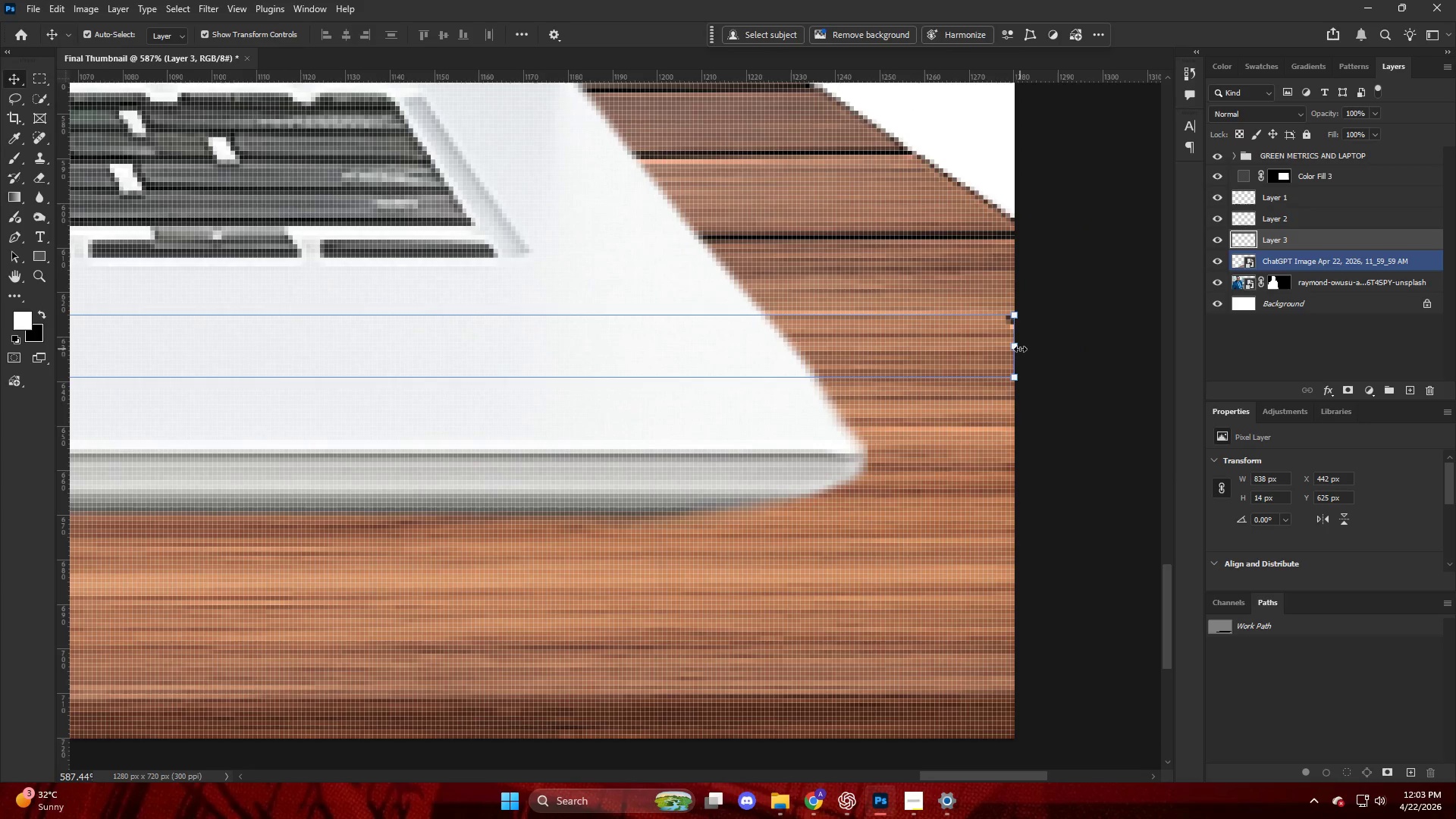 
right_click([940, 340])
 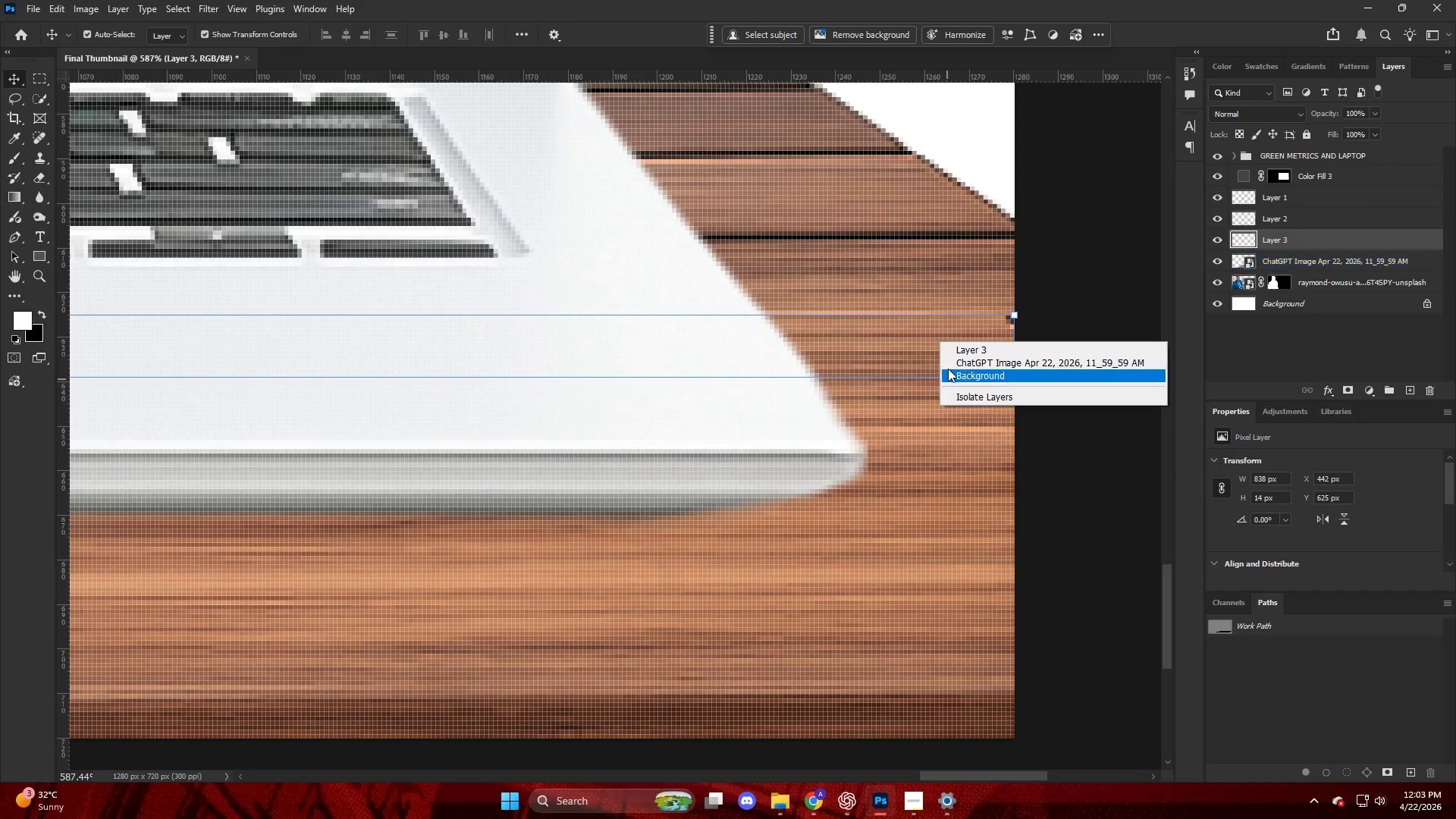 
left_click([886, 343])
 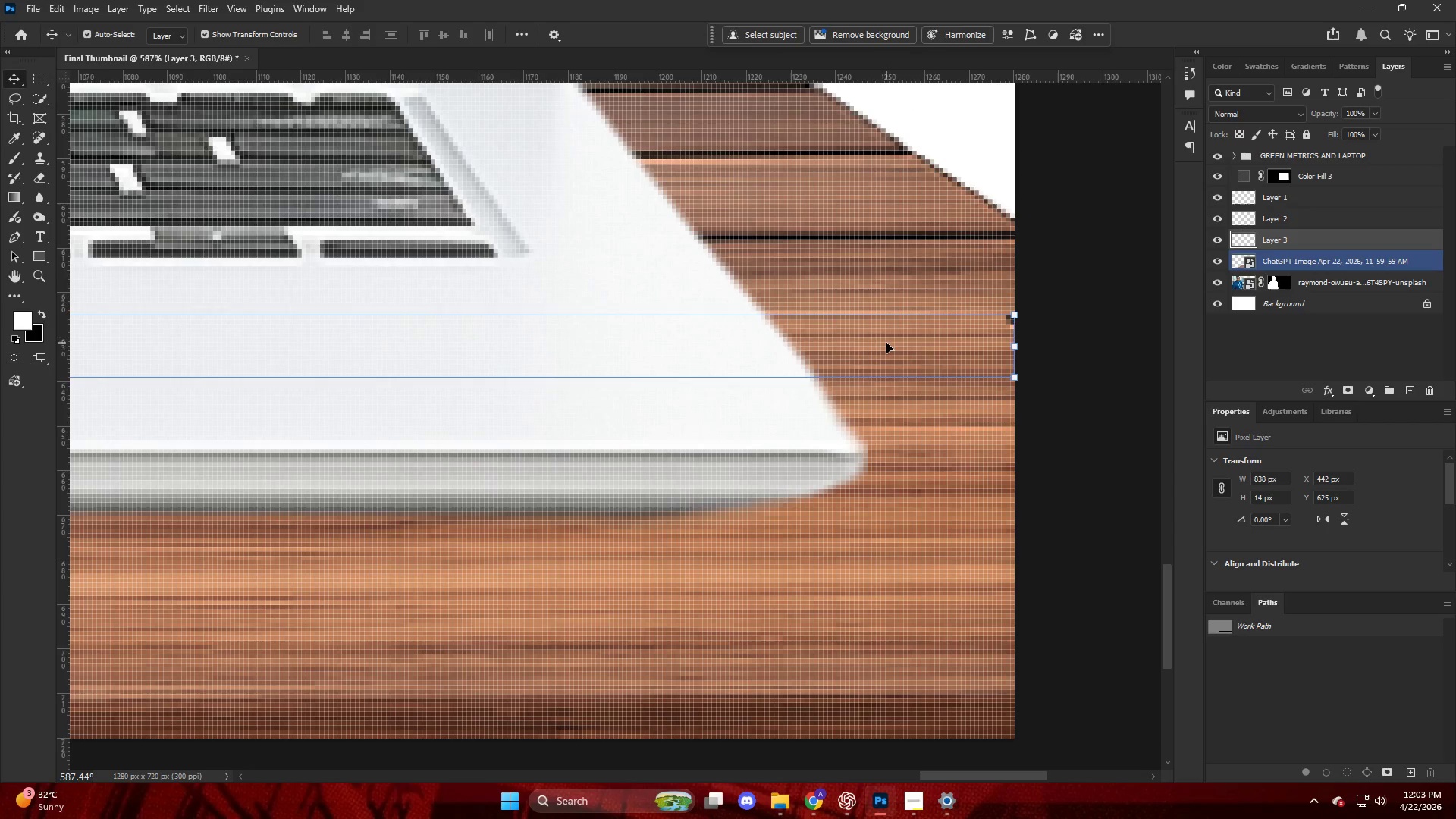 
key(Control+T)
 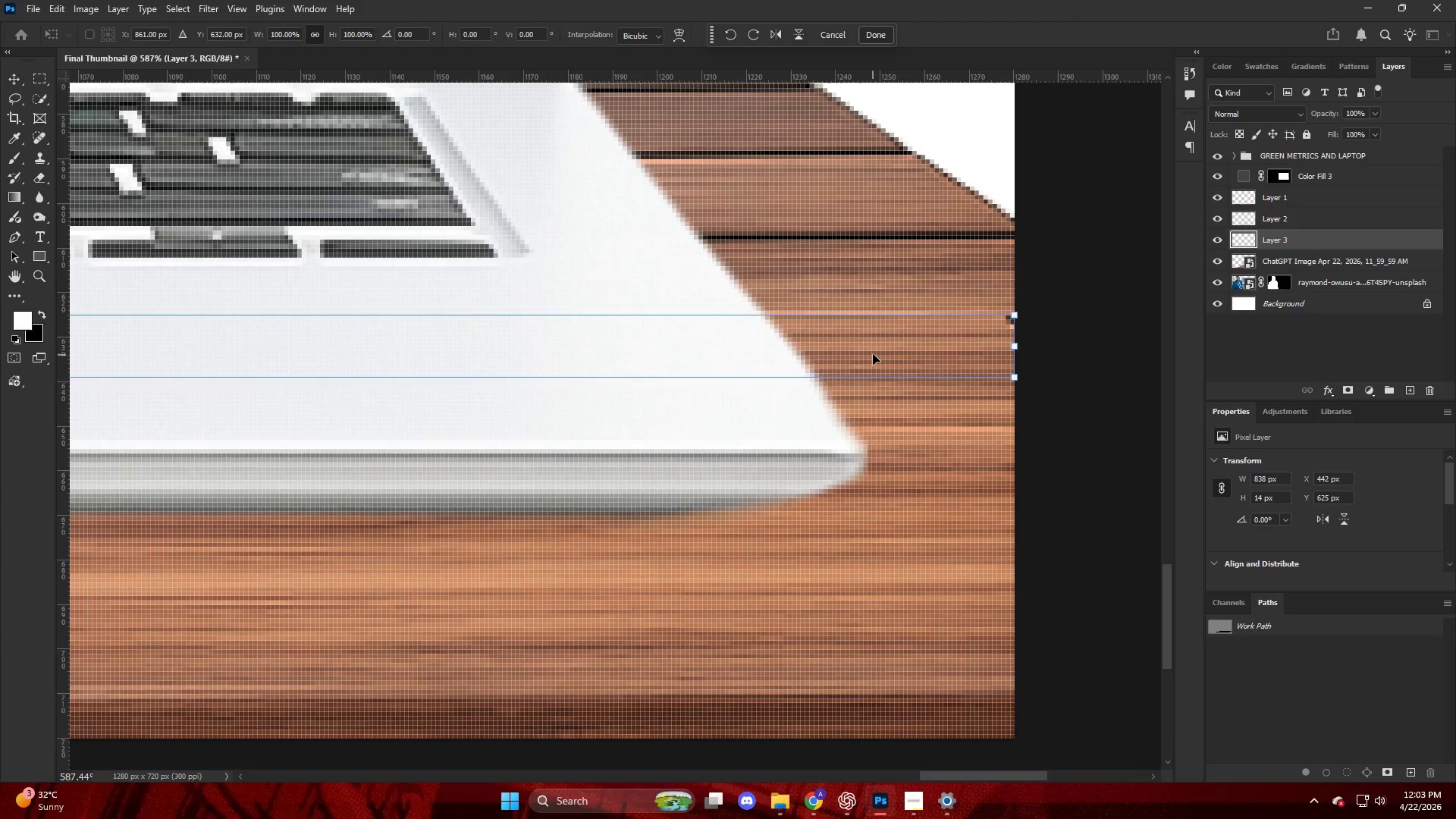 
right_click([872, 344])
 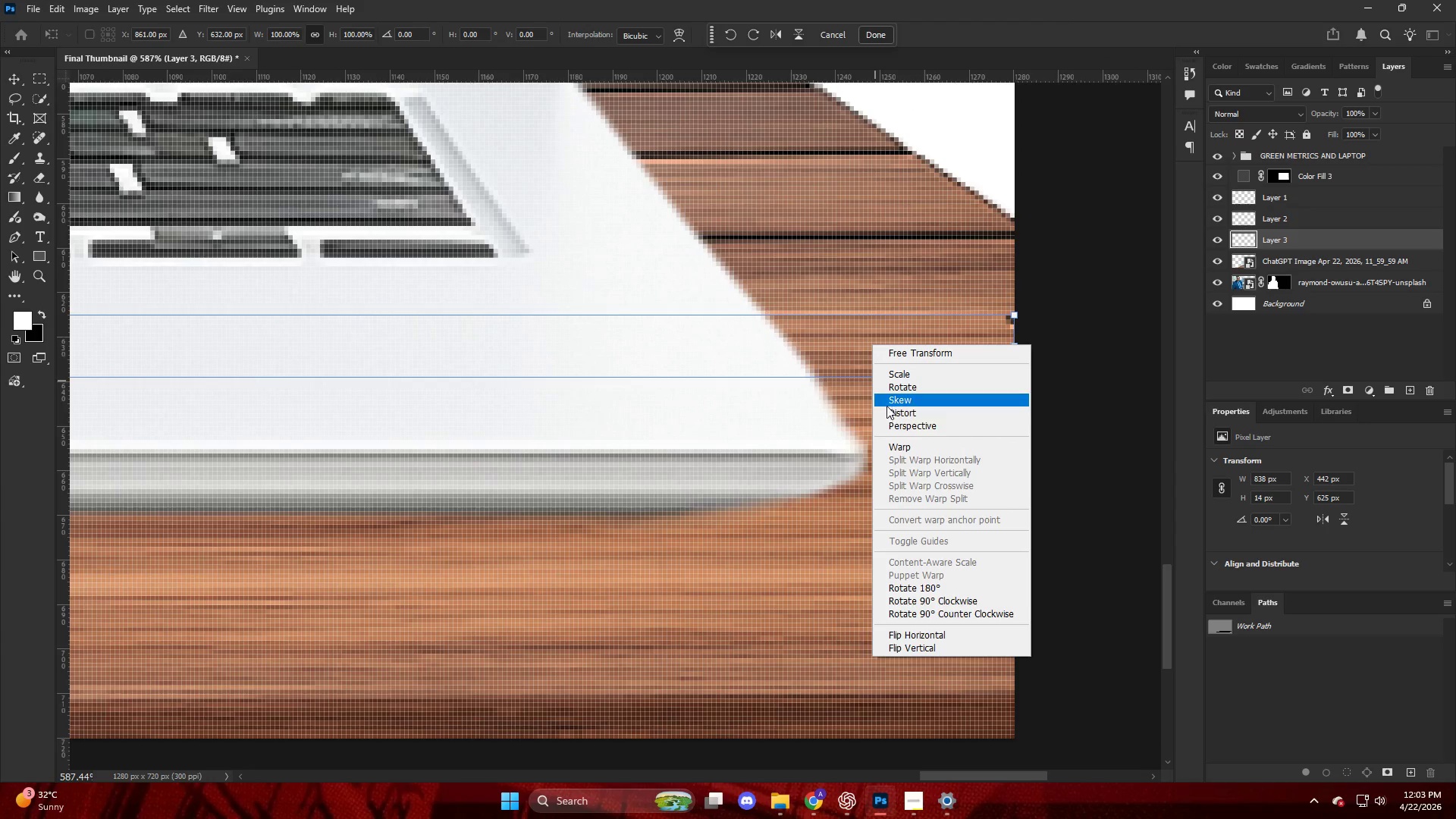 
left_click([888, 411])
 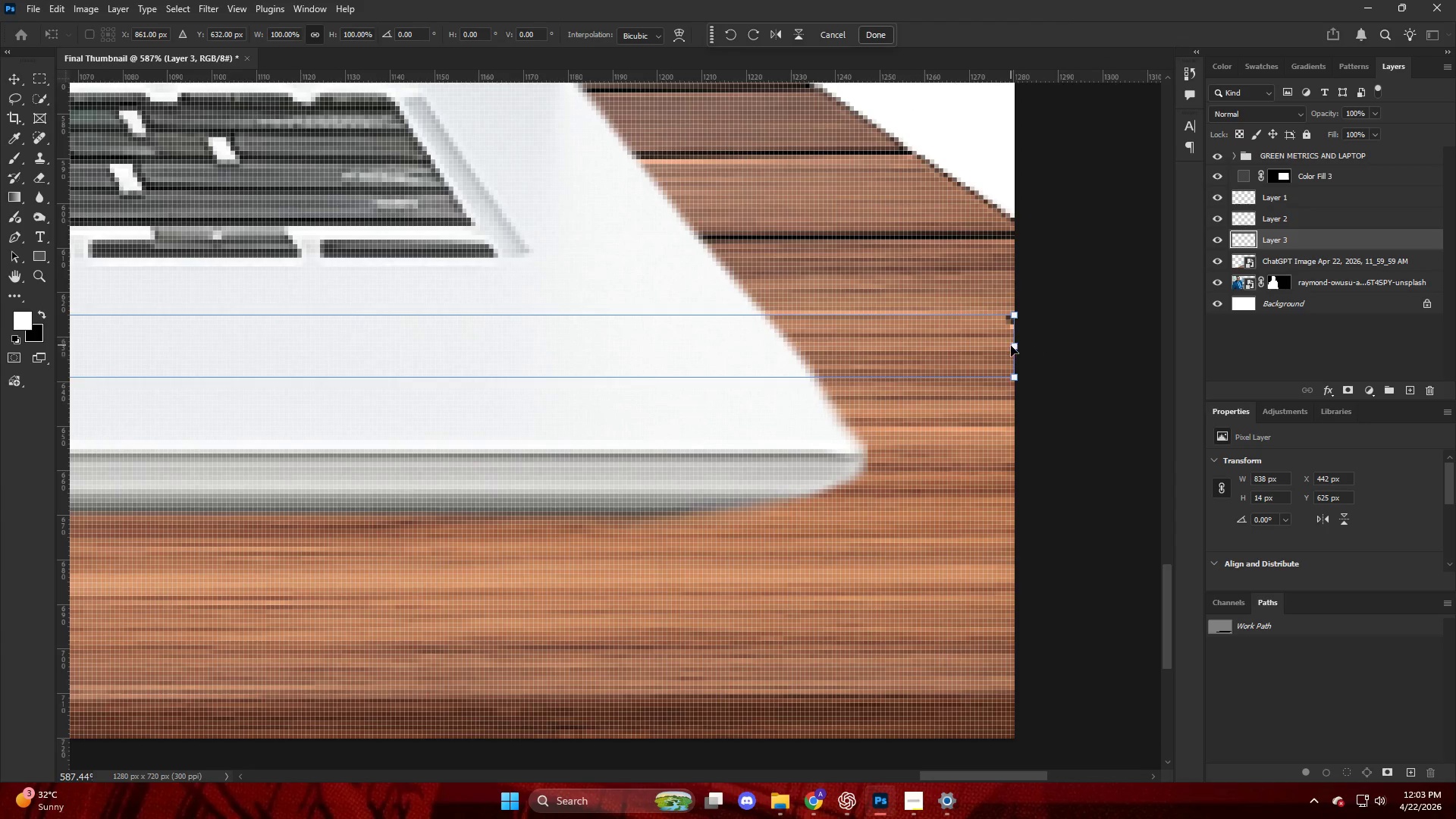 
left_click_drag(start_coordinate=[1015, 344], to_coordinate=[1030, 330])
 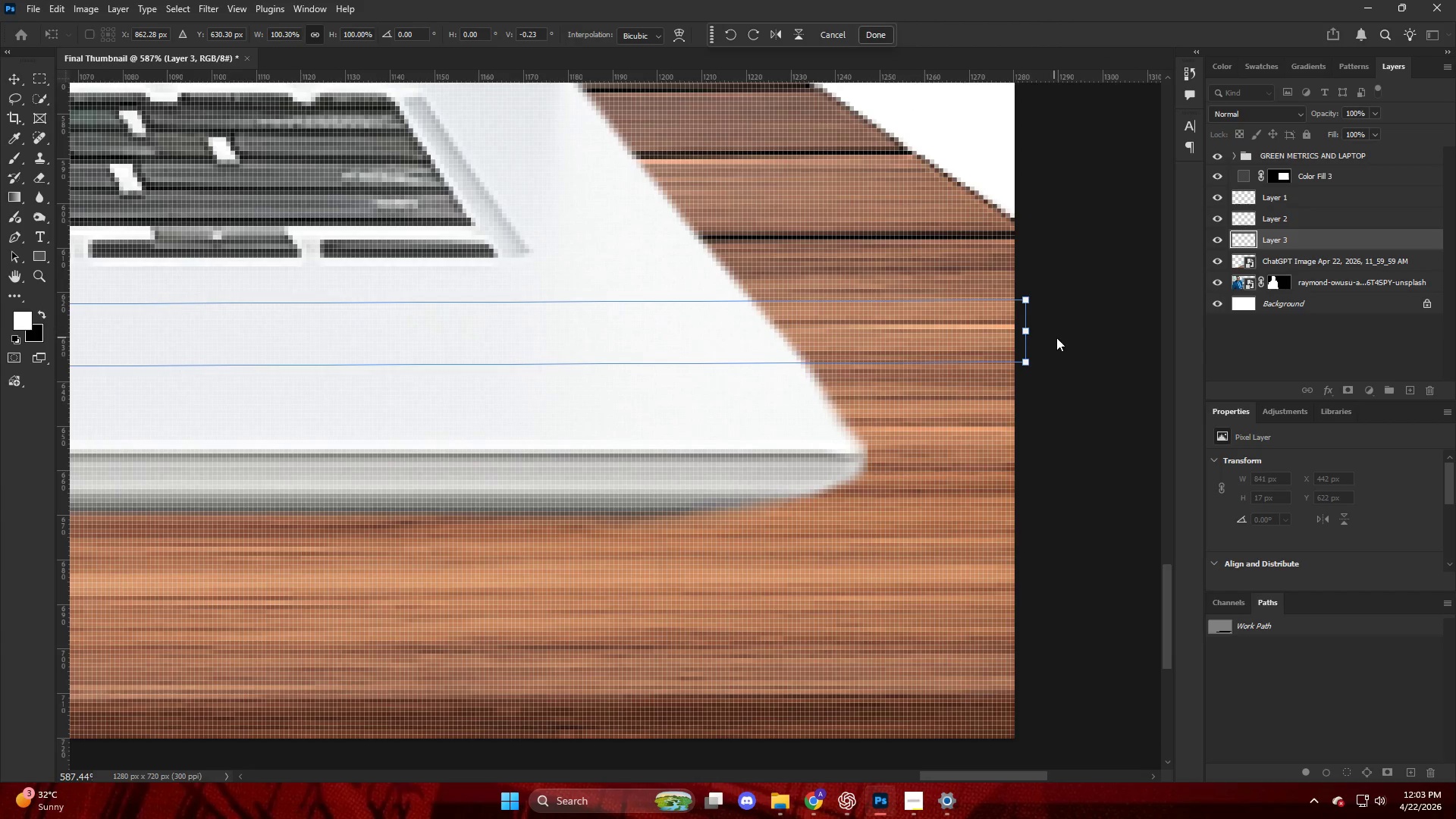 
left_click([1062, 337])
 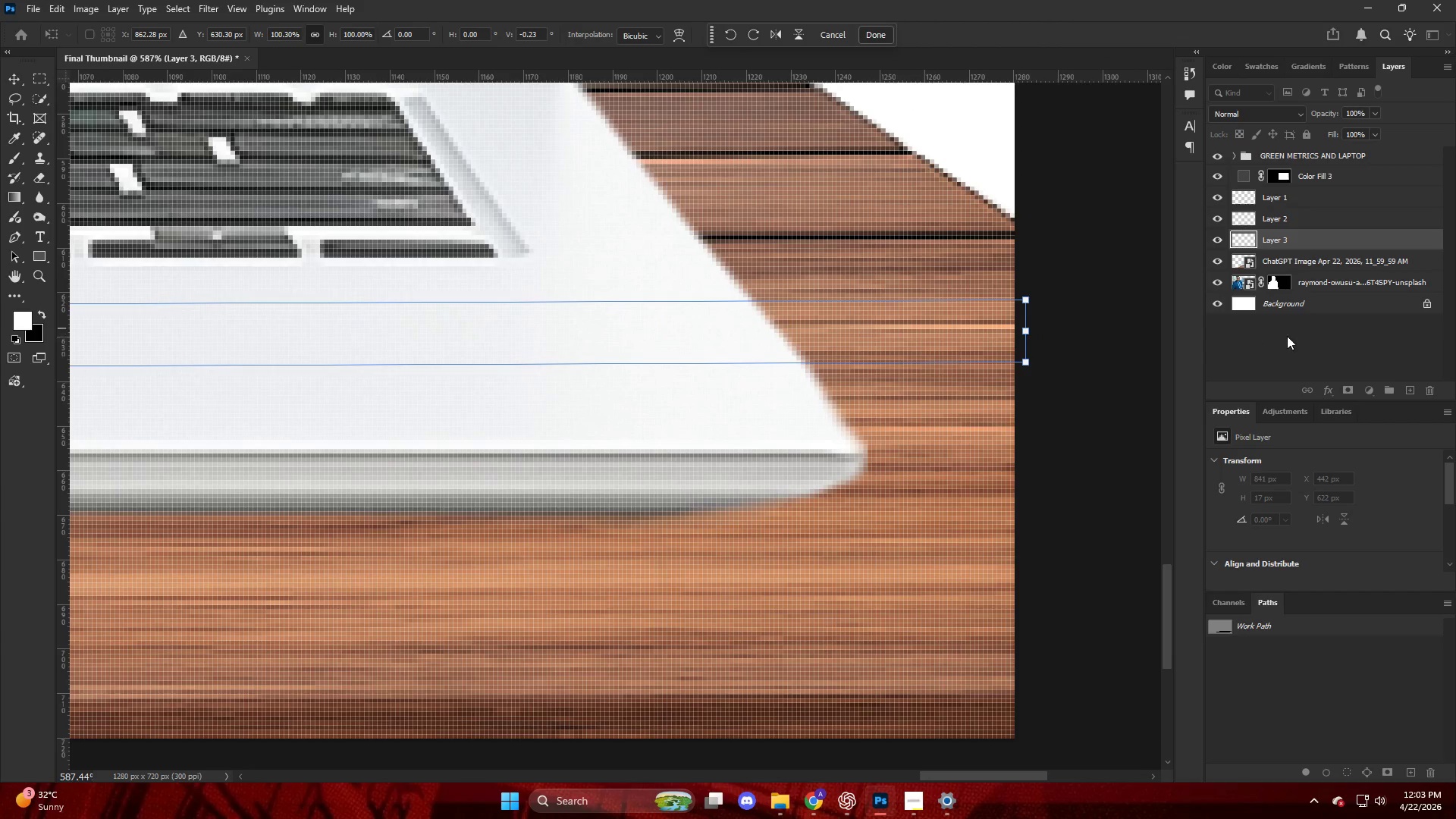 
left_click([1288, 337])
 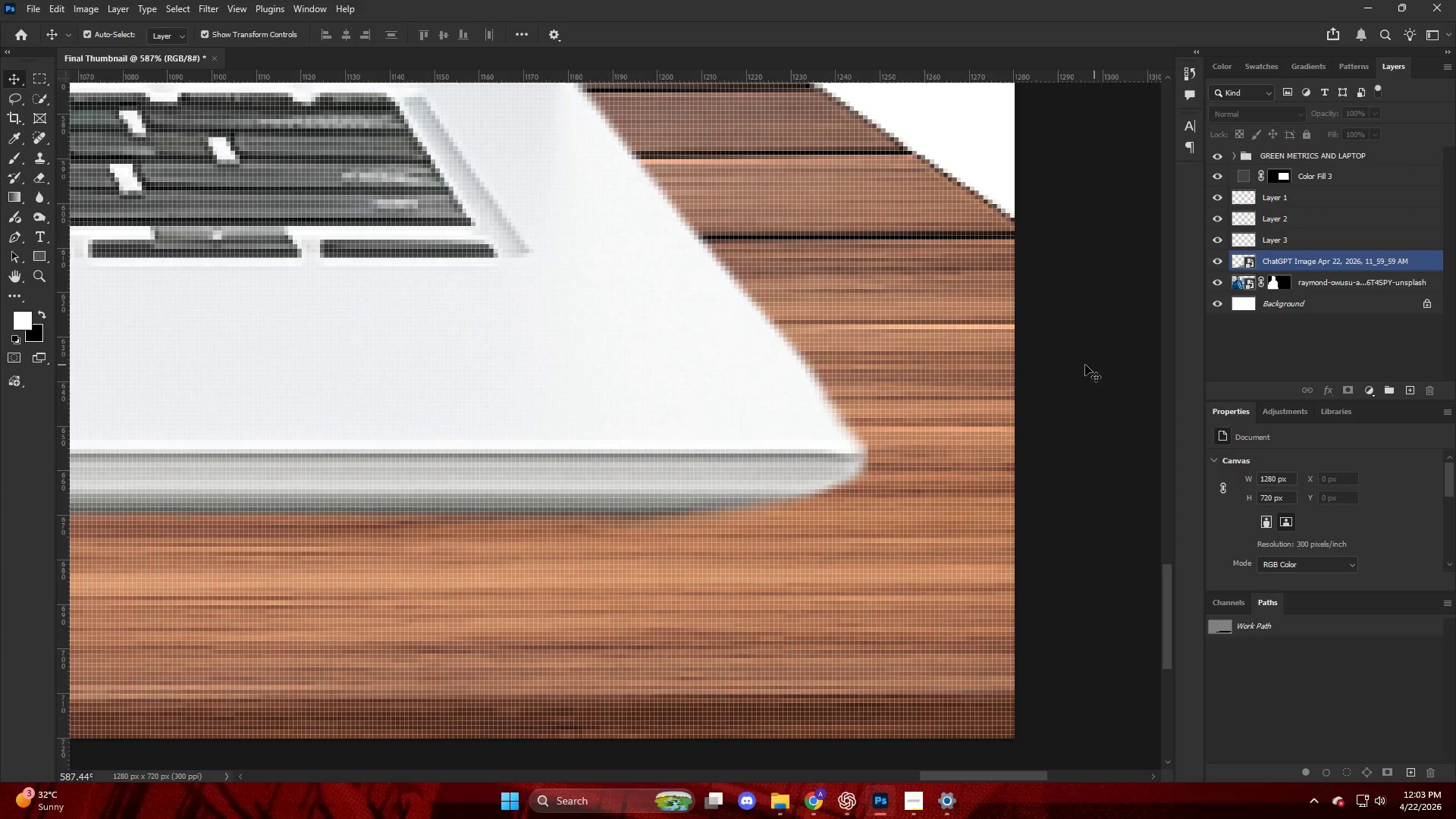 
key(Control+Z)
 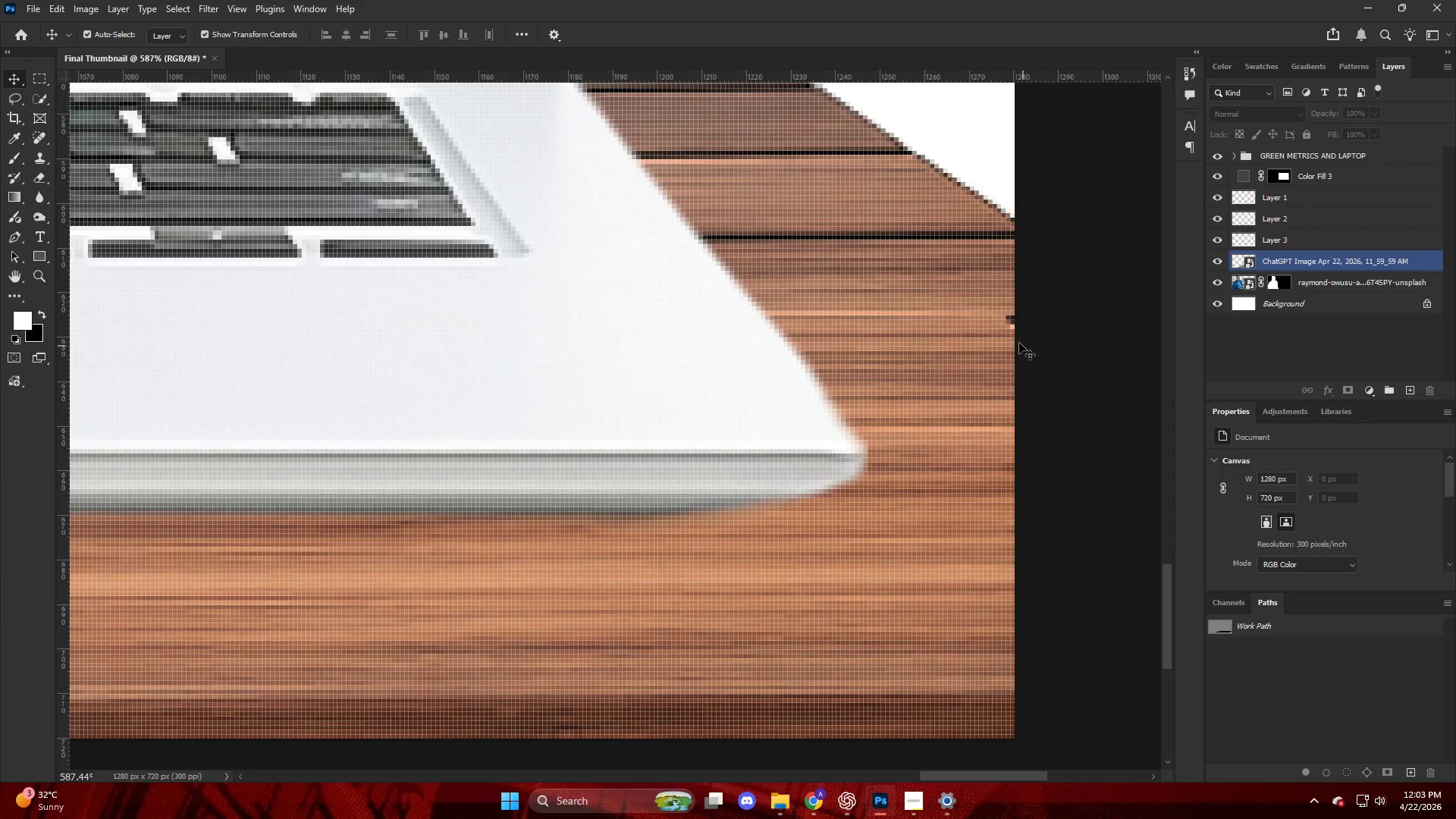 
left_click([984, 328])
 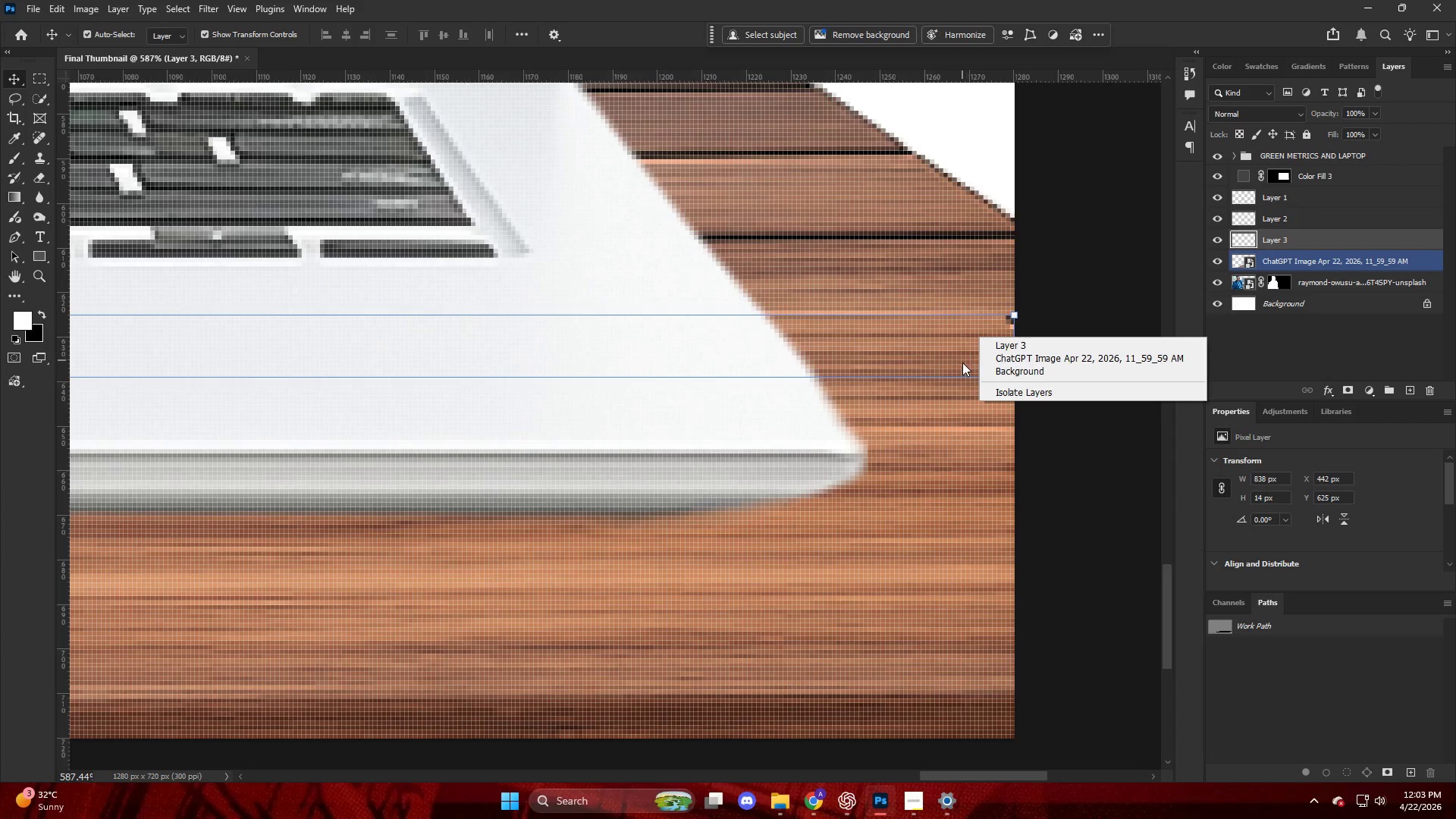 
left_click([946, 347])
 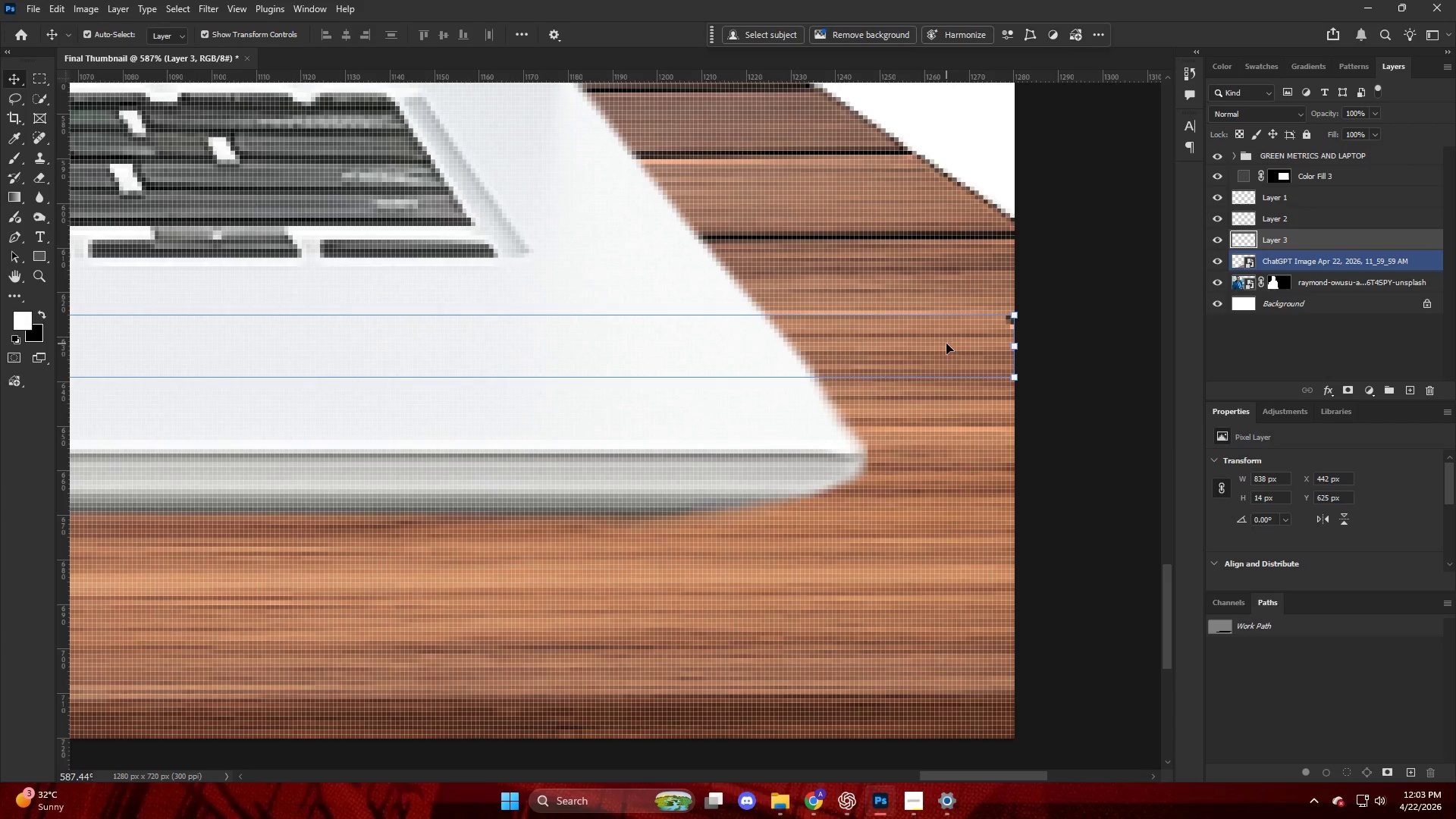 
right_click([946, 343])
 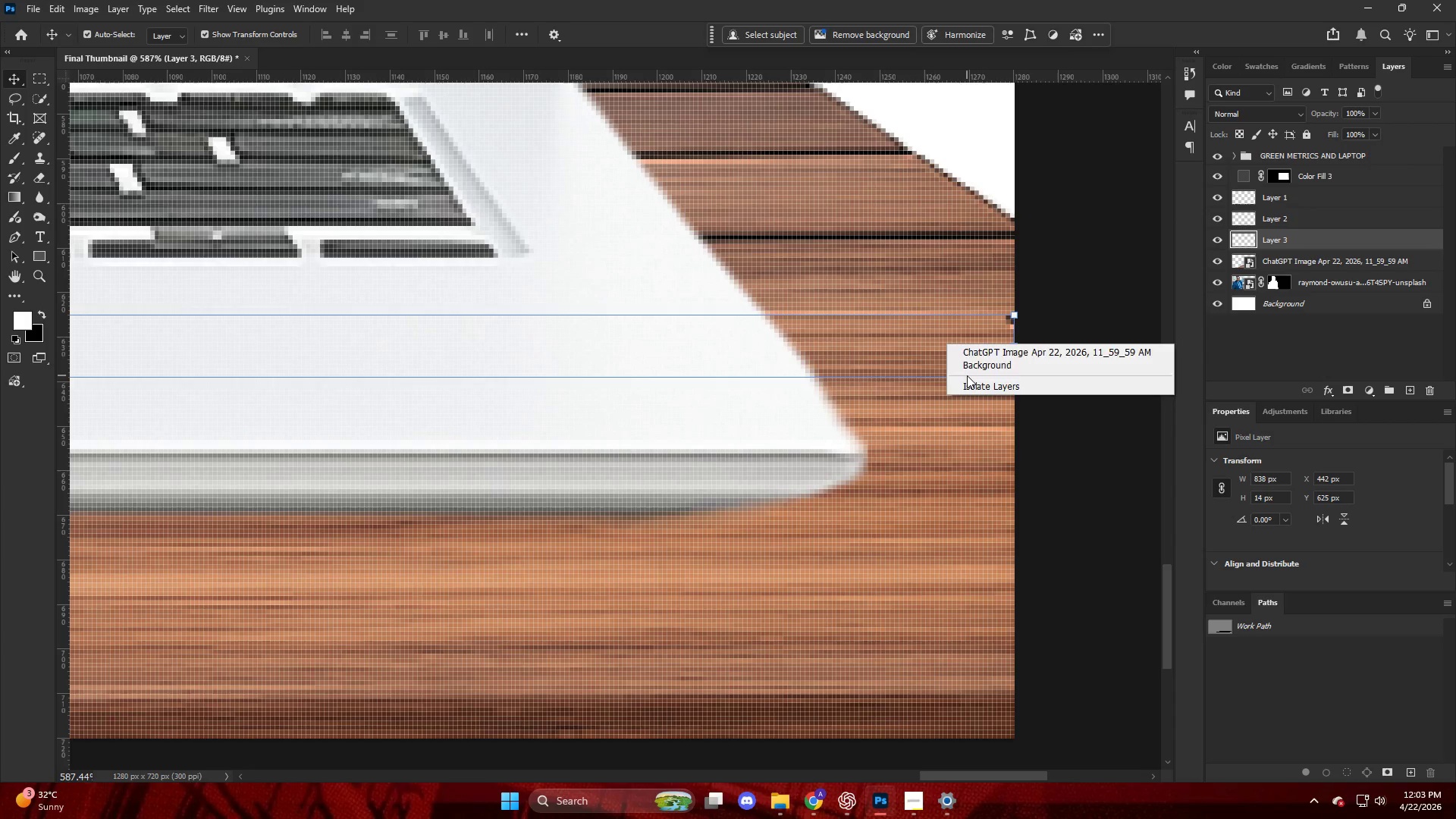 
left_click([877, 342])
 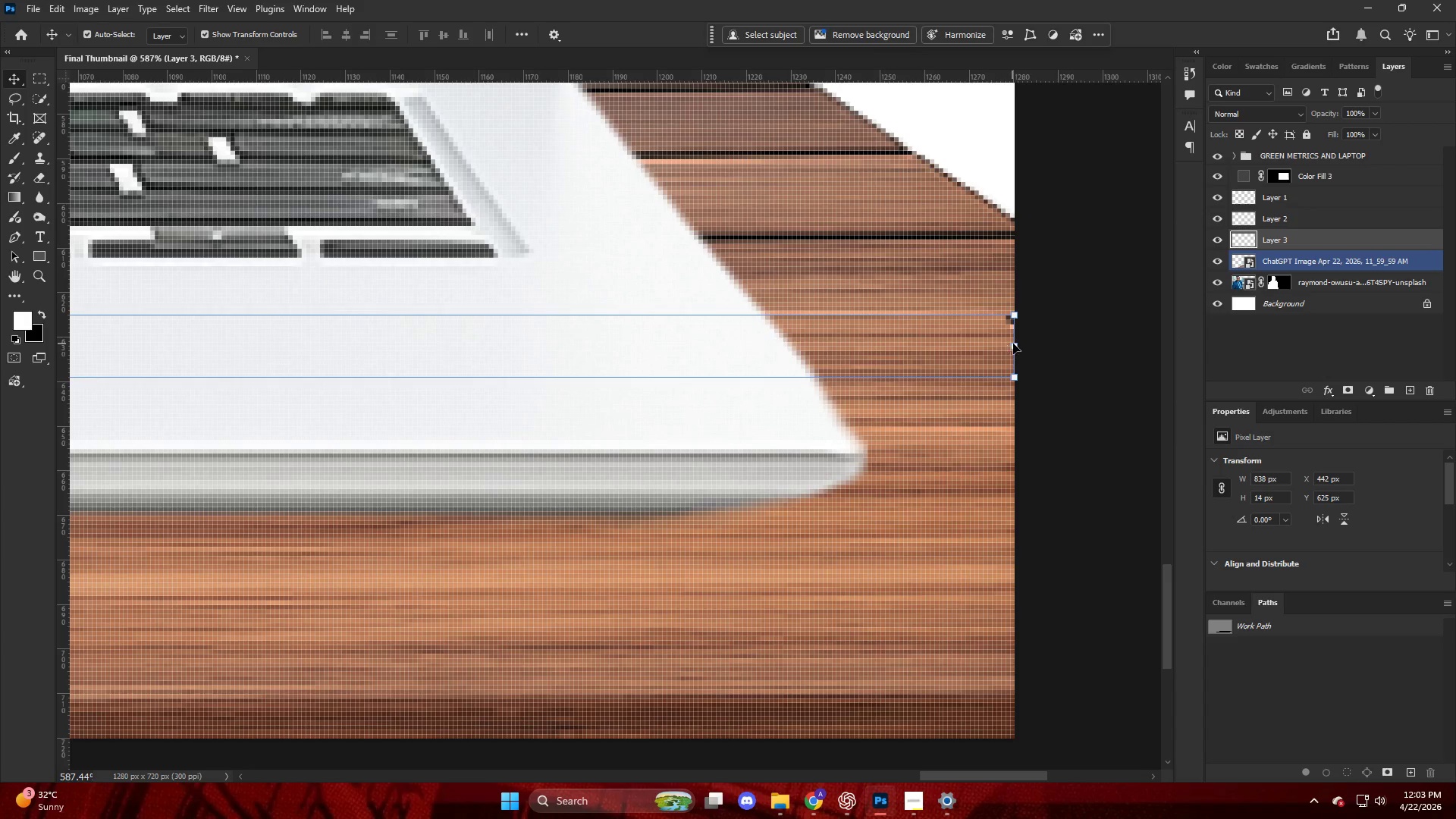 
left_click_drag(start_coordinate=[1018, 344], to_coordinate=[1044, 332])
 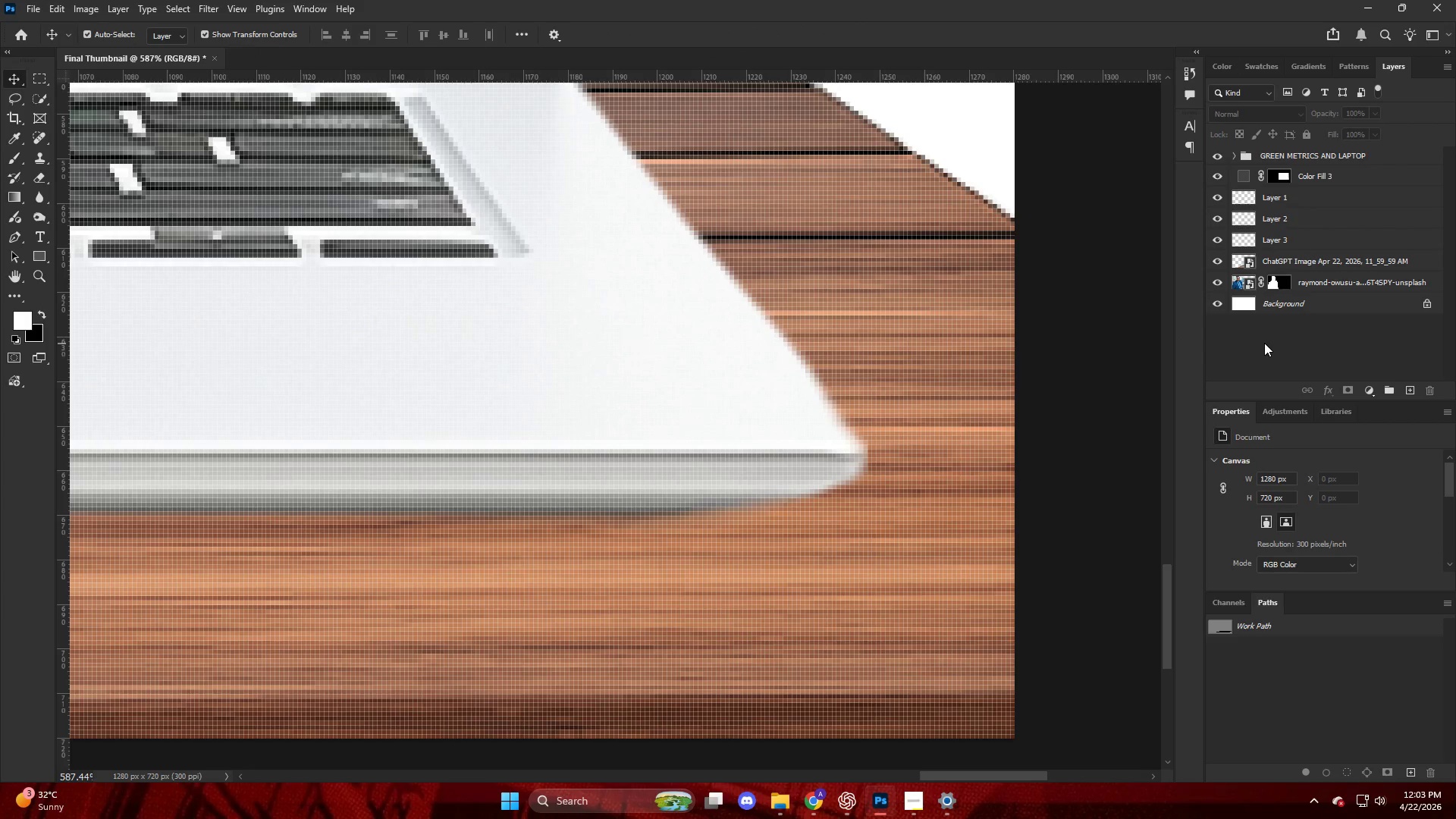 
hold_key(key=AltLeft, duration=0.62)
 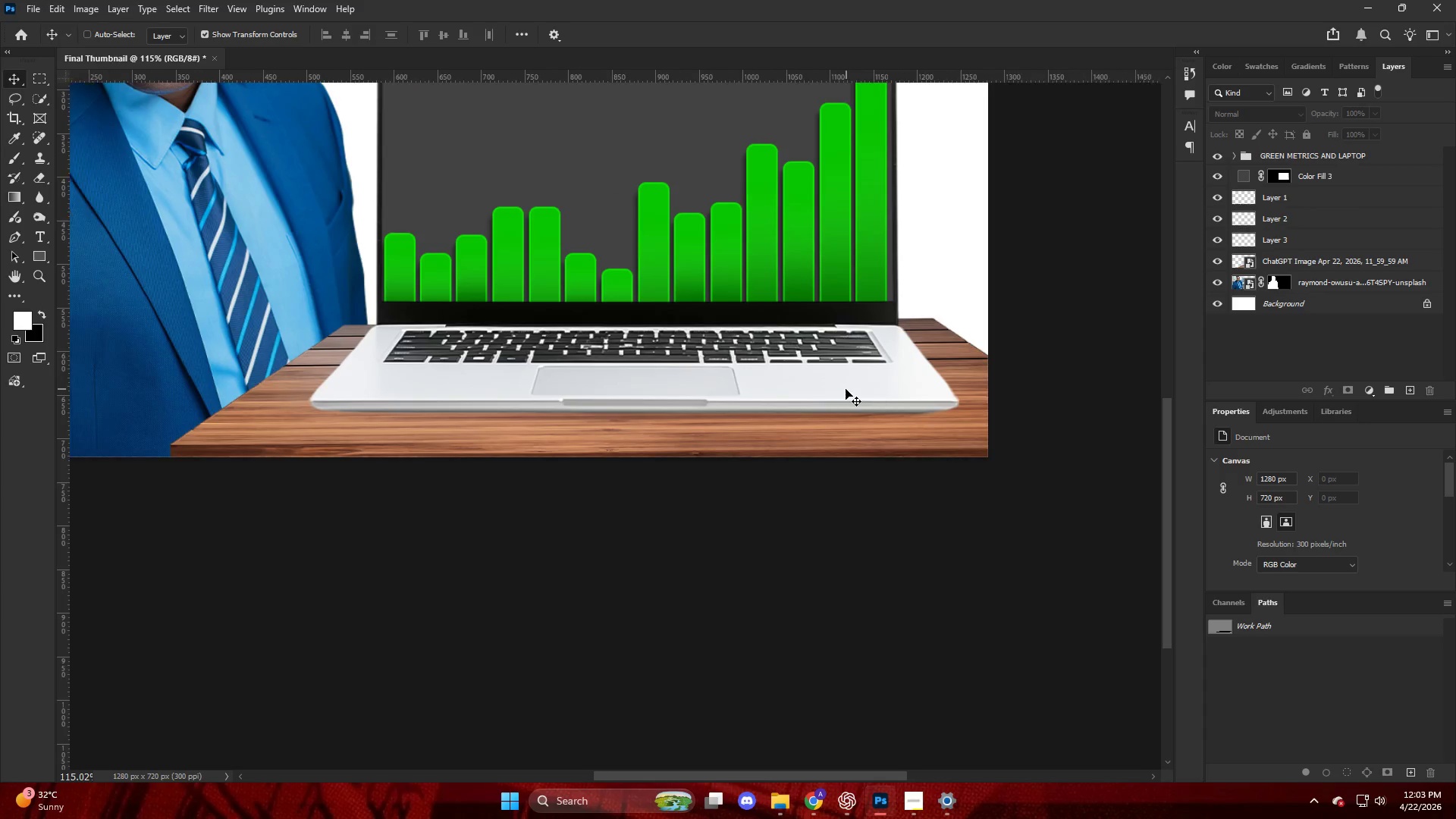 
hold_key(key=ControlLeft, duration=0.67)
 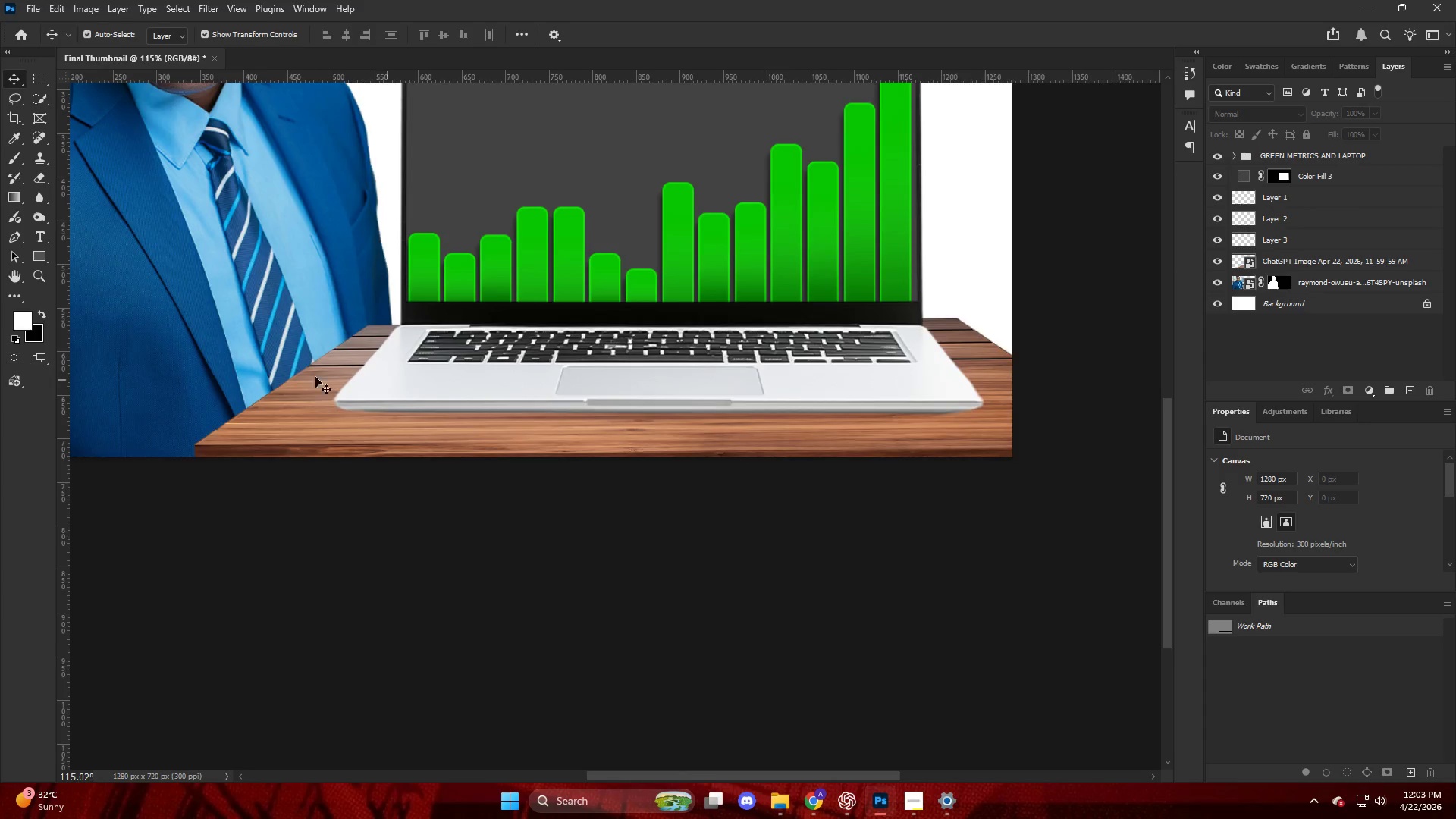 
hold_key(key=AltLeft, duration=0.78)
 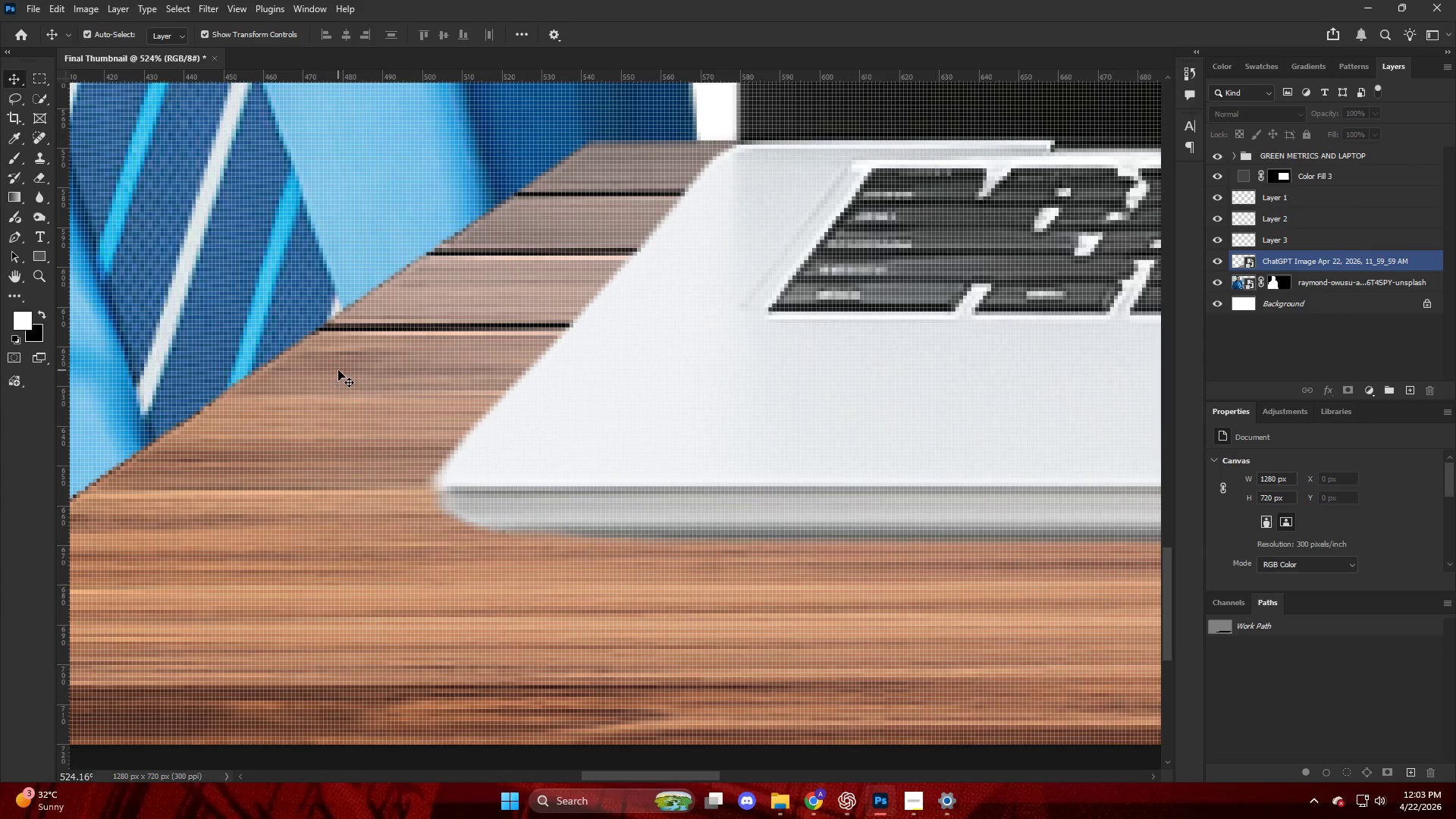 
left_click([338, 370])
 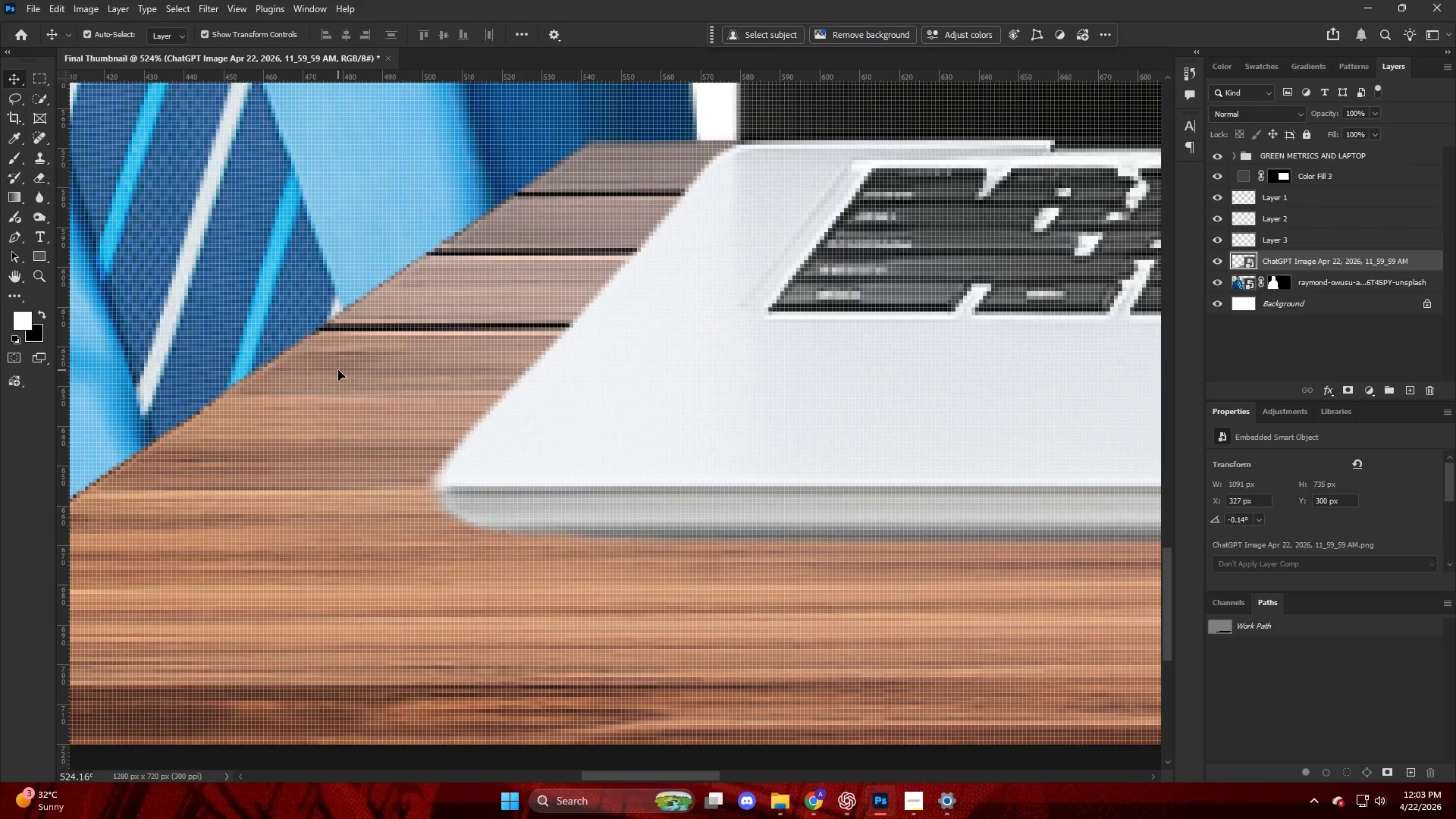 
scroll: coordinate [307, 376], scroll_direction: up, amount: 9.0
 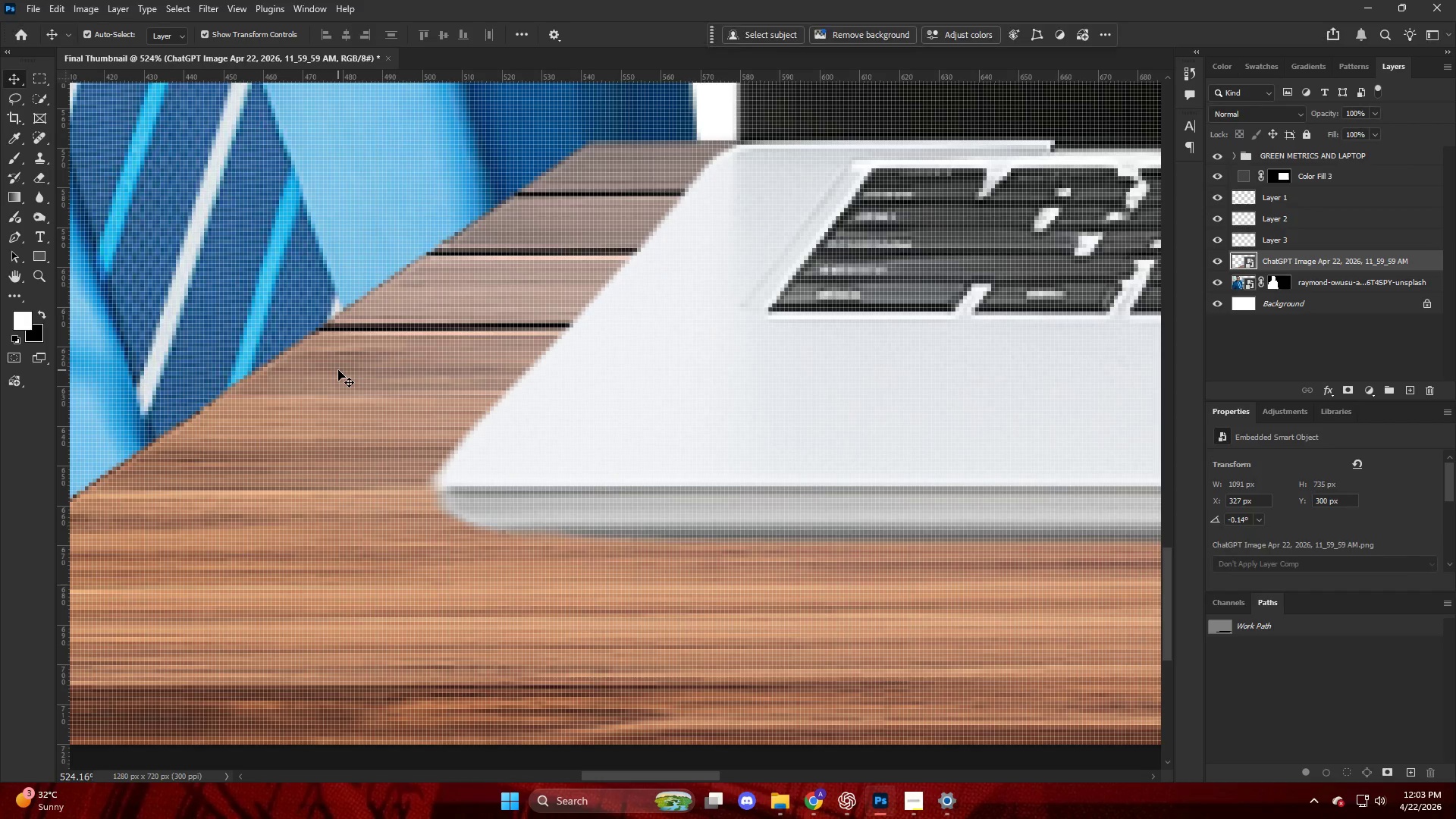 
key(P)
 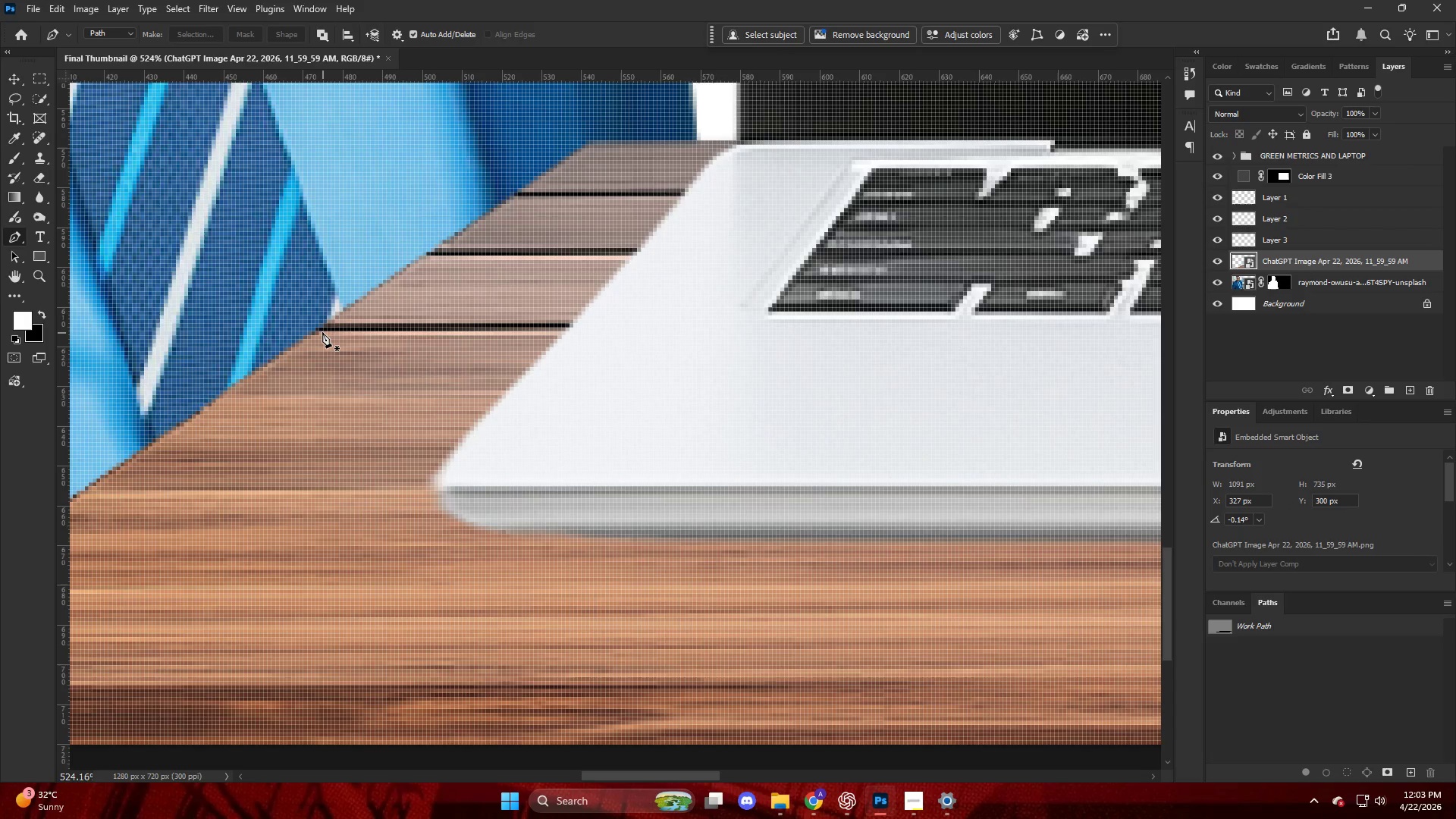 
left_click([322, 332])
 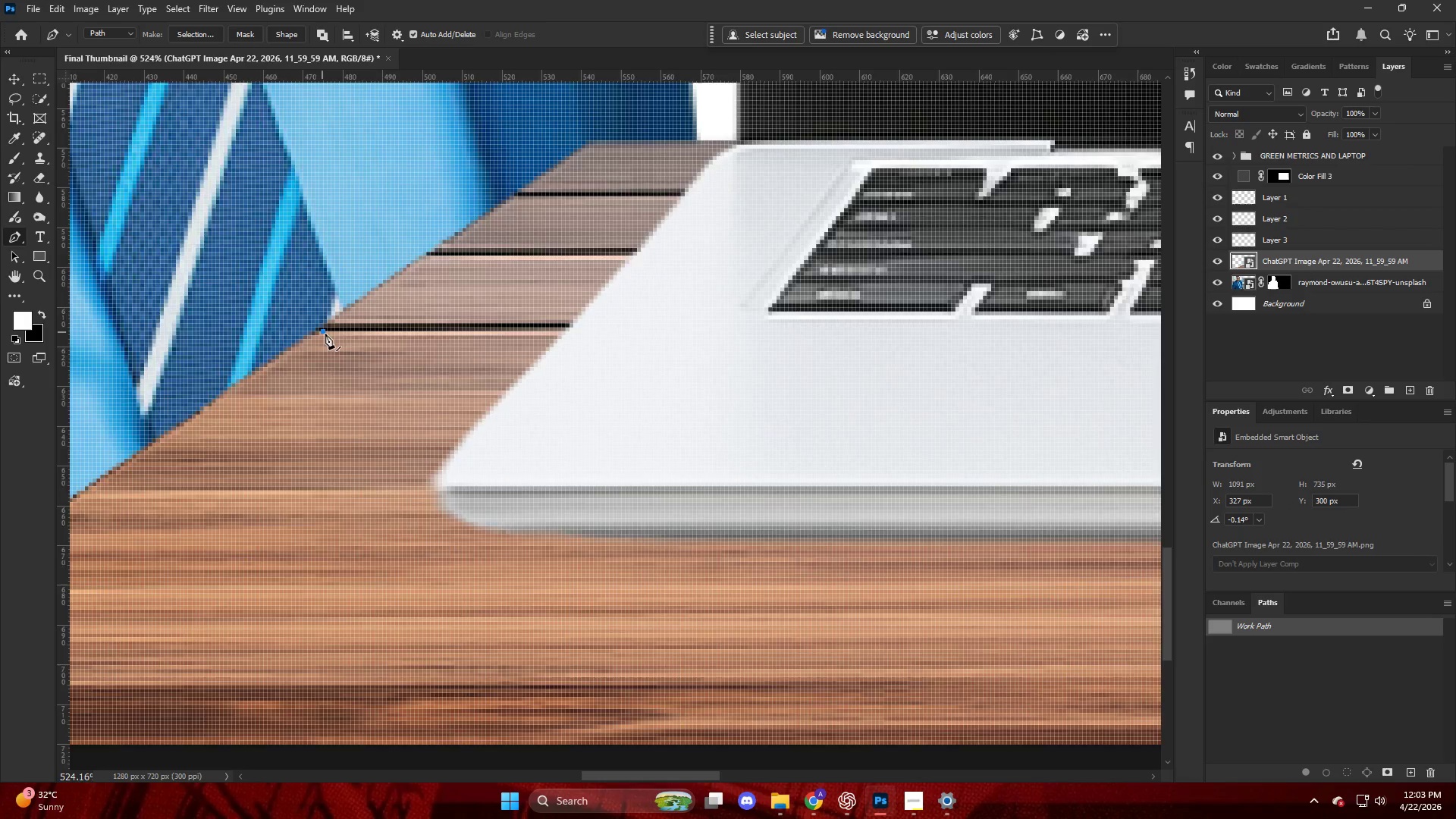 
hold_key(key=AltLeft, duration=0.41)
 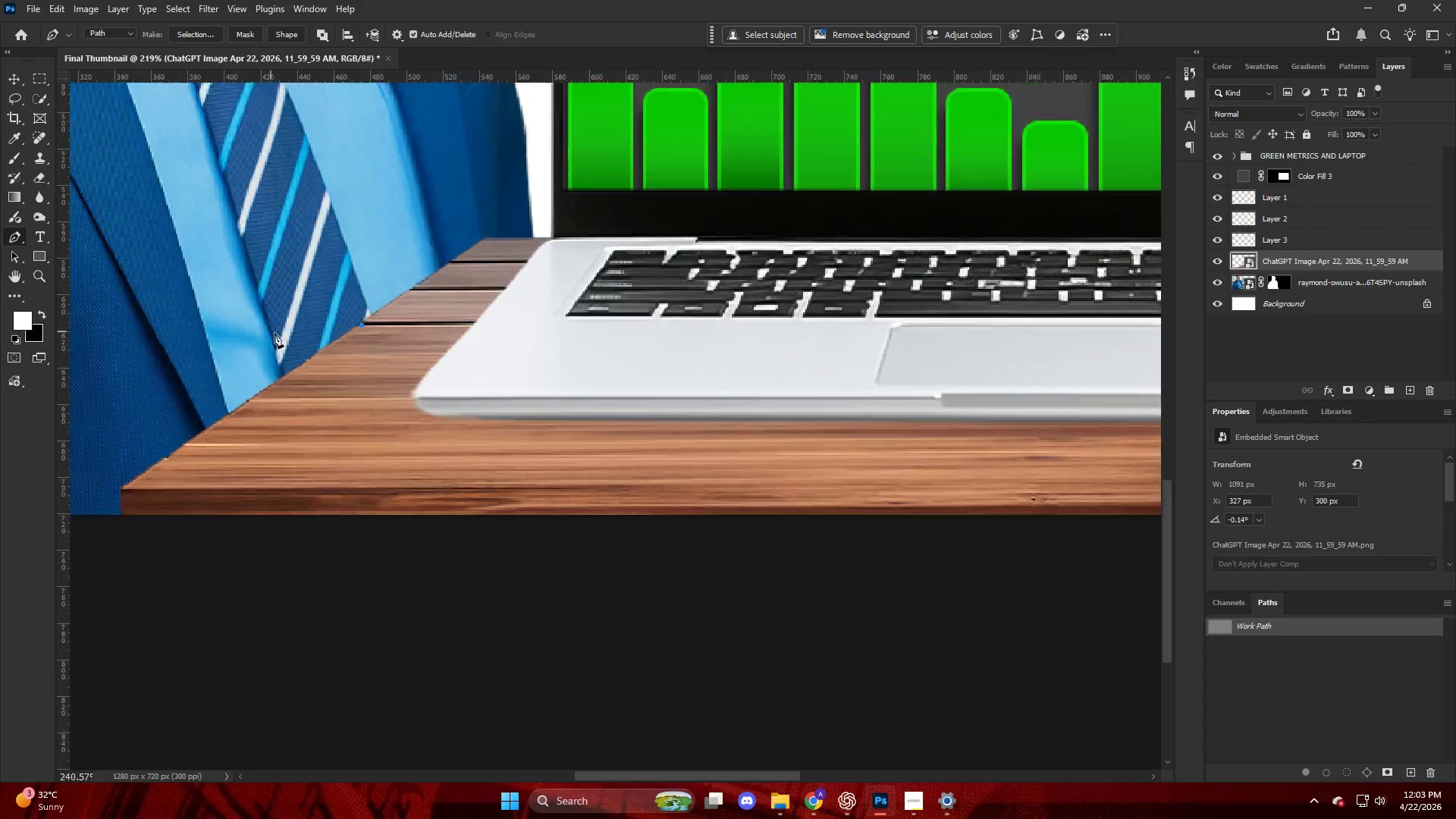 
key(Control+ControlLeft)
 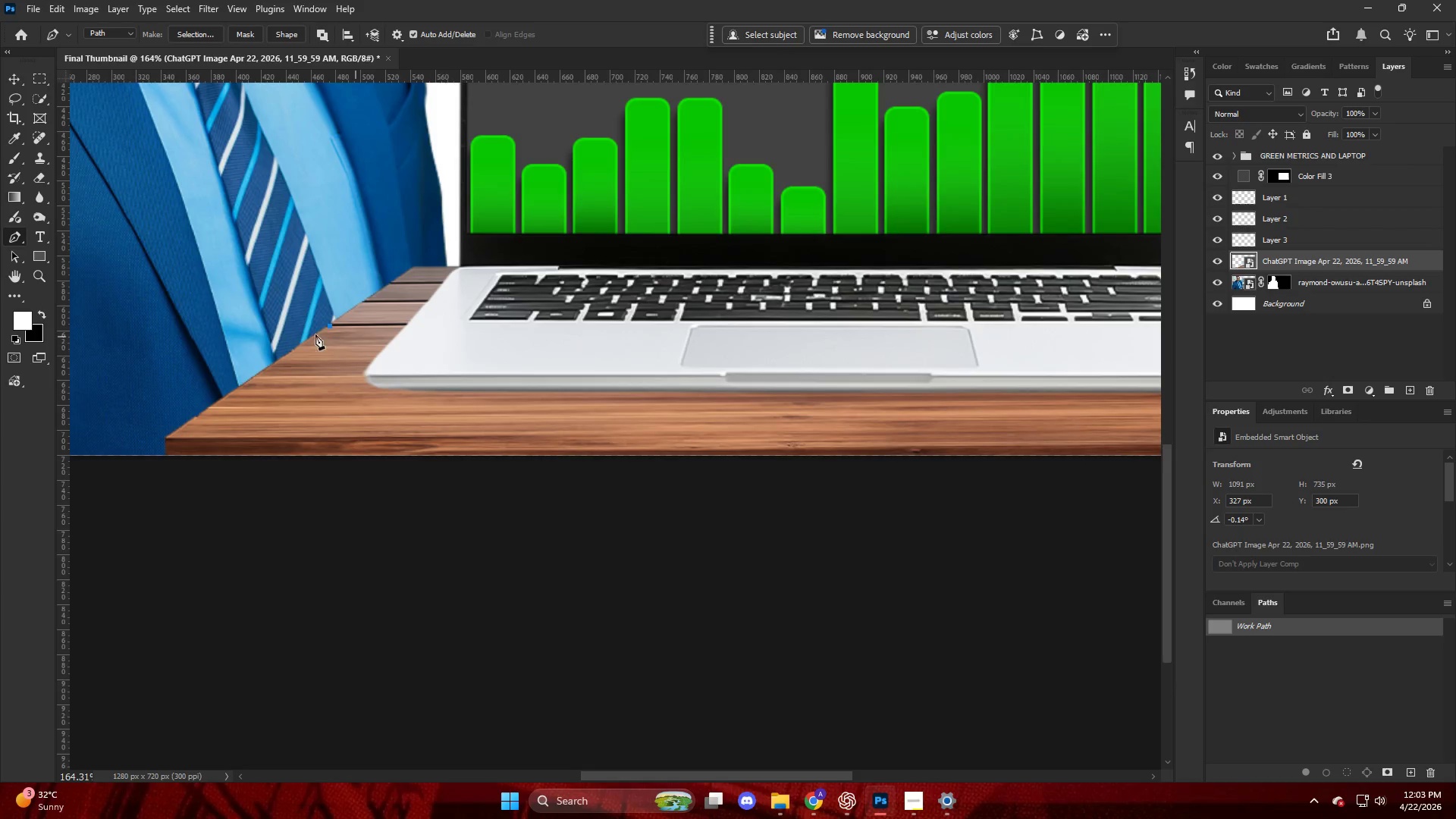 
hold_key(key=AltLeft, duration=0.72)
 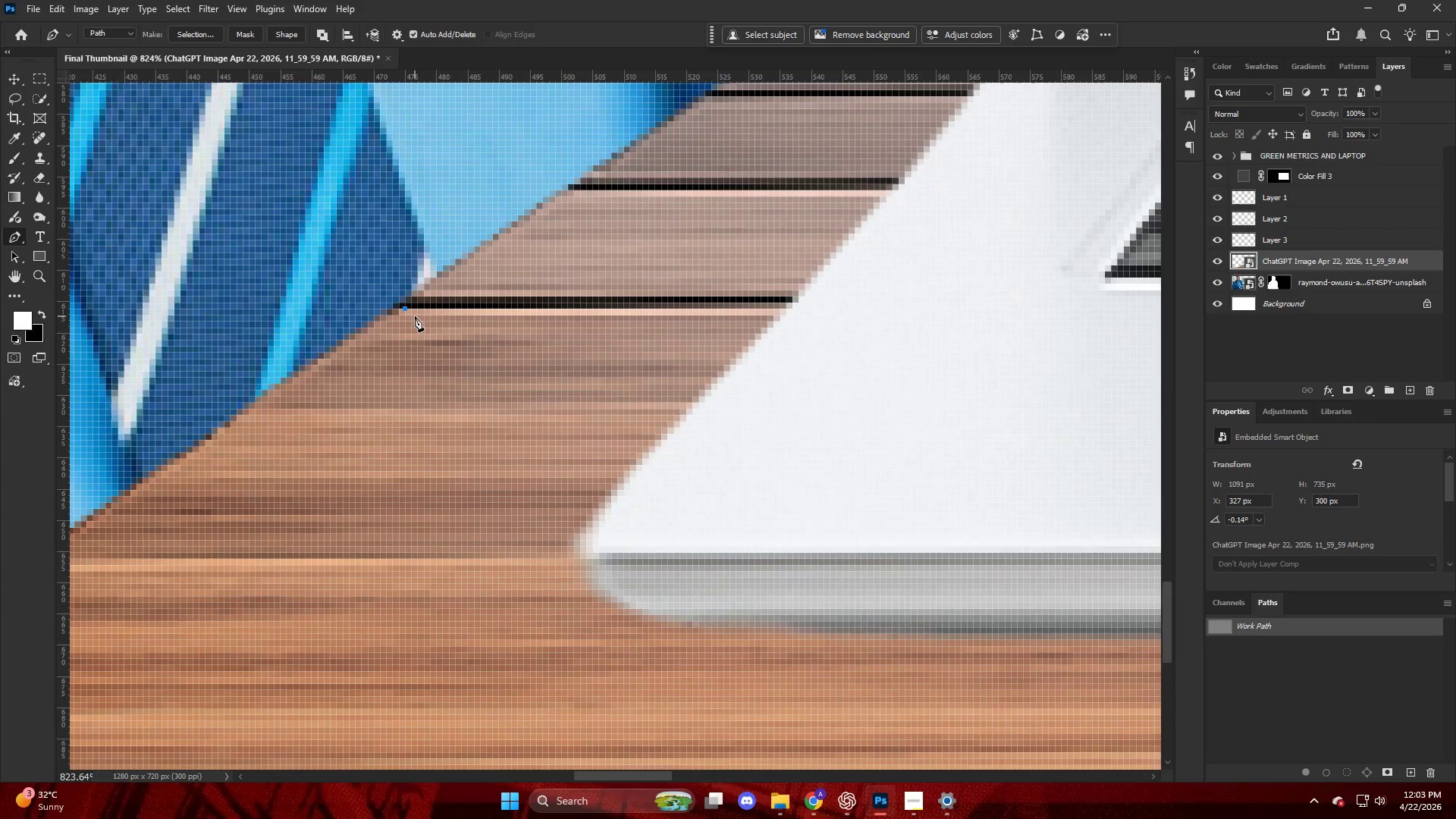 
key(Control+ControlLeft)
 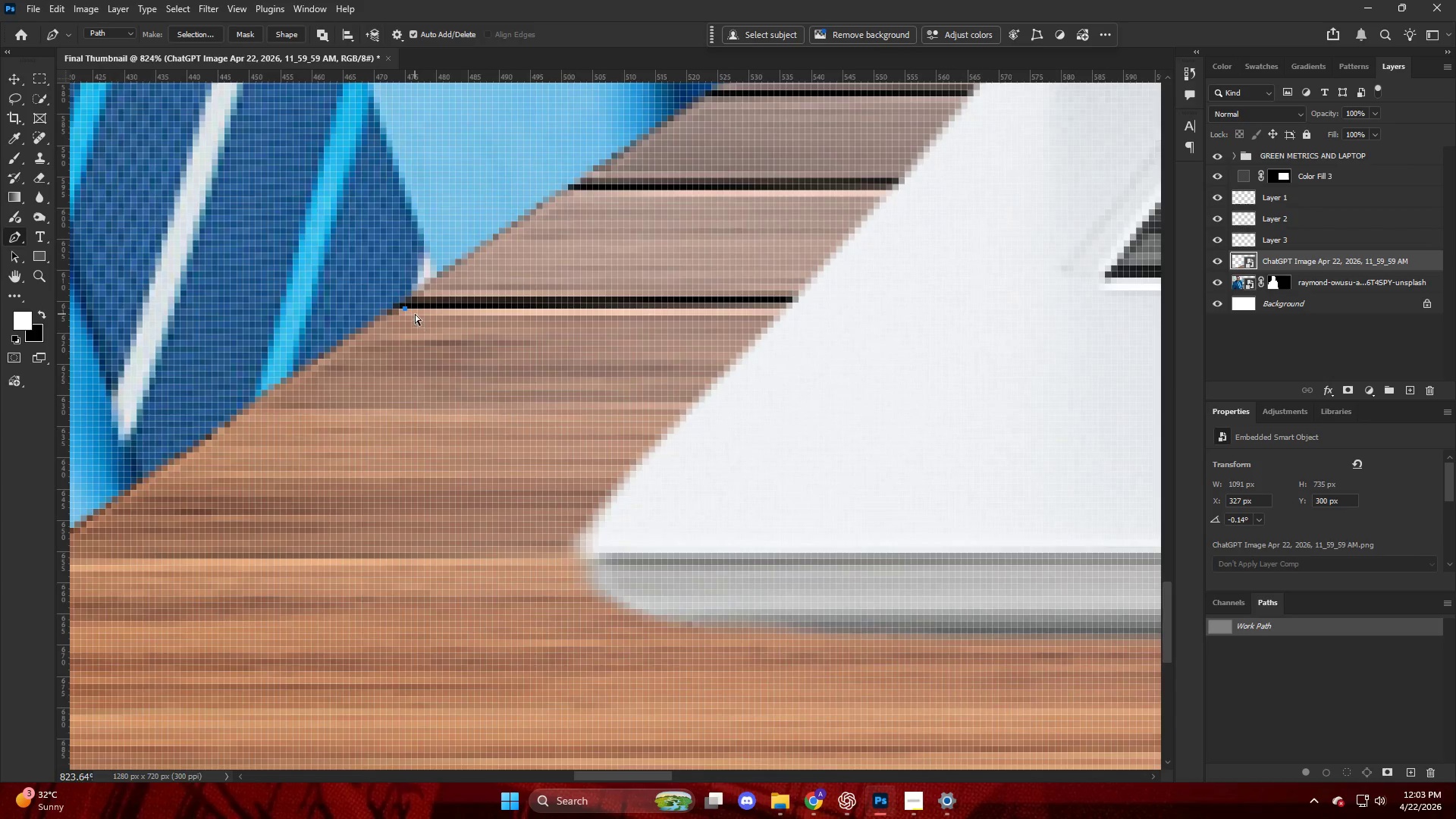 
key(Control+Z)
 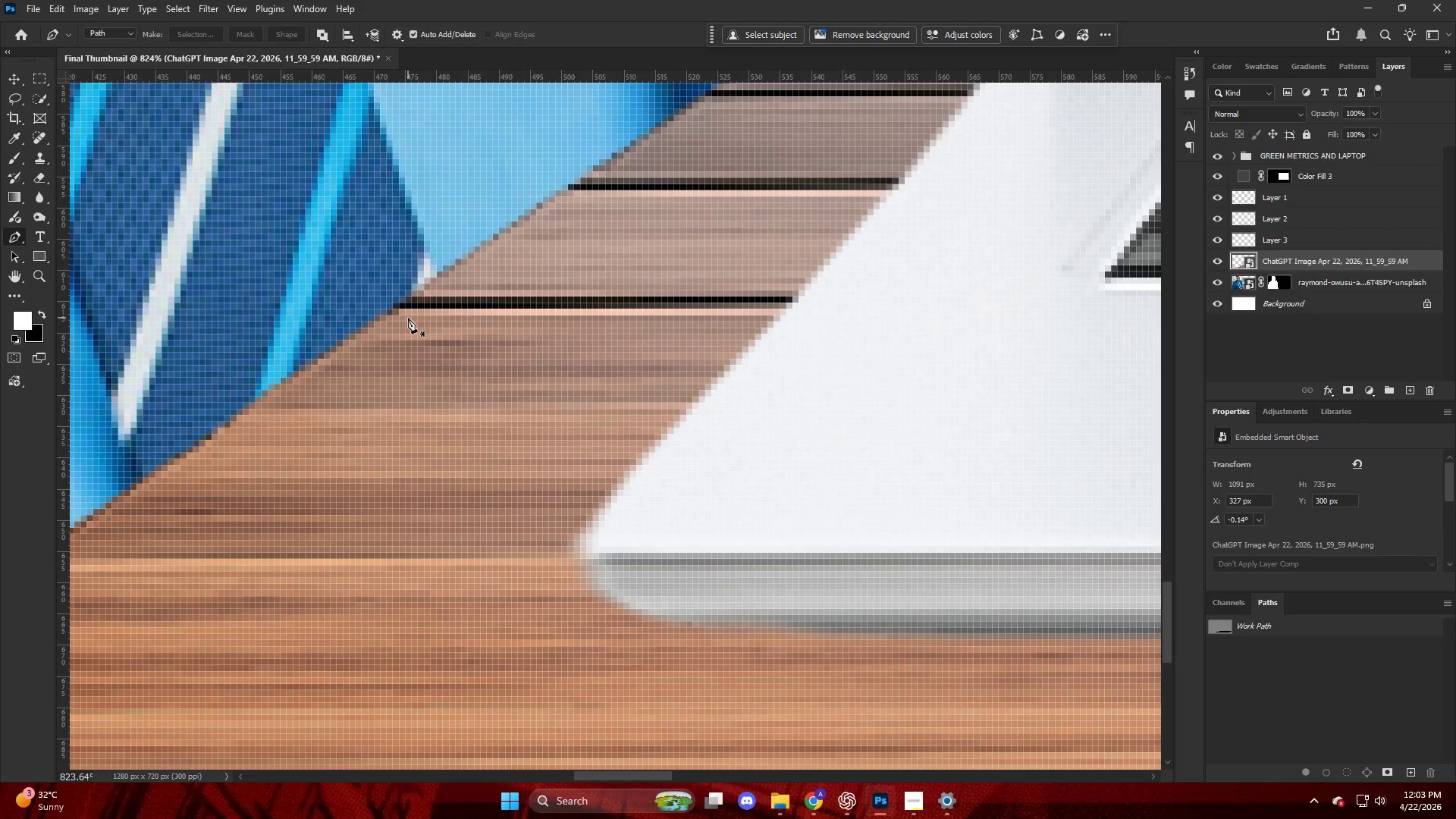 
scroll: coordinate [366, 329], scroll_direction: up, amount: 3.0
 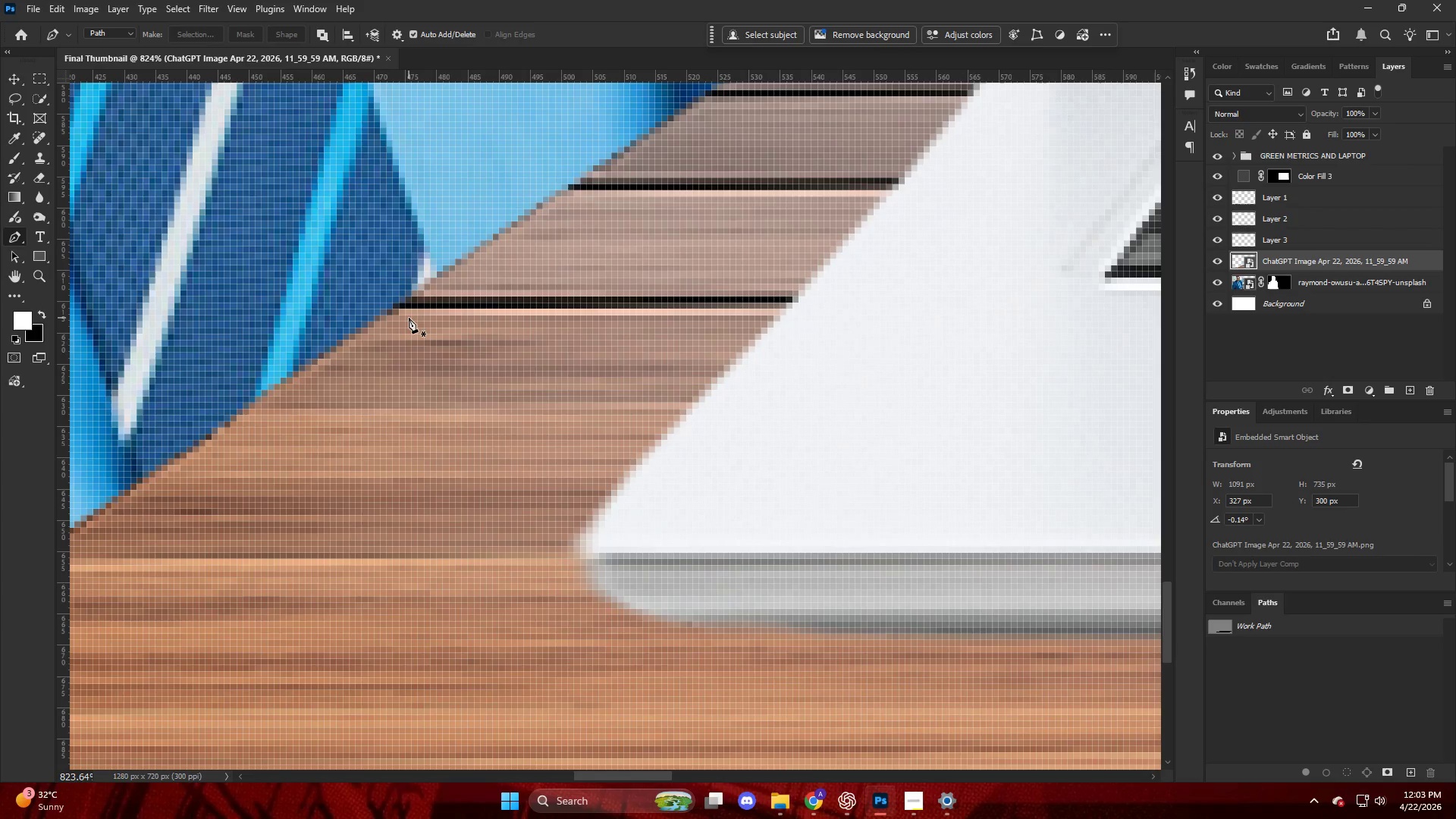 
left_click([407, 318])
 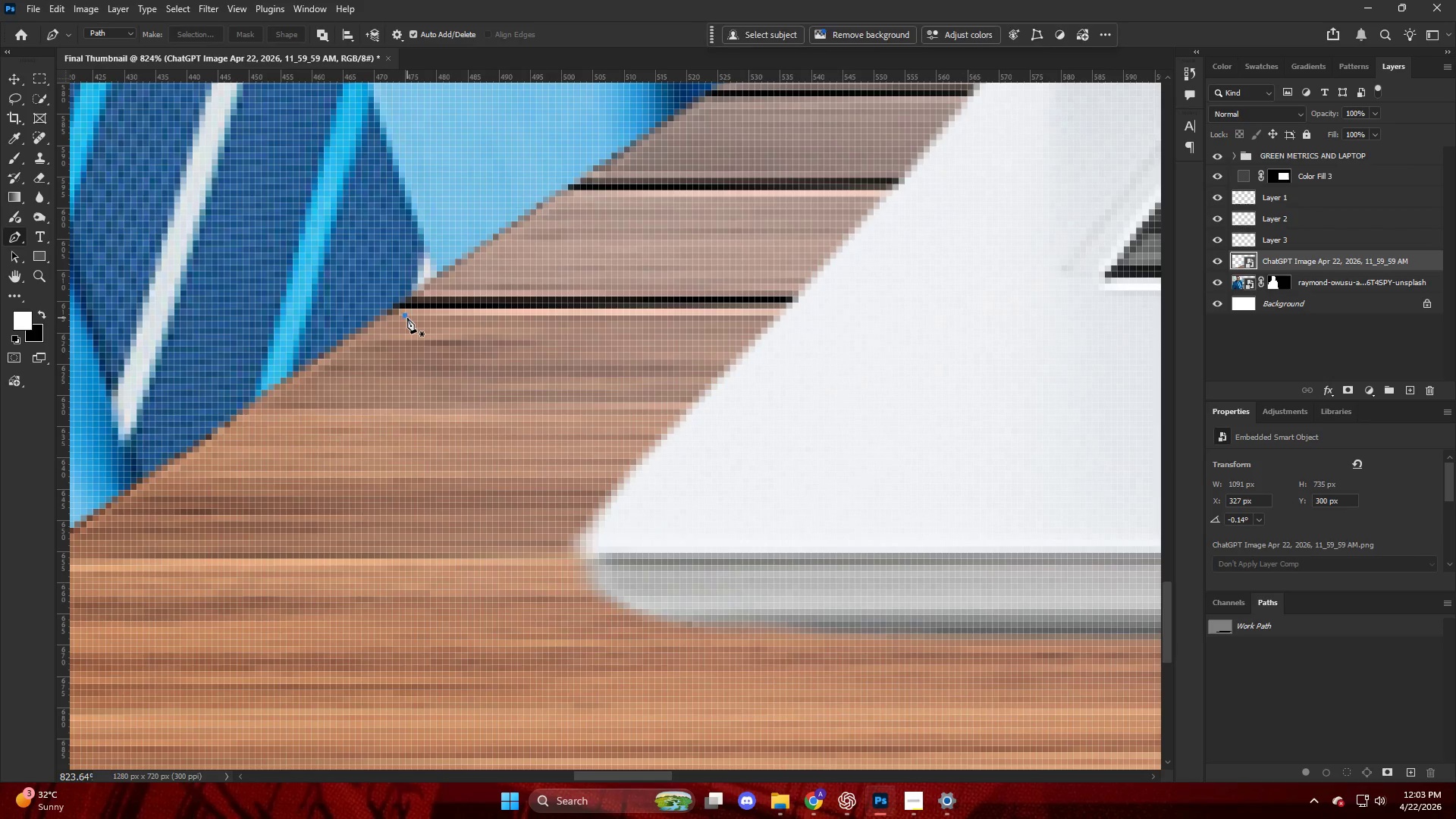 
hold_key(key=AltLeft, duration=0.5)
hold_key(key=ControlLeft, duration=1.47)
hold_key(key=AltLeft, duration=0.61)
scroll: coordinate [1058, 311], scroll_direction: down, amount: 63.0
 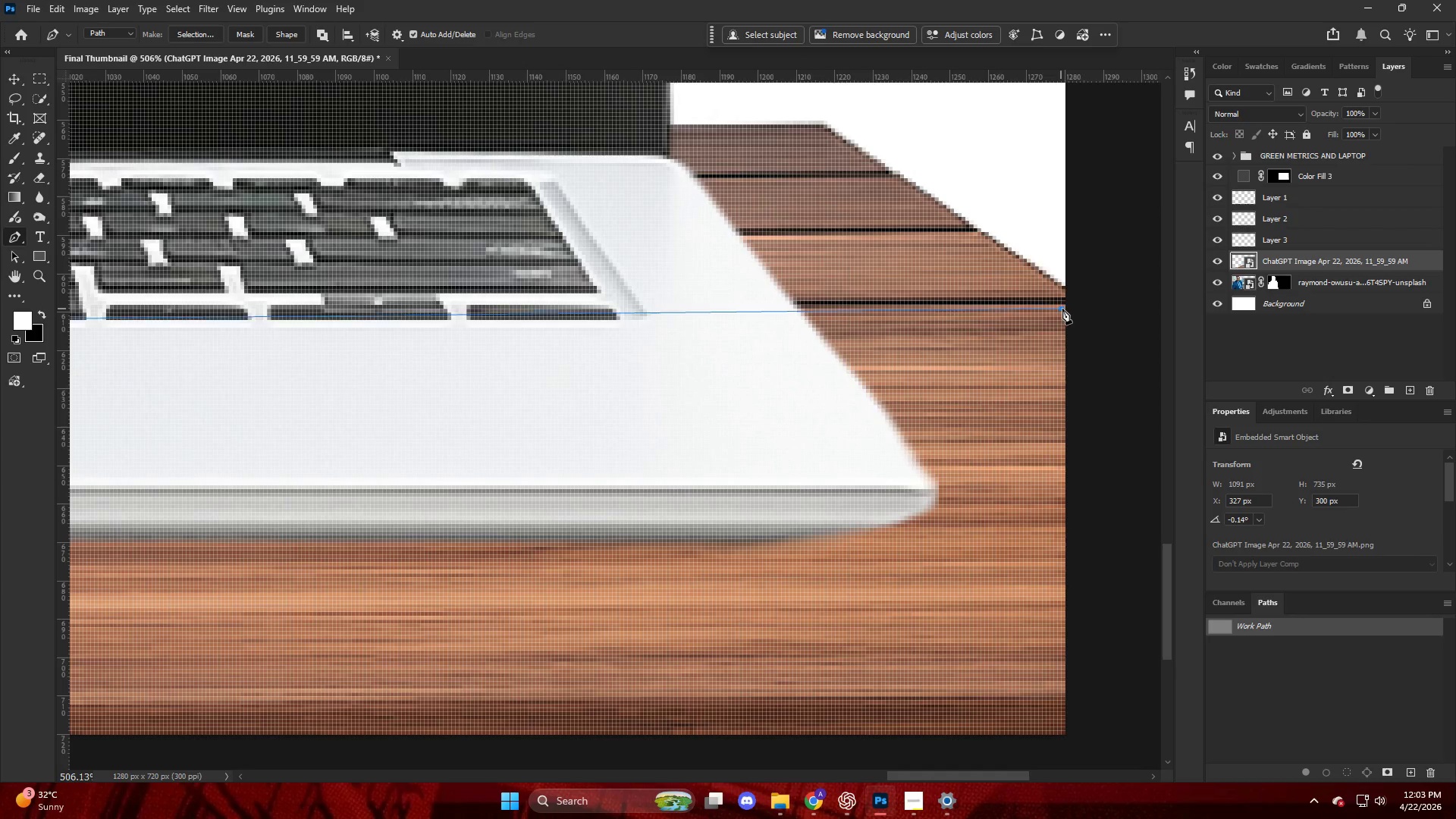 
hold_key(key=AltLeft, duration=0.36)
 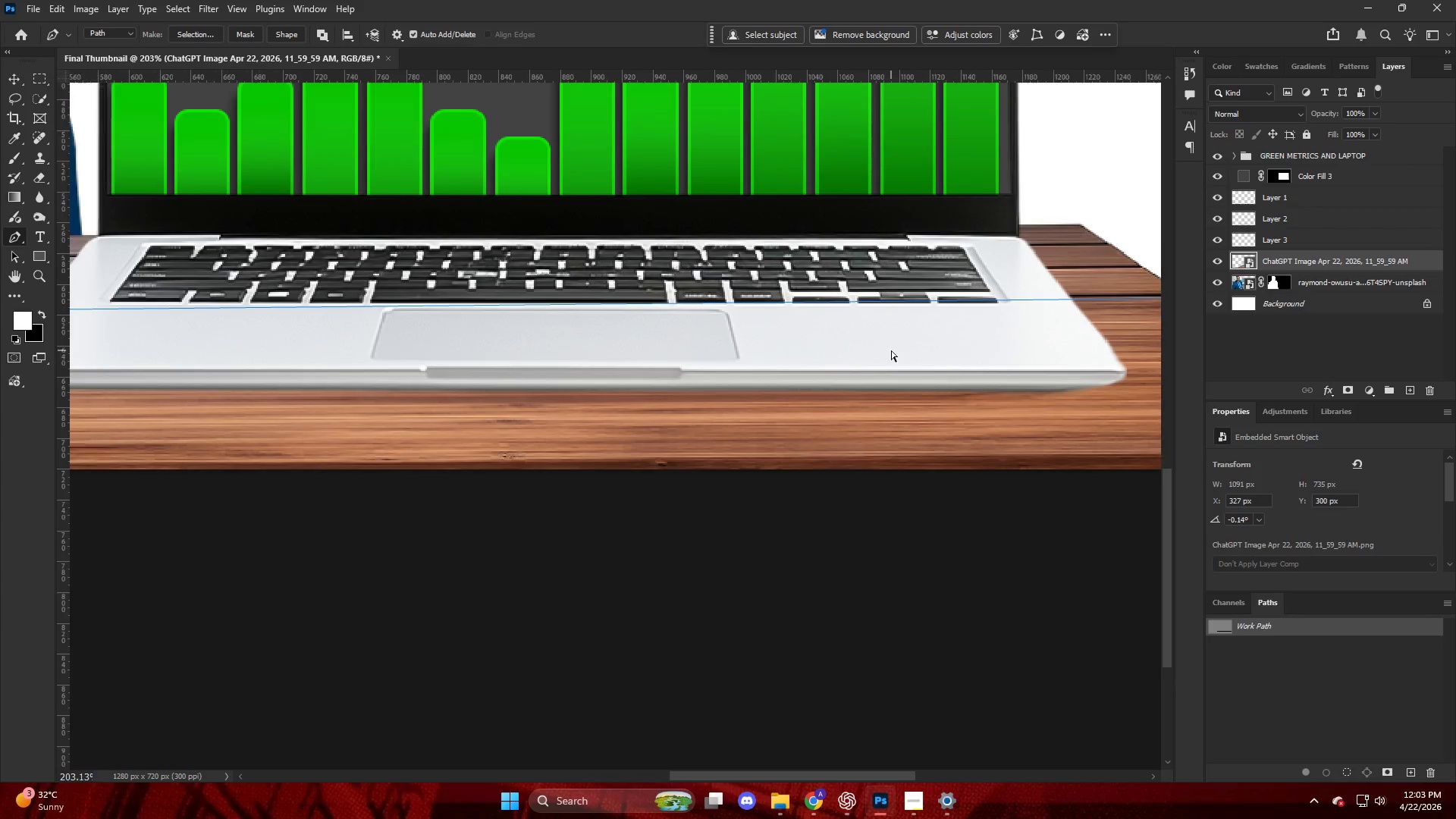 
hold_key(key=ControlLeft, duration=2.28)
 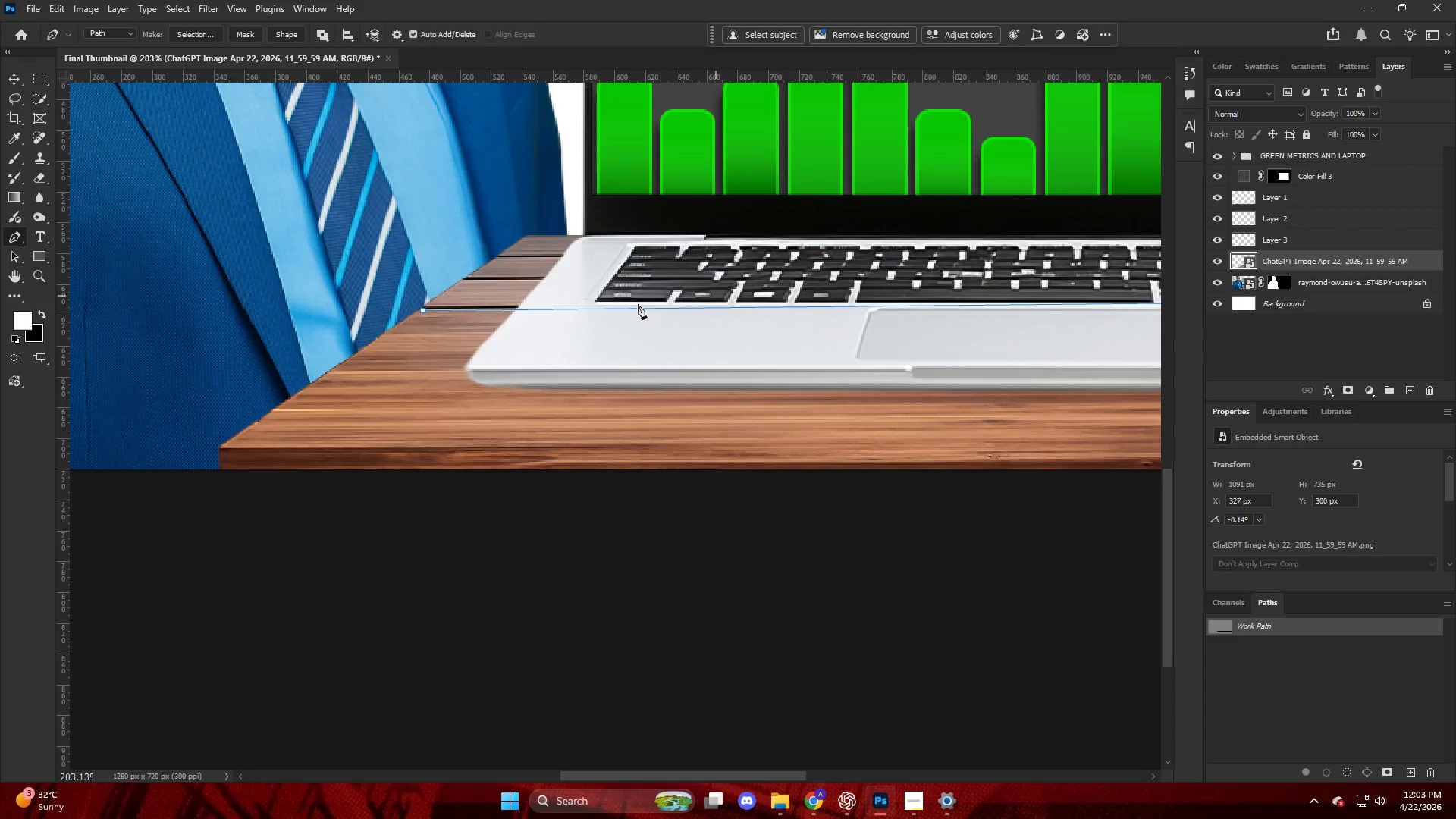 
key(Alt+AltLeft)
 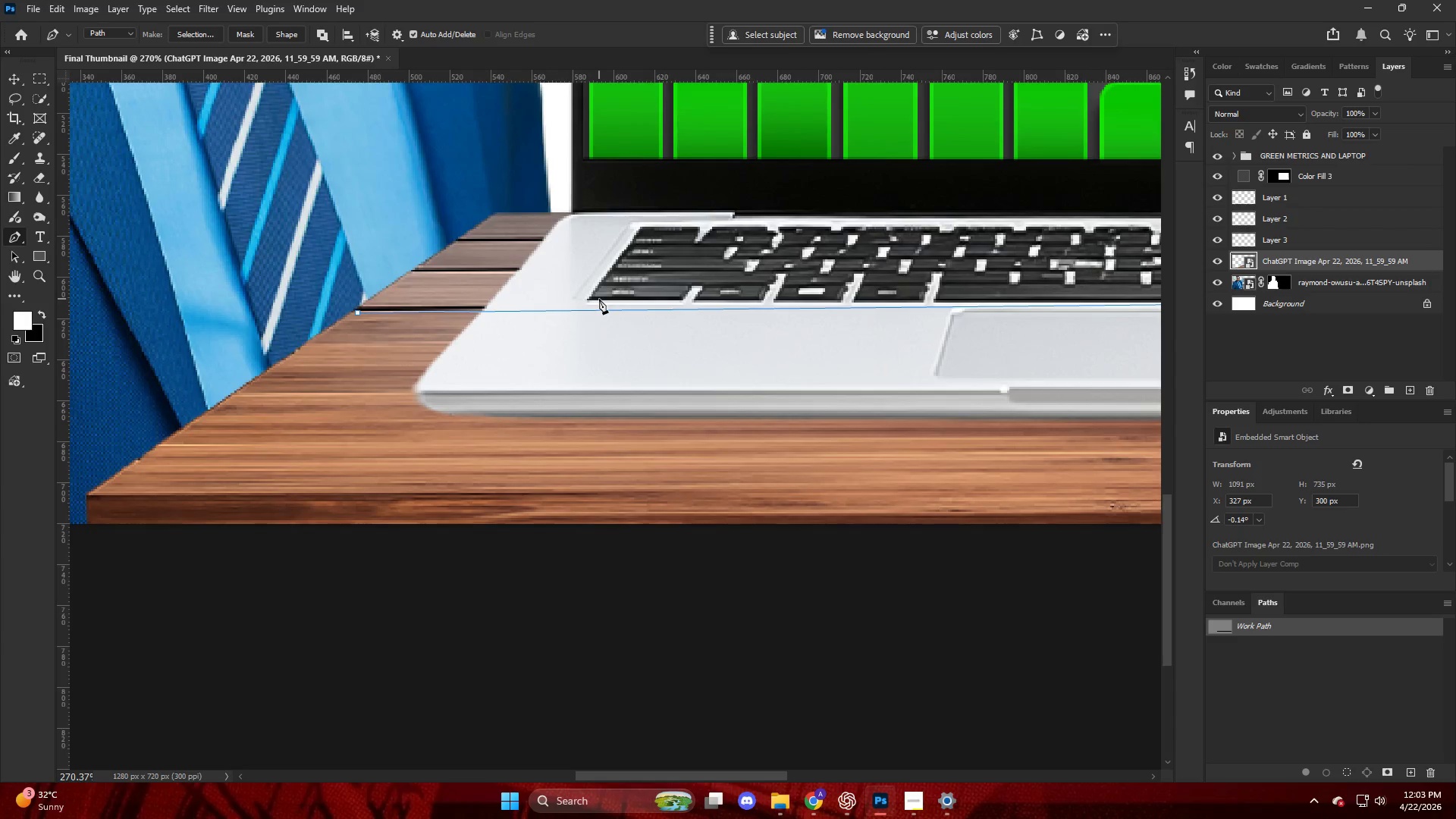 
hold_key(key=AltLeft, duration=0.73)
scroll: coordinate [419, 325], scroll_direction: up, amount: 52.0
 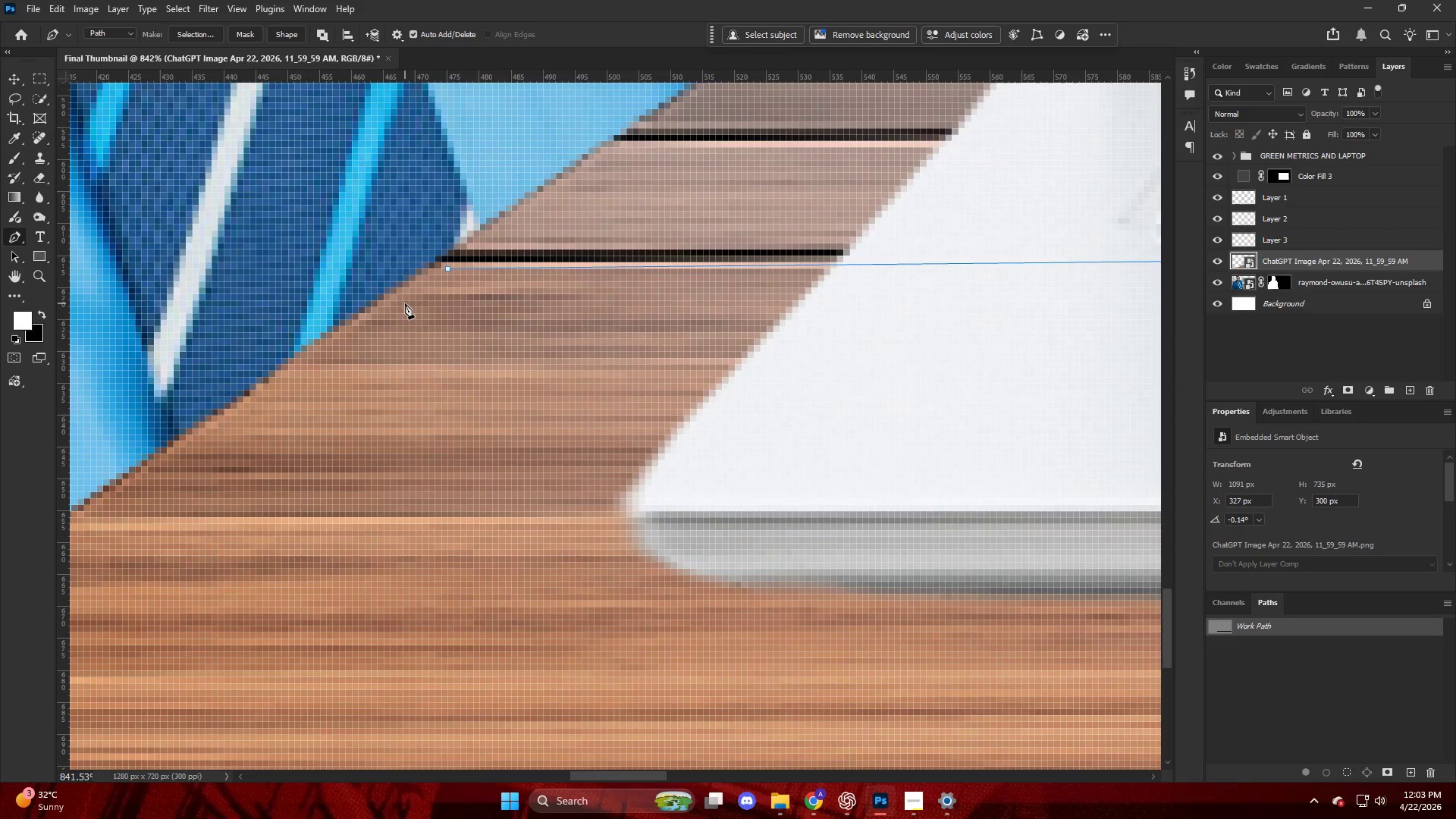 
left_click([403, 303])
 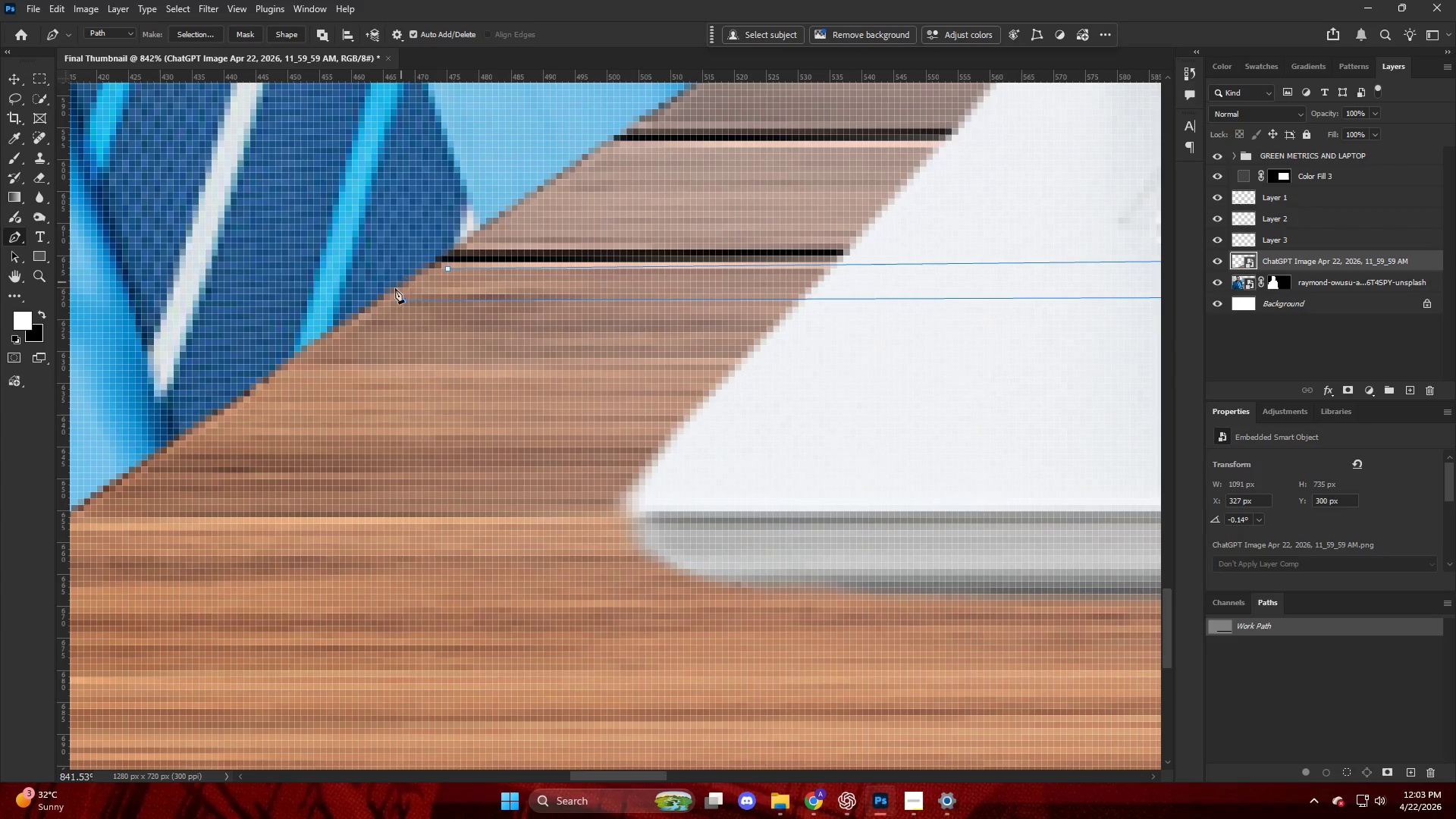 
key(Control+ControlLeft)
 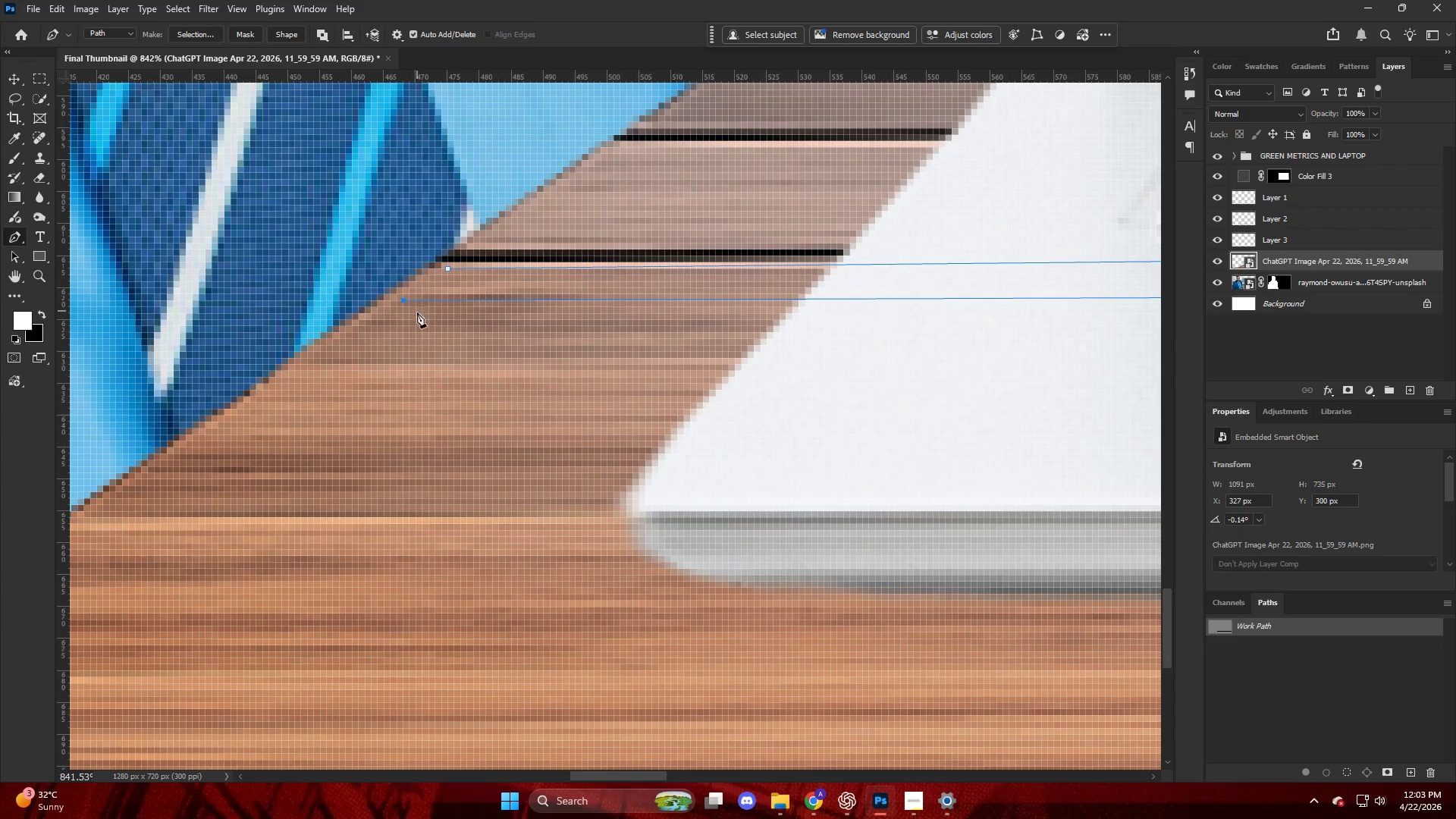 
key(Control+Z)
 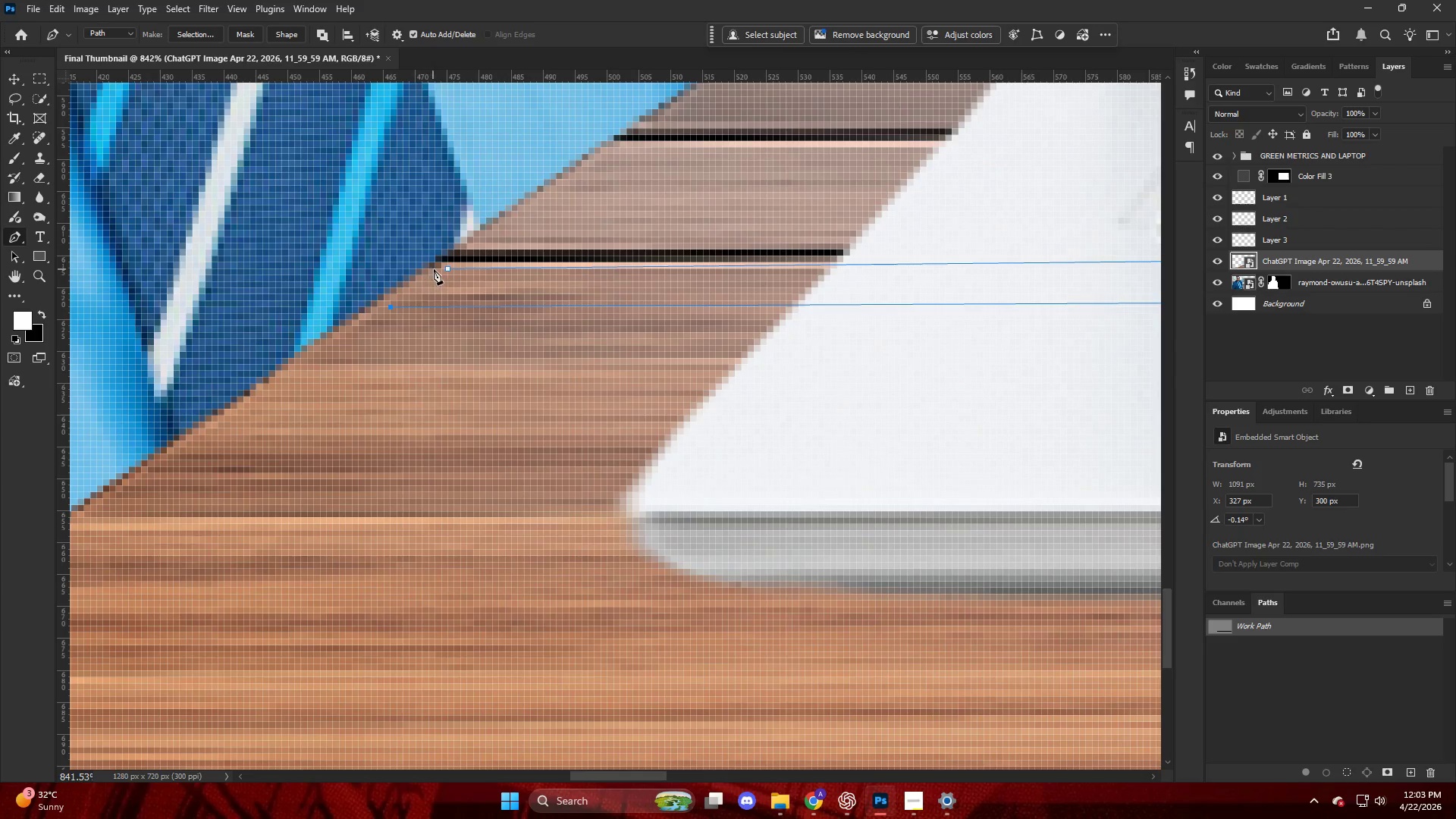 
left_click([447, 268])
 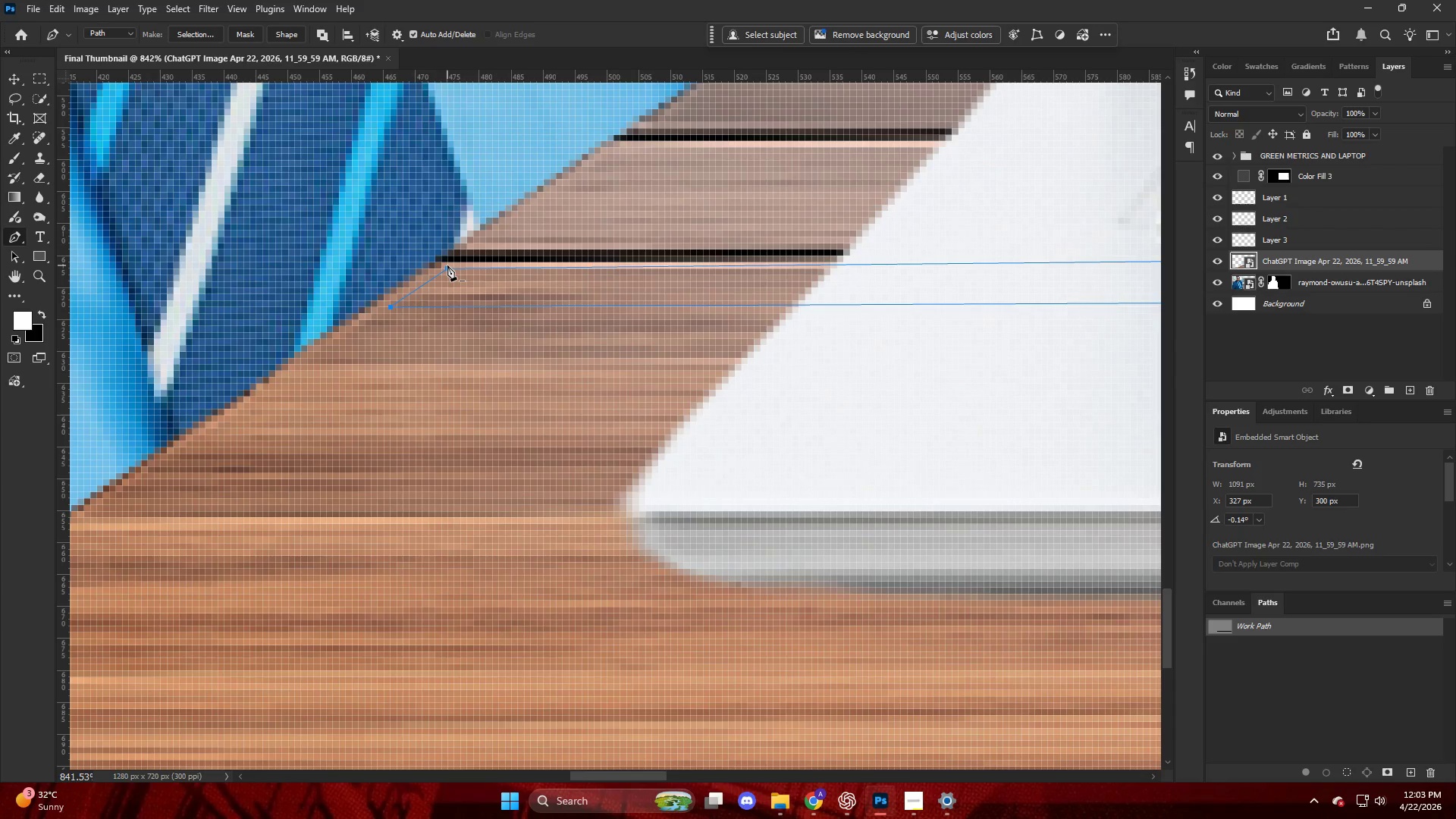 
key(Control+Shift+NumpadEnter)
 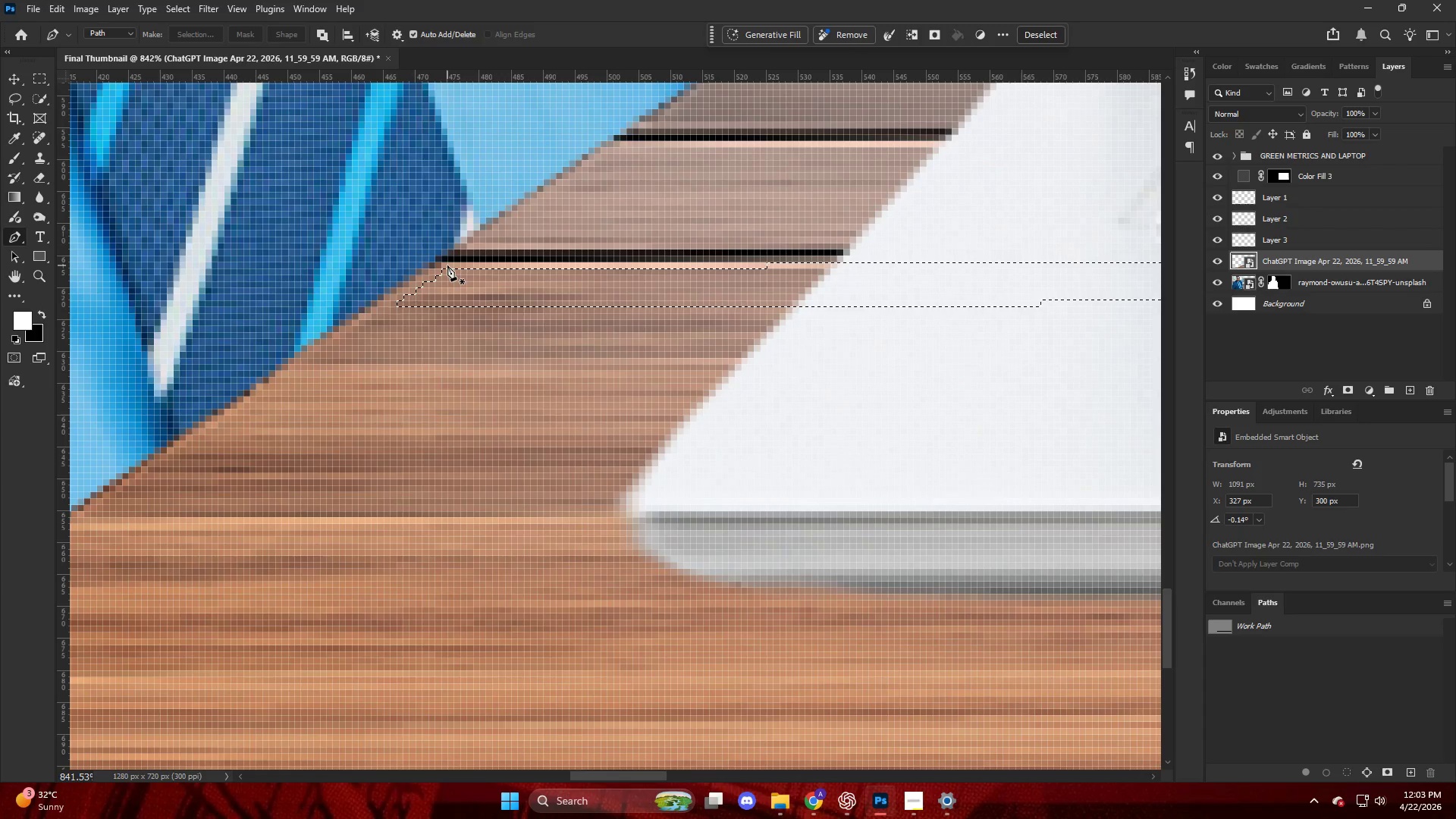 
key(Control+J)
 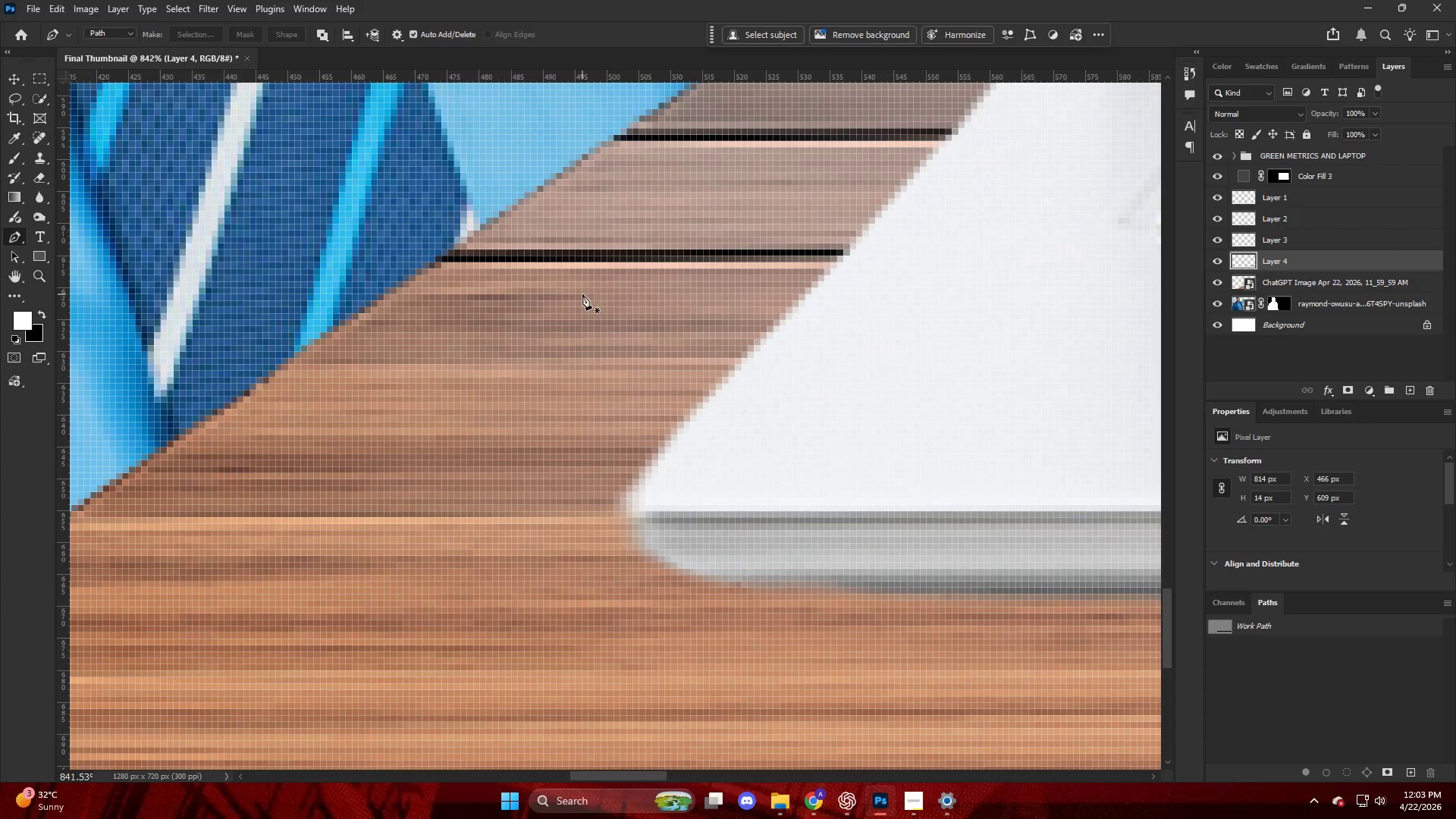 
key(V)
 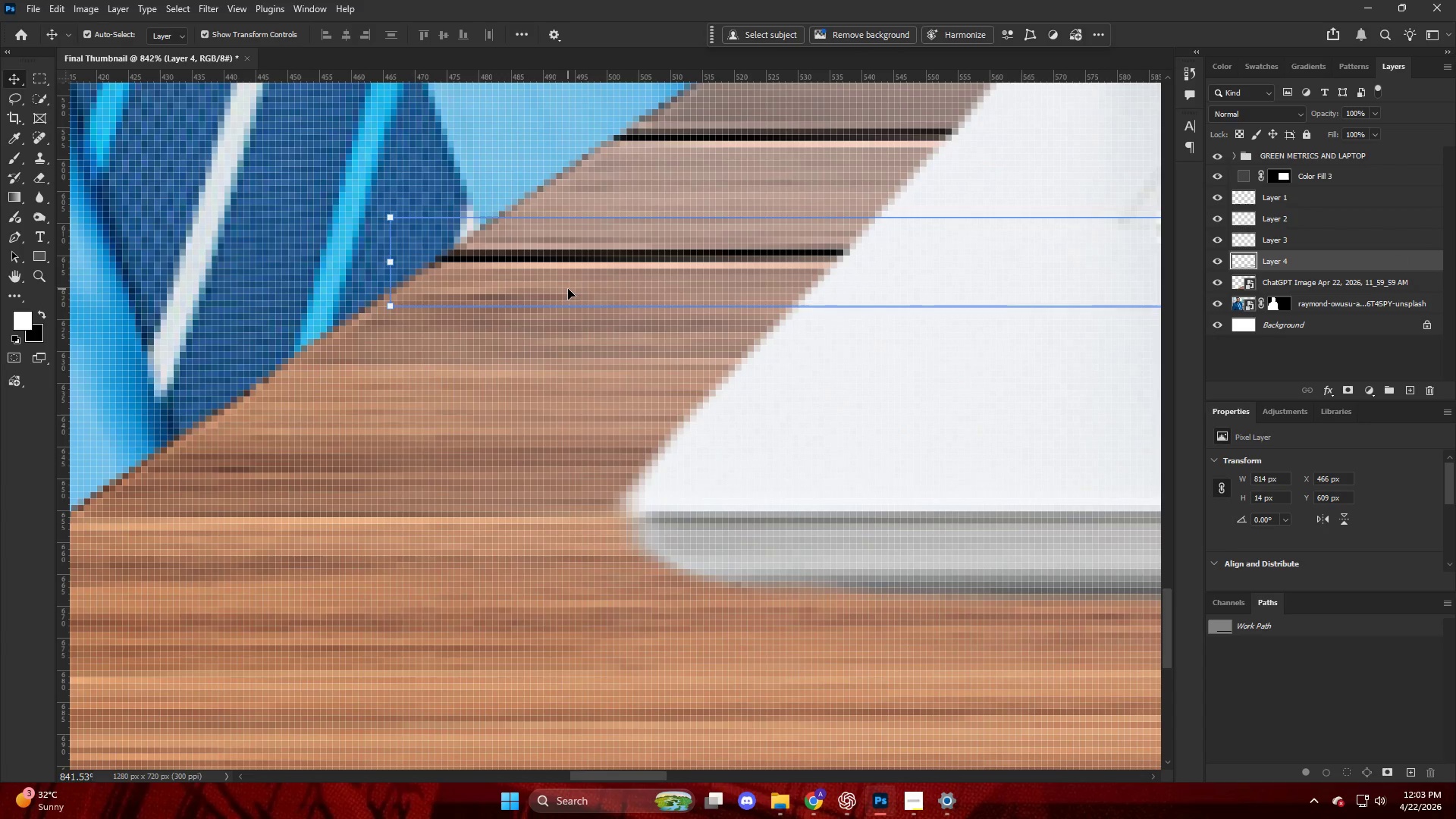 
left_click_drag(start_coordinate=[567, 288], to_coordinate=[582, 266])
 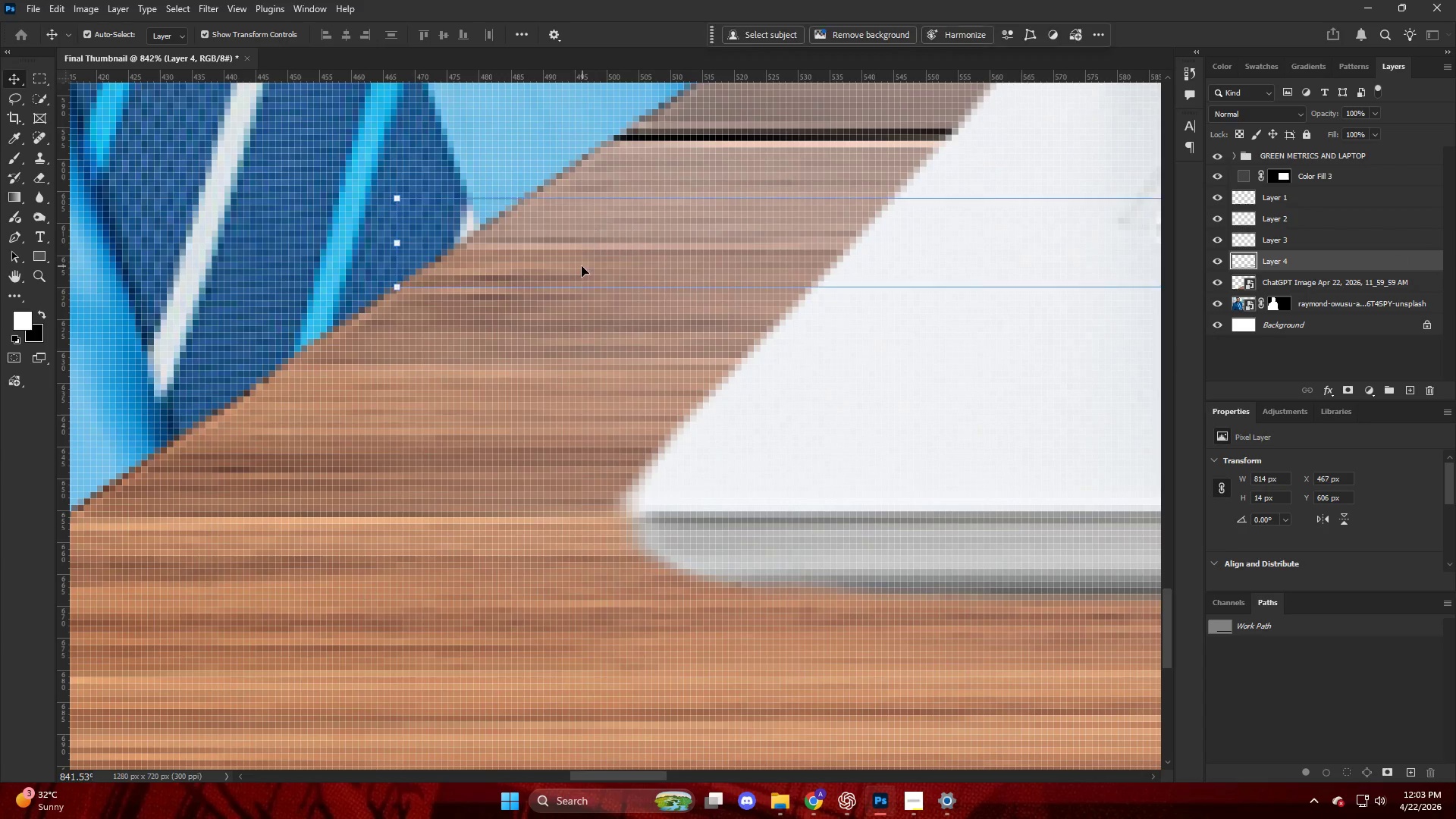 
hold_key(key=AltLeft, duration=0.75)
hold_key(key=ControlLeft, duration=0.5)
hold_key(key=AltLeft, duration=0.52)
hold_key(key=ControlLeft, duration=0.55)
scroll: coordinate [1059, 287], scroll_direction: down, amount: 42.0
 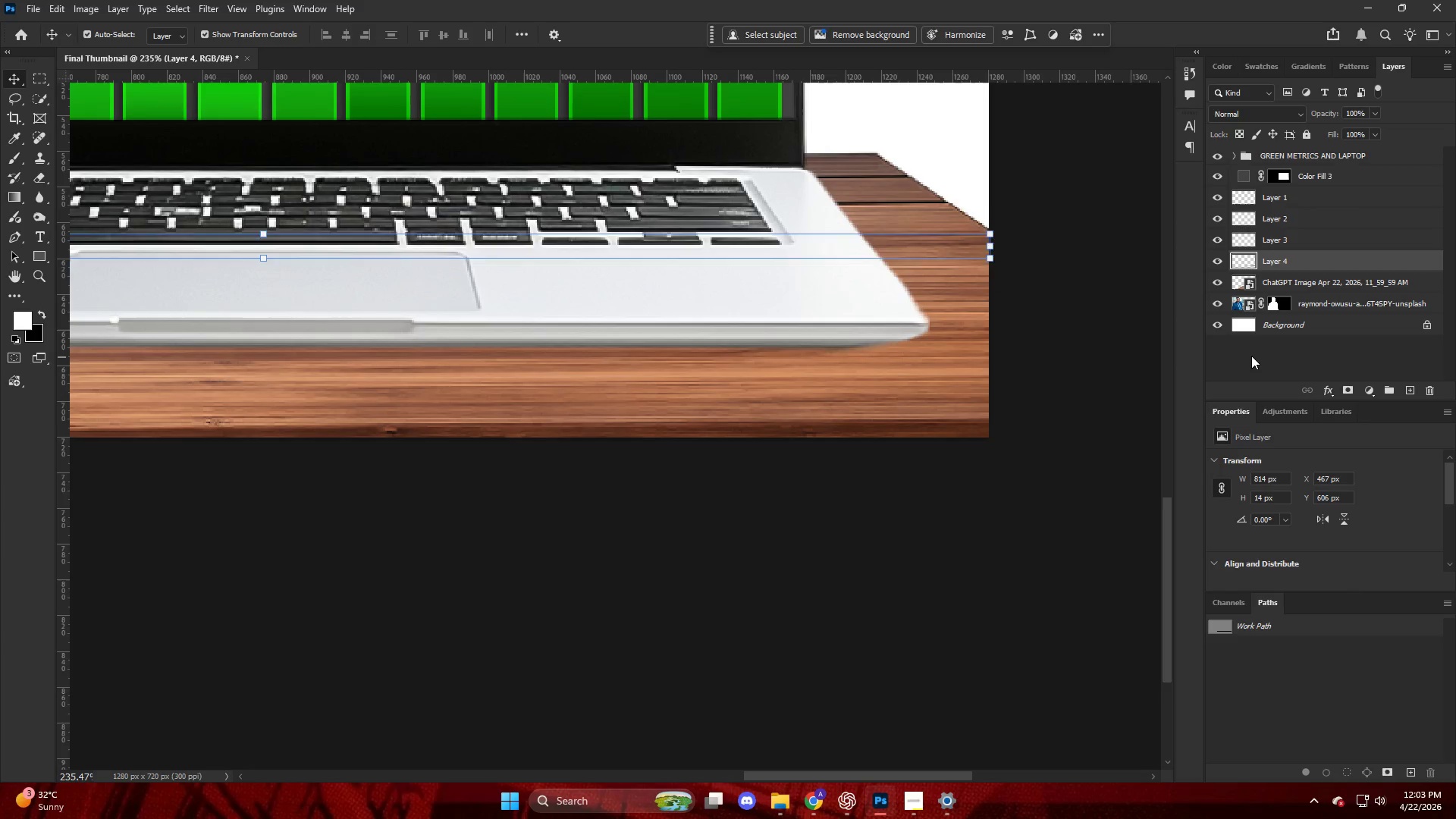 
hold_key(key=AltLeft, duration=0.36)
 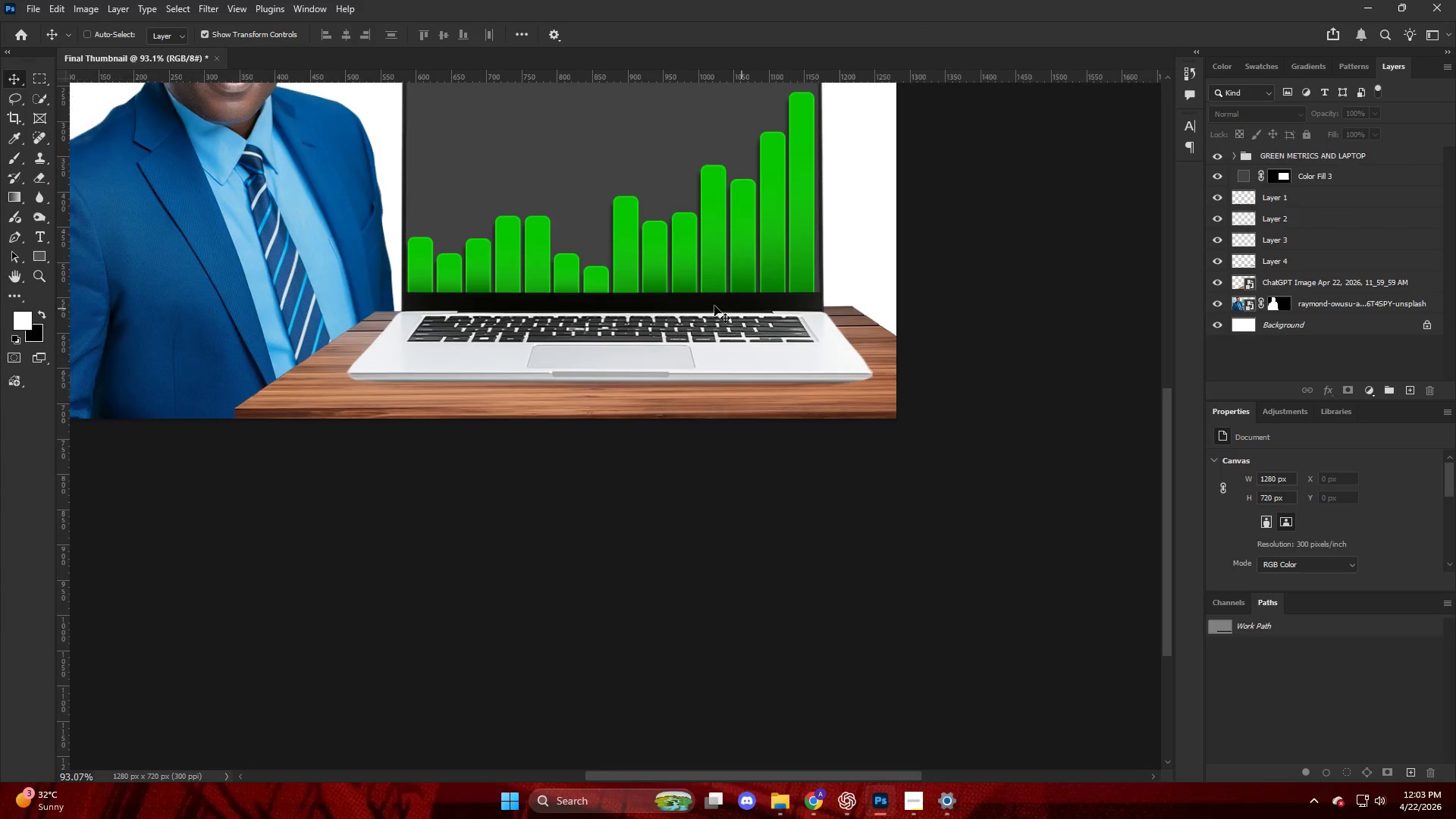 
hold_key(key=ControlLeft, duration=0.53)
 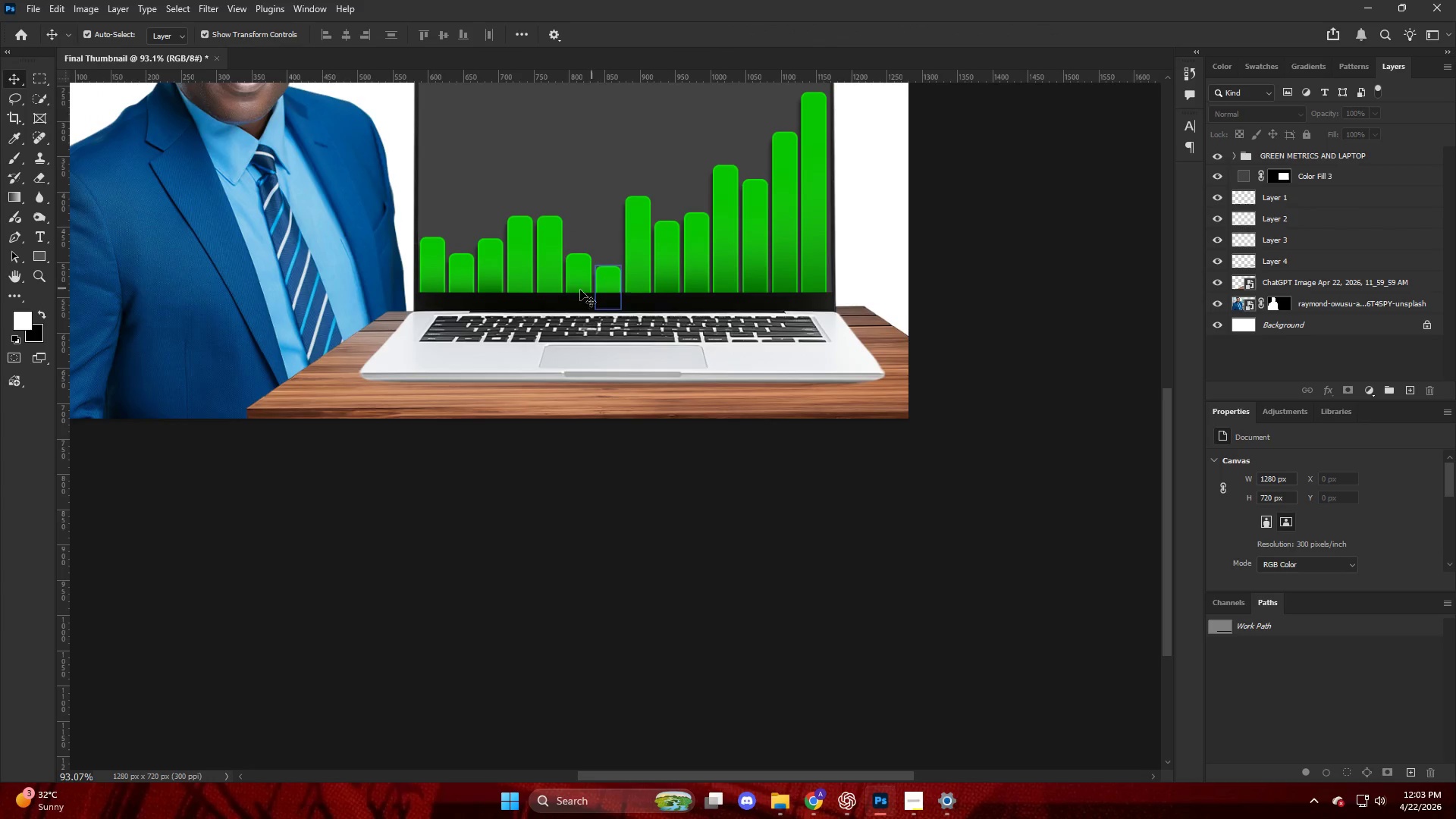 
hold_key(key=AltLeft, duration=1.02)
 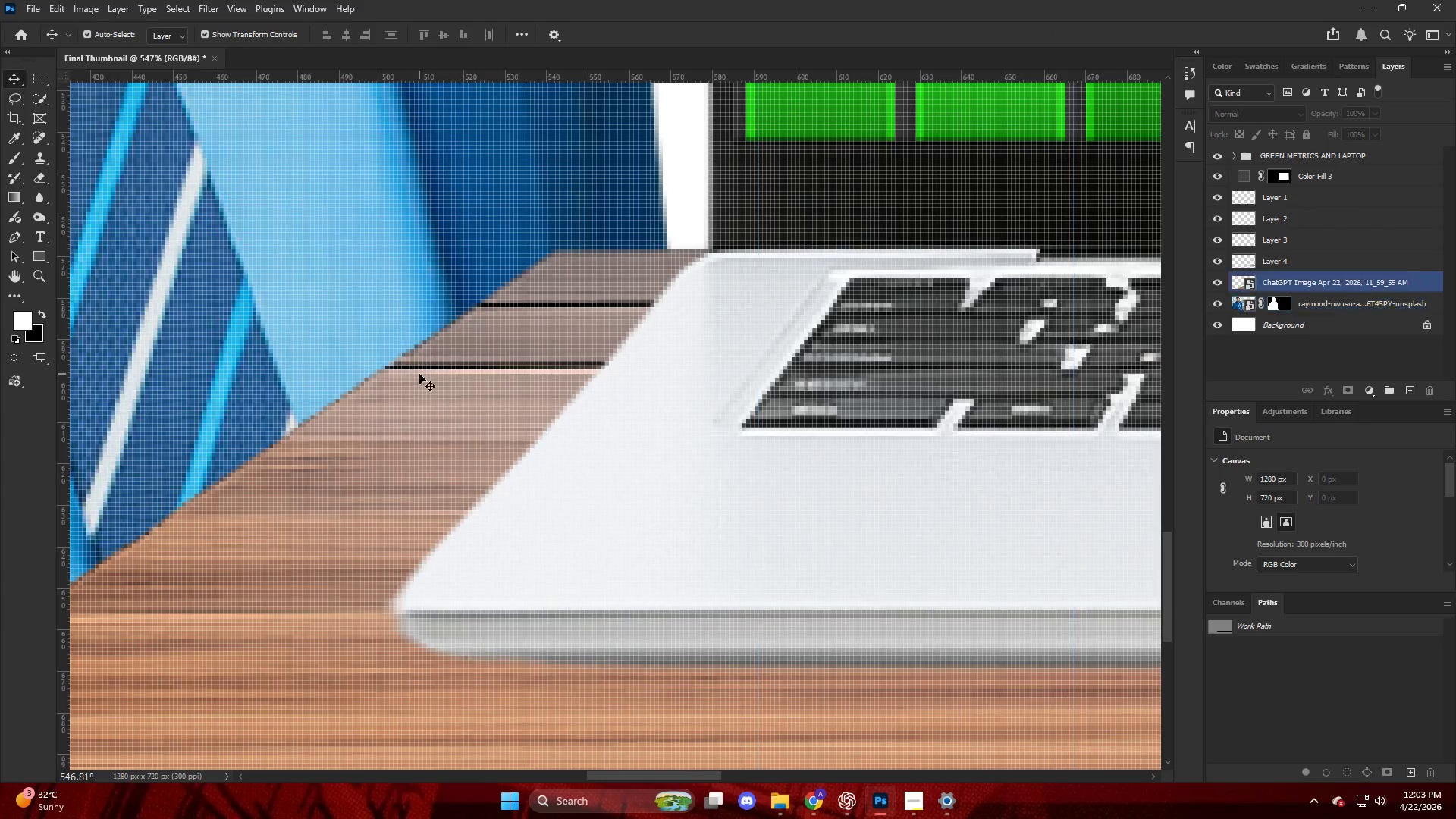 
left_click([419, 374])
 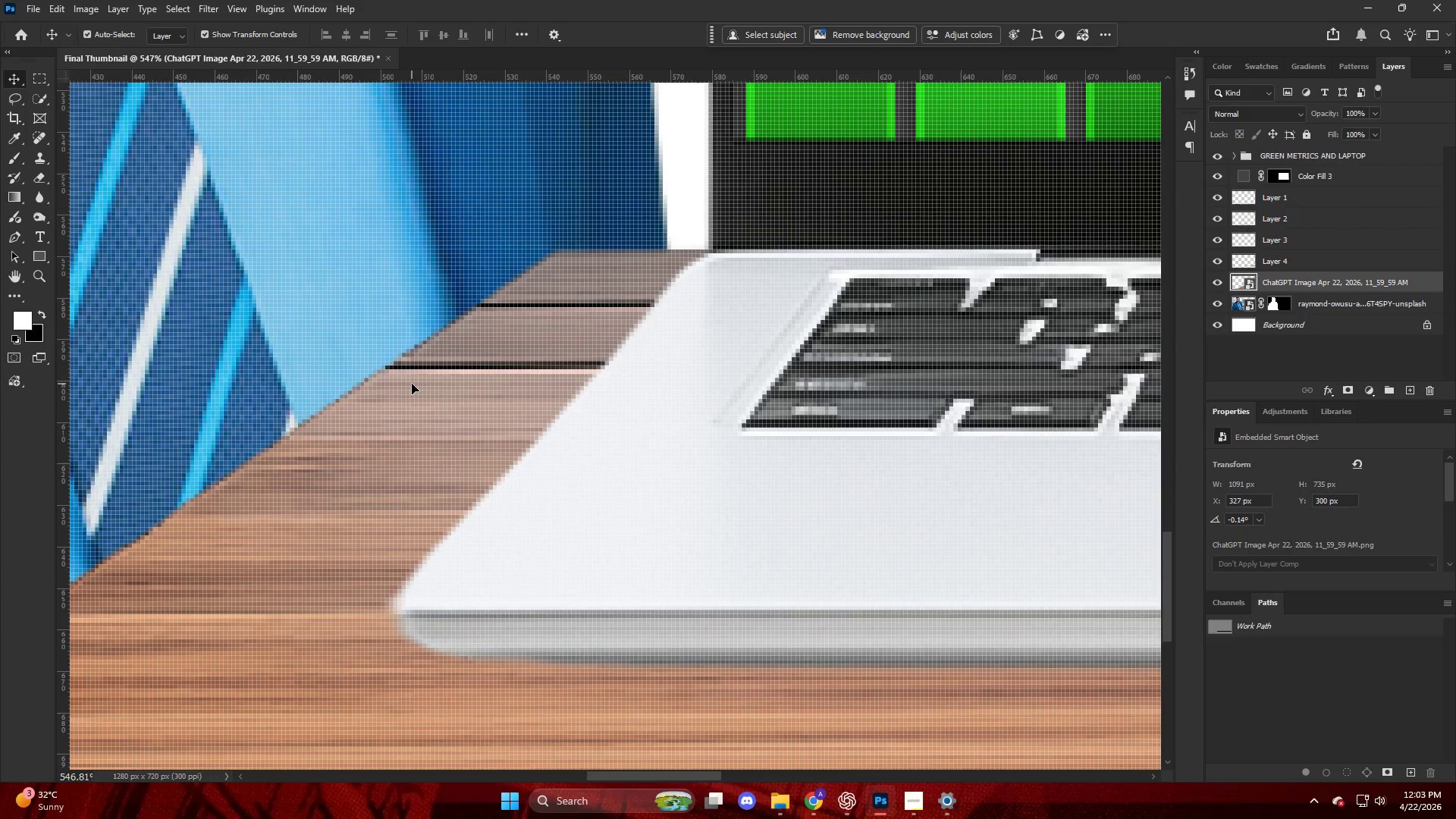 
scroll: coordinate [375, 342], scroll_direction: up, amount: 21.0
 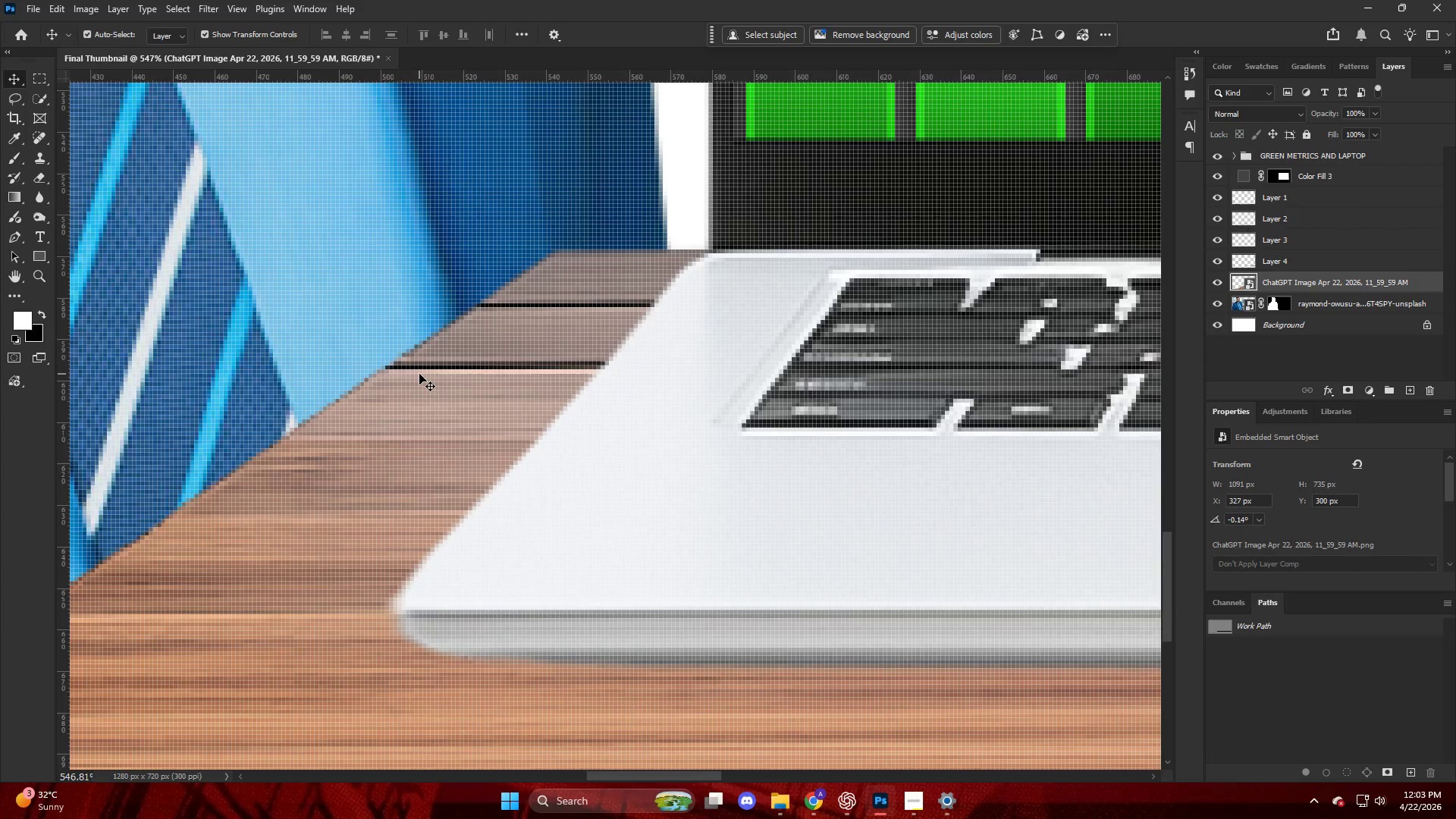 
key(P)
 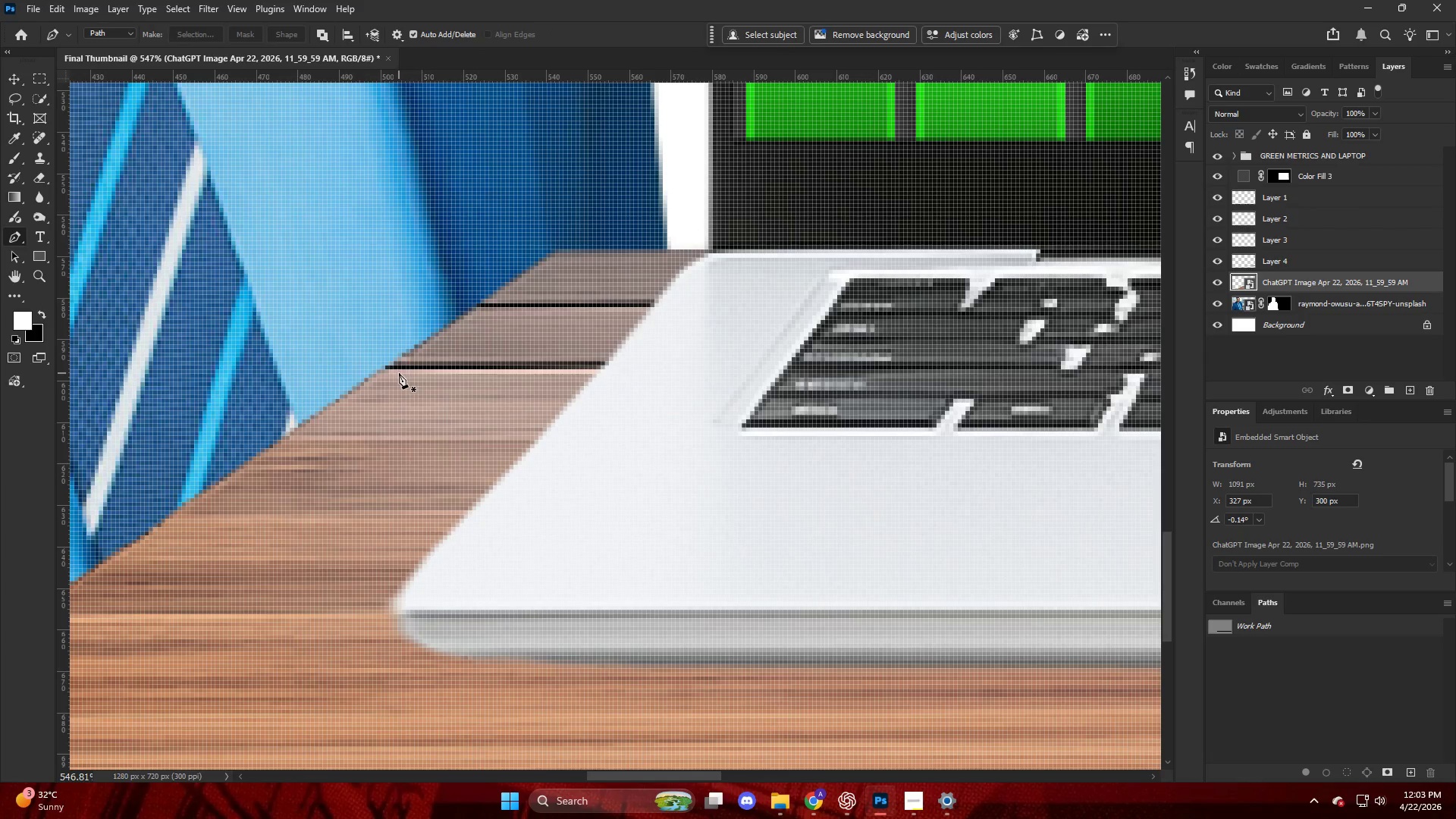 
left_click([398, 373])
 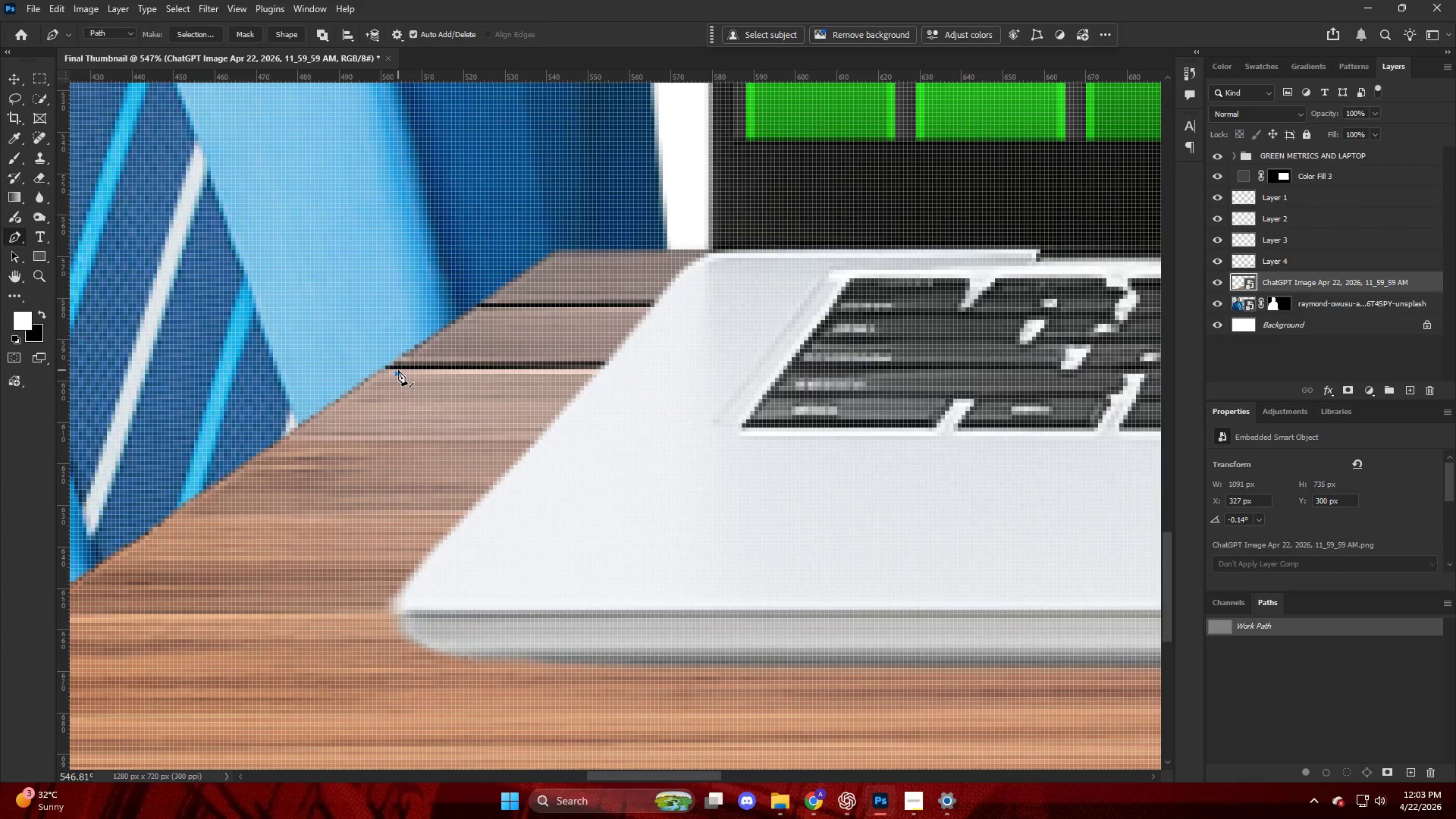 
hold_key(key=AltLeft, duration=0.48)
 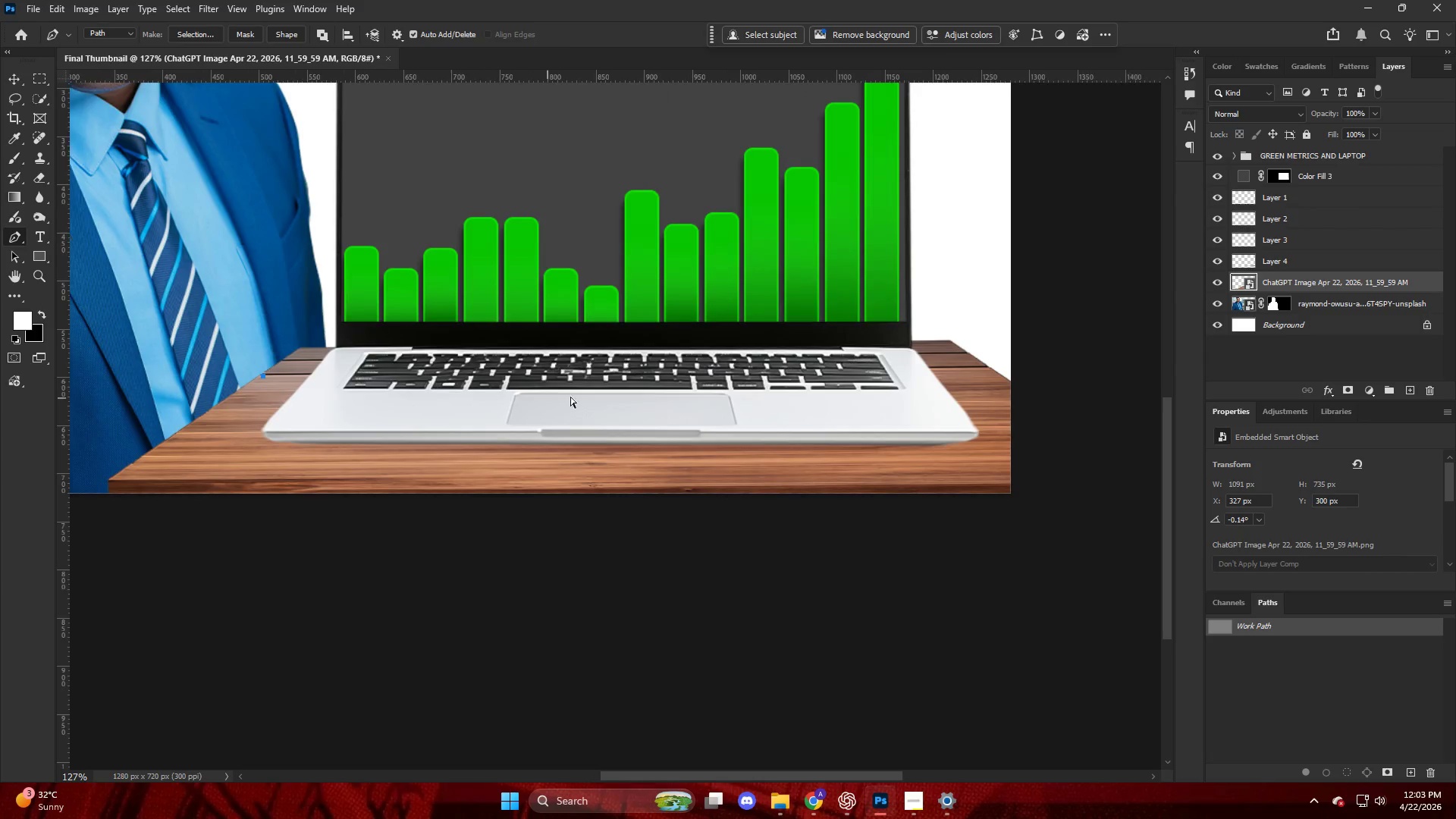 
key(Control+ControlLeft)
 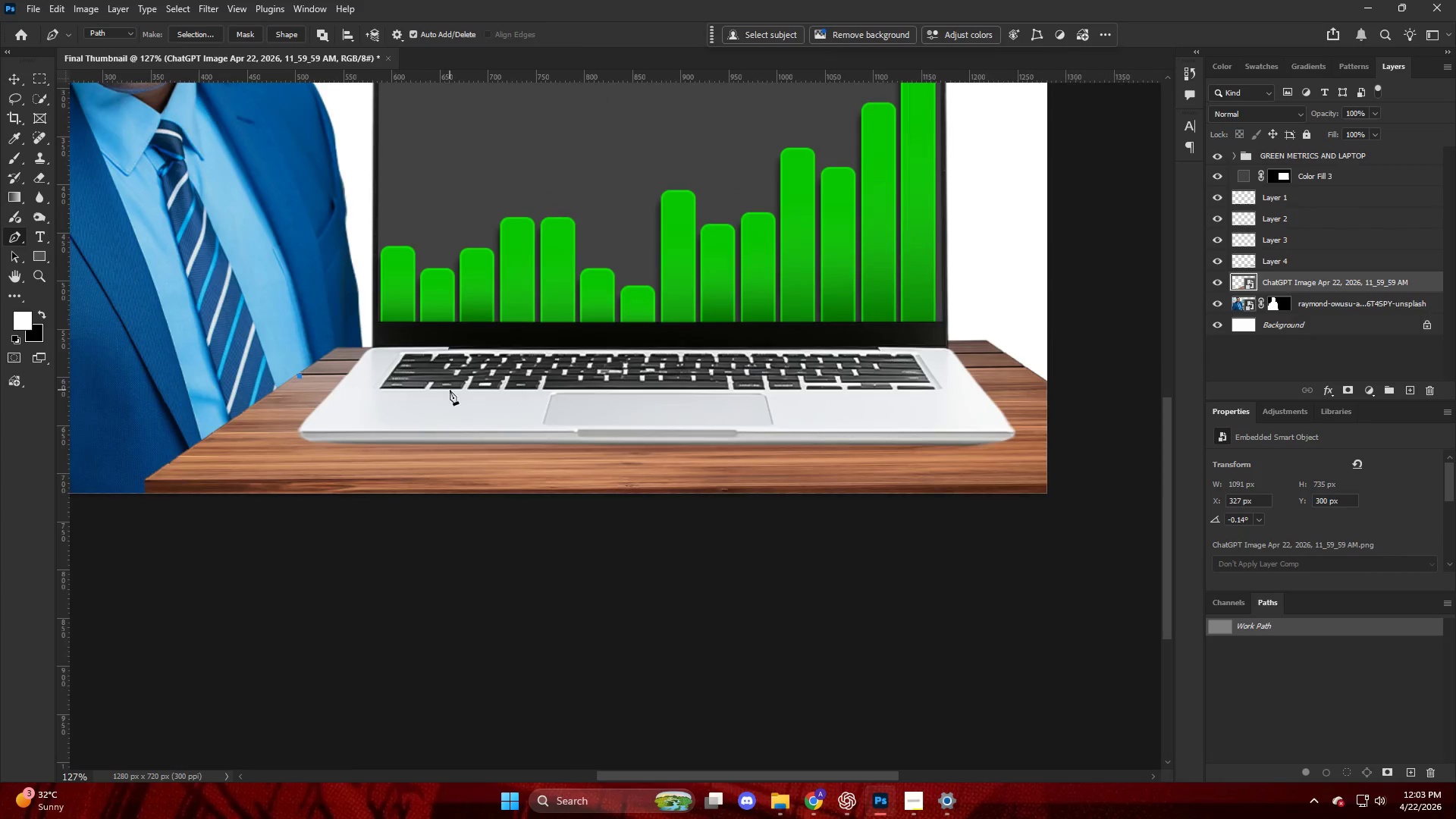 
hold_key(key=ControlLeft, duration=0.33)
hold_key(key=AltLeft, duration=1.16)
scroll: coordinate [897, 344], scroll_direction: down, amount: 10.0
 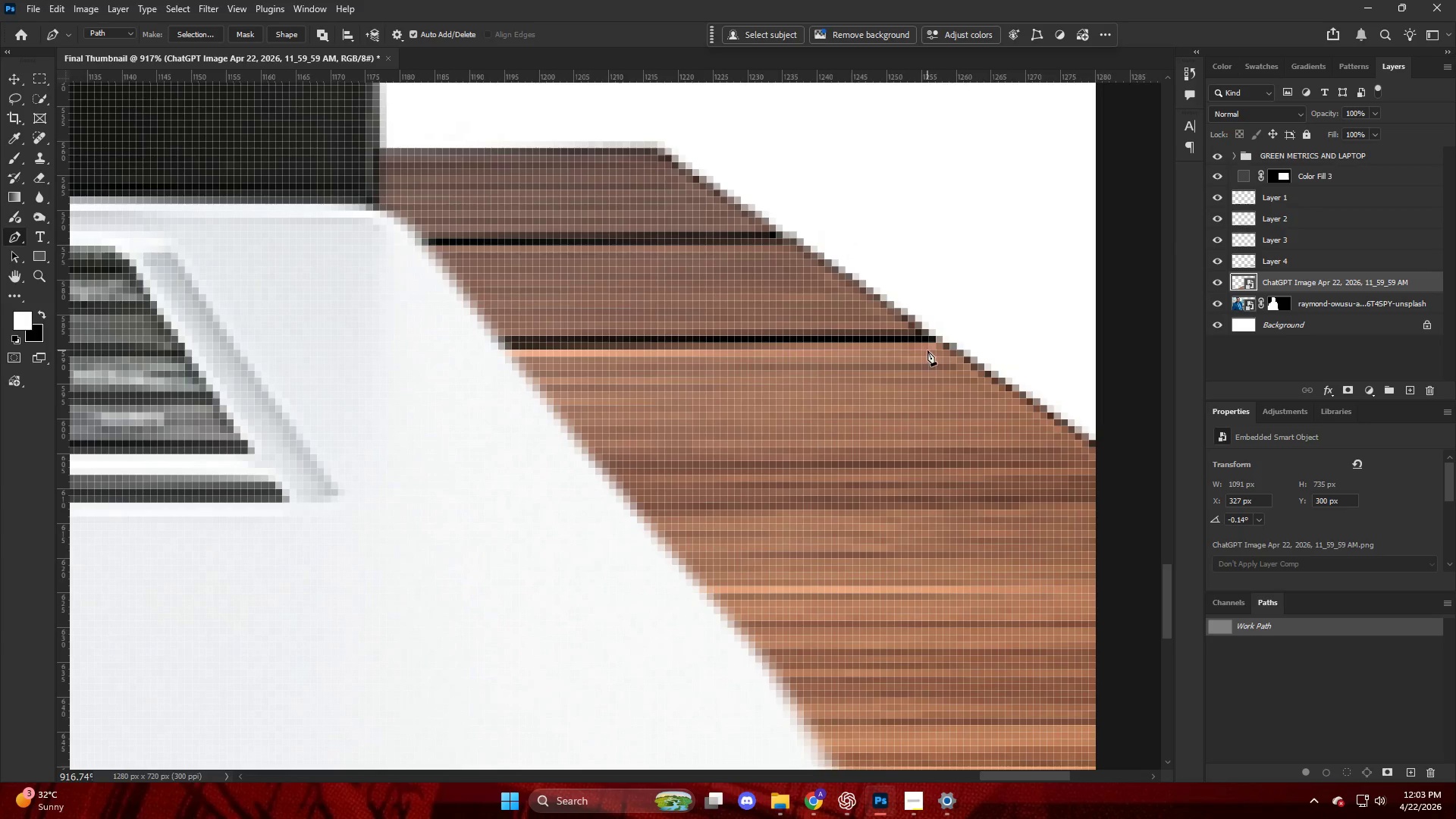 
left_click([927, 350])
 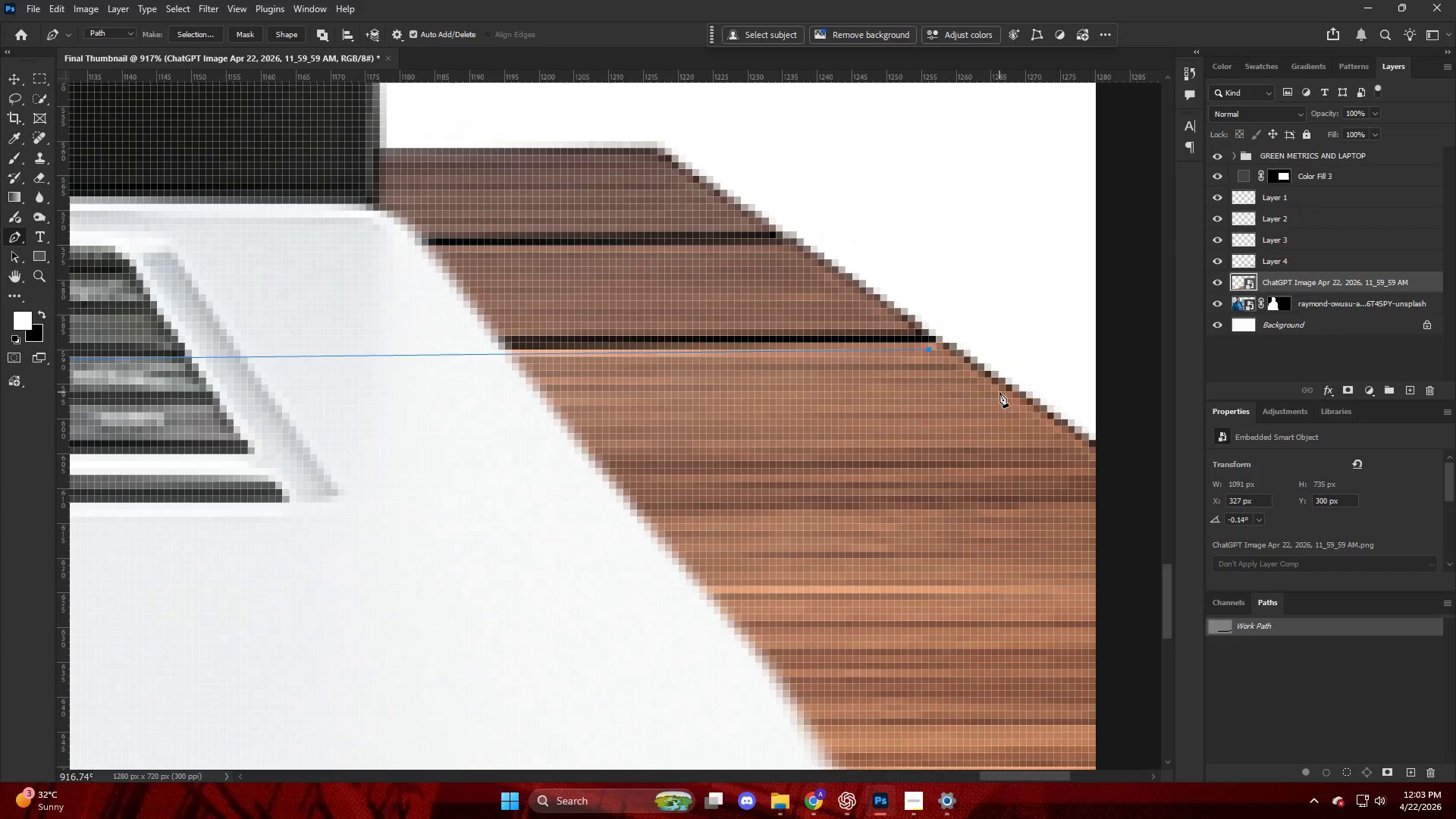 
hold_key(key=AltLeft, duration=0.52)
 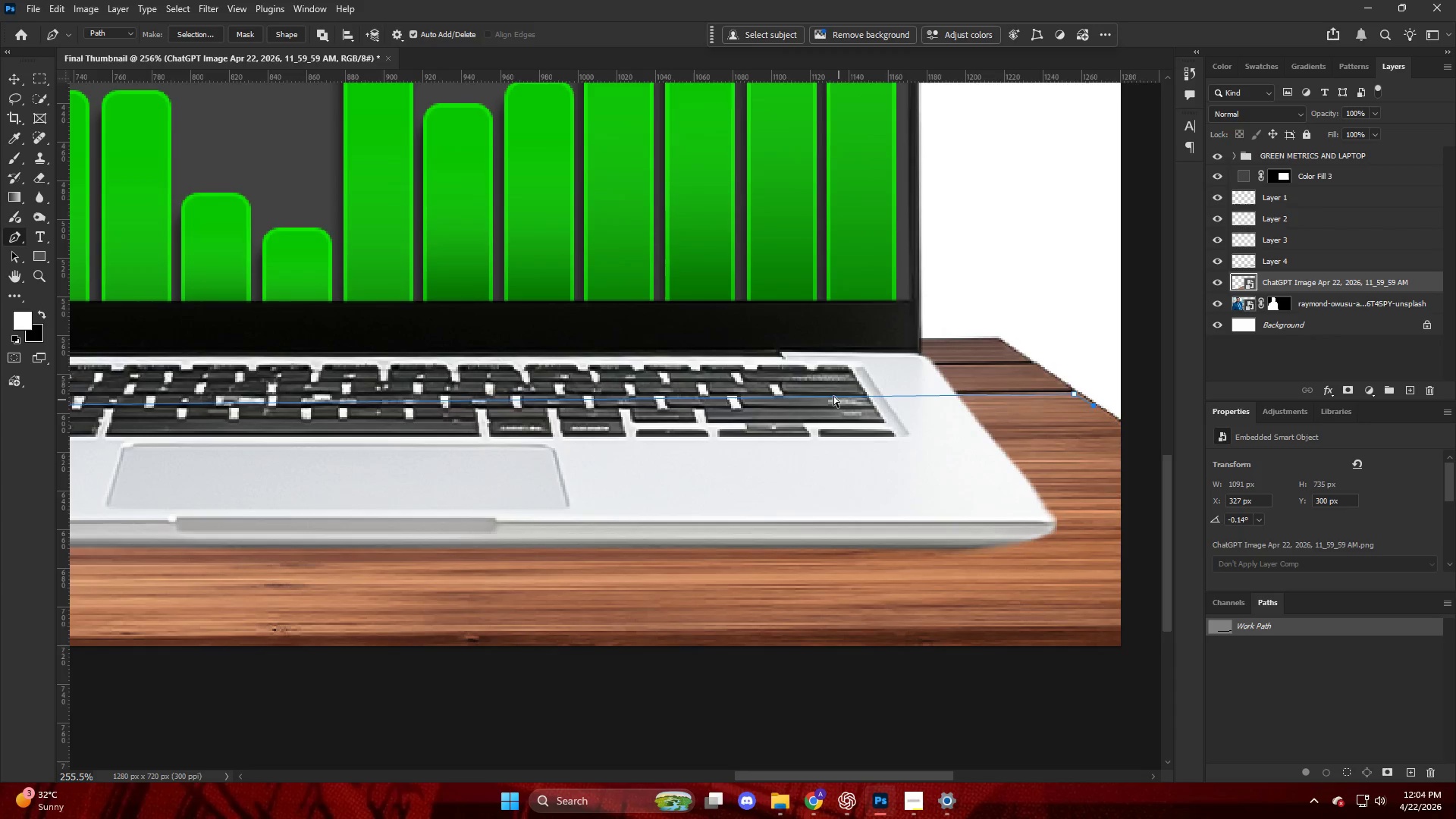 
hold_key(key=ControlLeft, duration=2.61)
 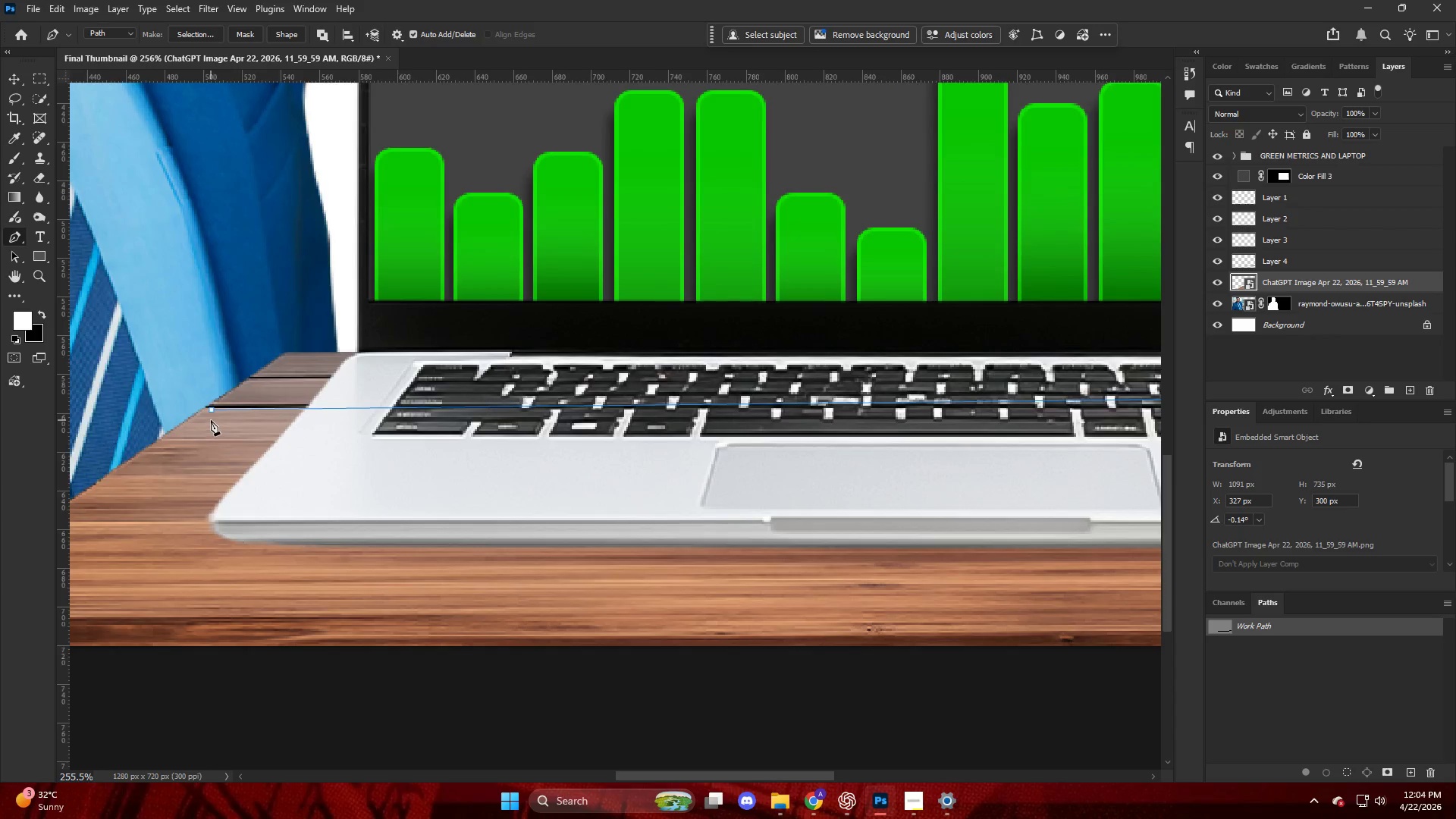 
hold_key(key=AltLeft, duration=0.75)
 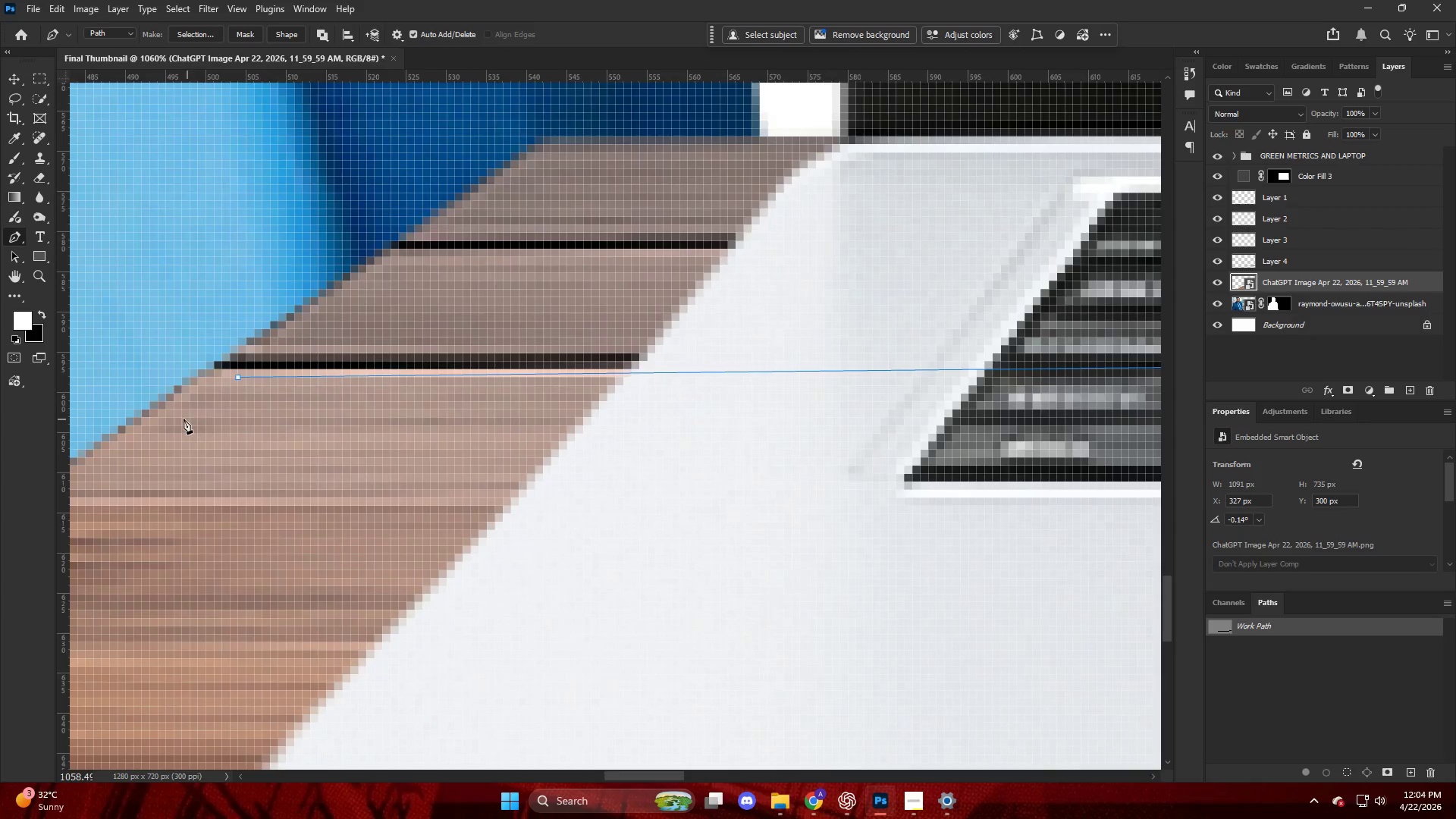 
left_click([181, 419])
 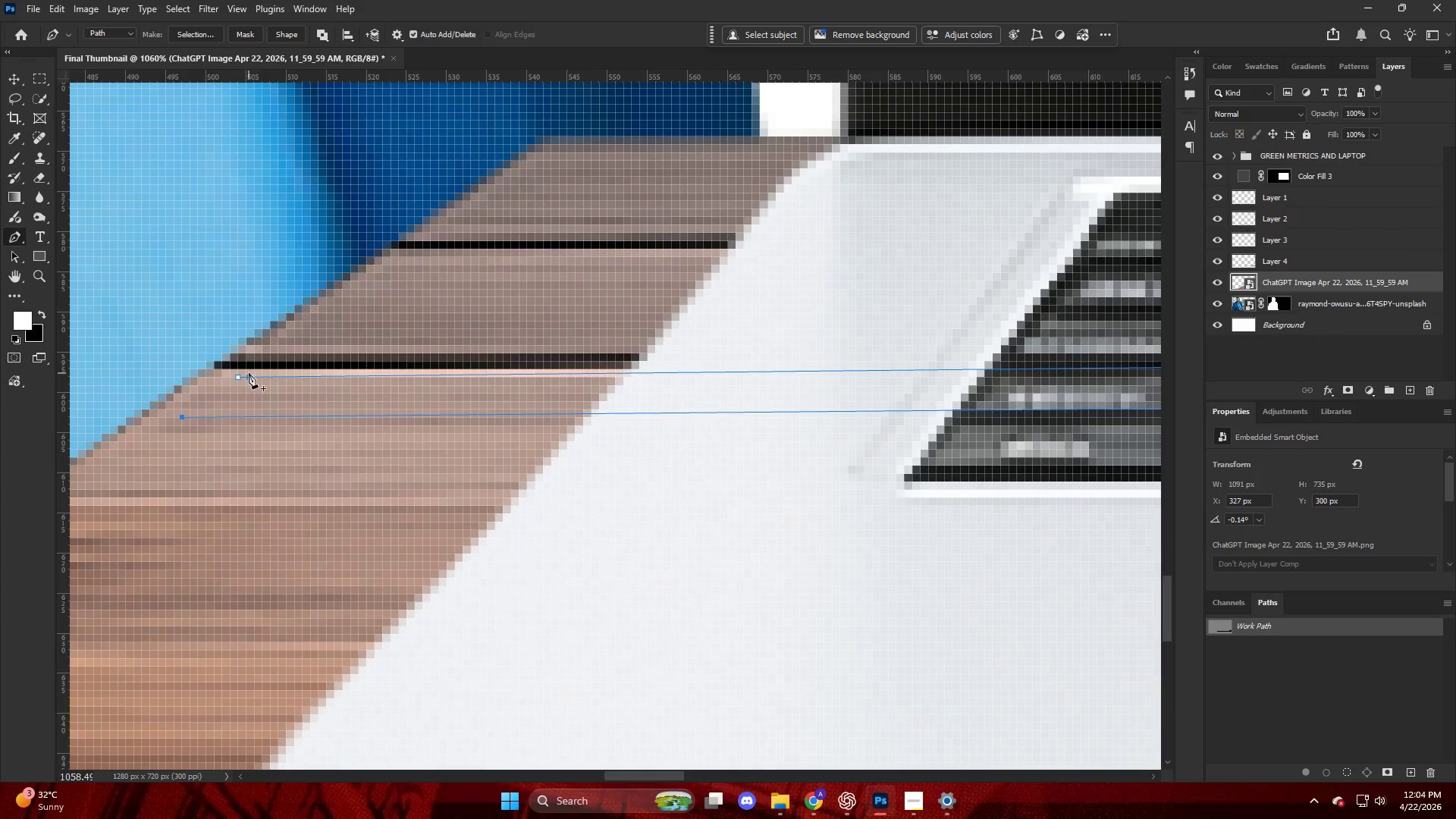 
scroll: coordinate [197, 420], scroll_direction: up, amount: 62.0
 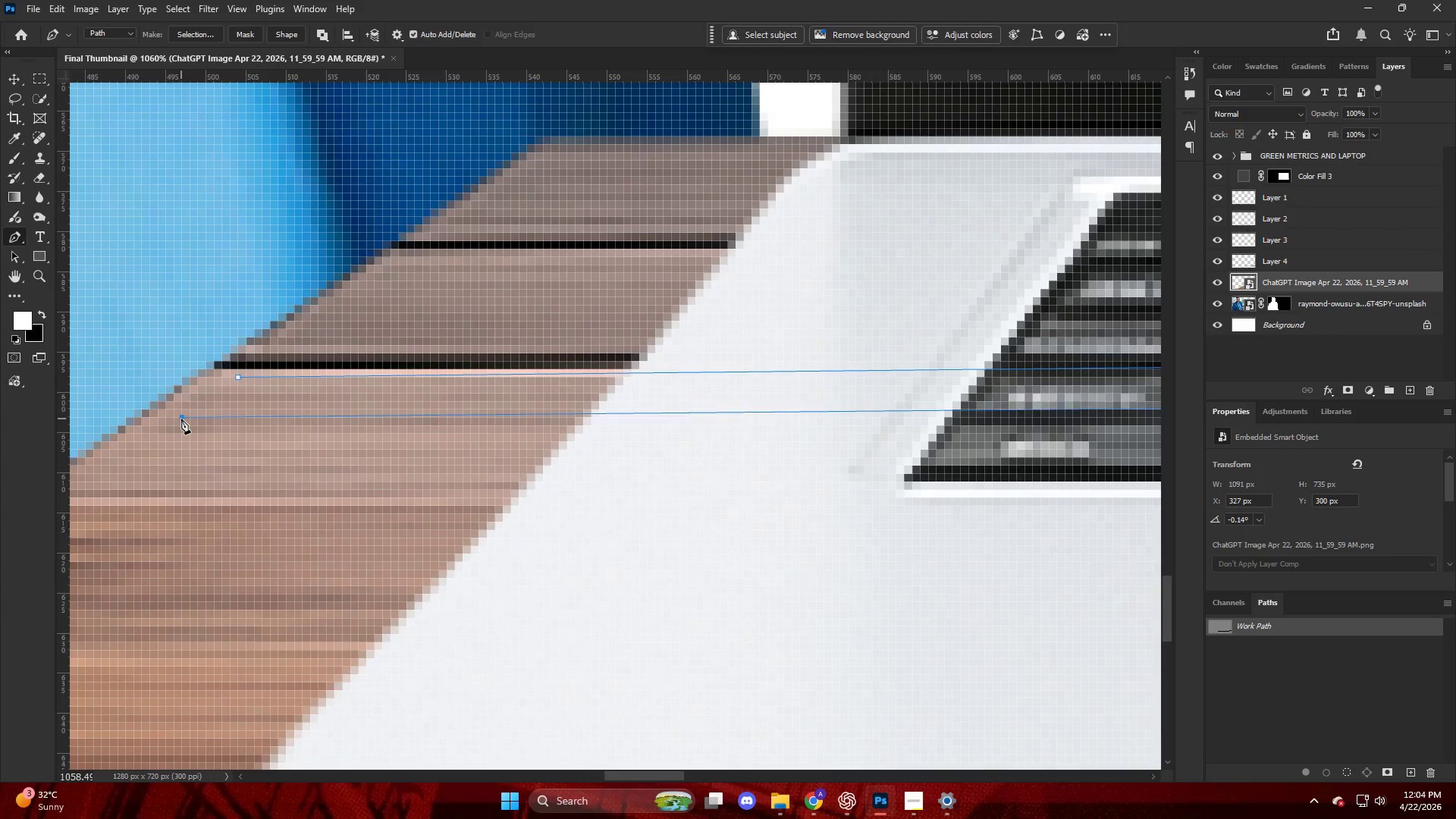 
left_click([237, 379])
 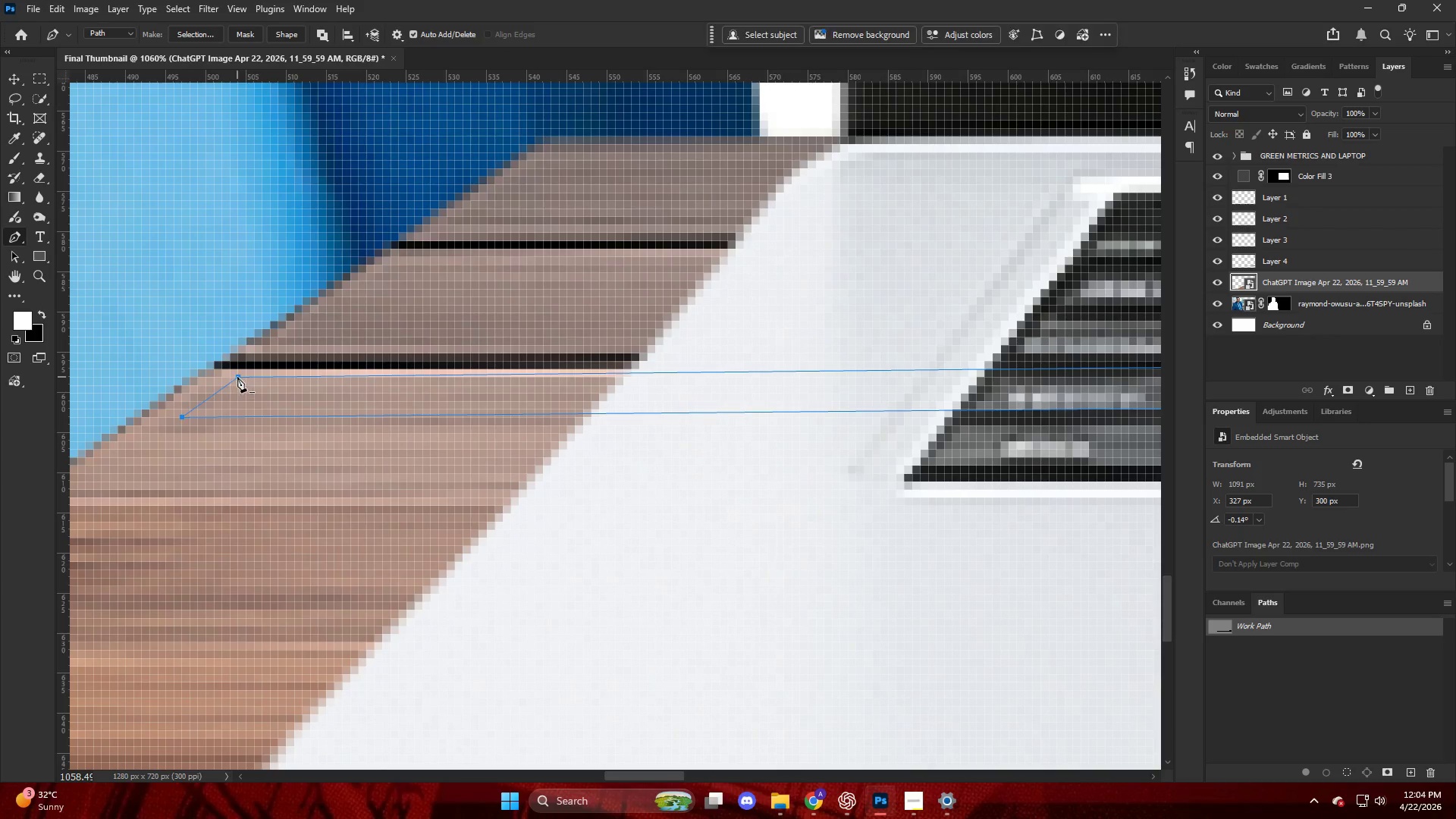 
key(Control+Shift+NumpadEnter)
 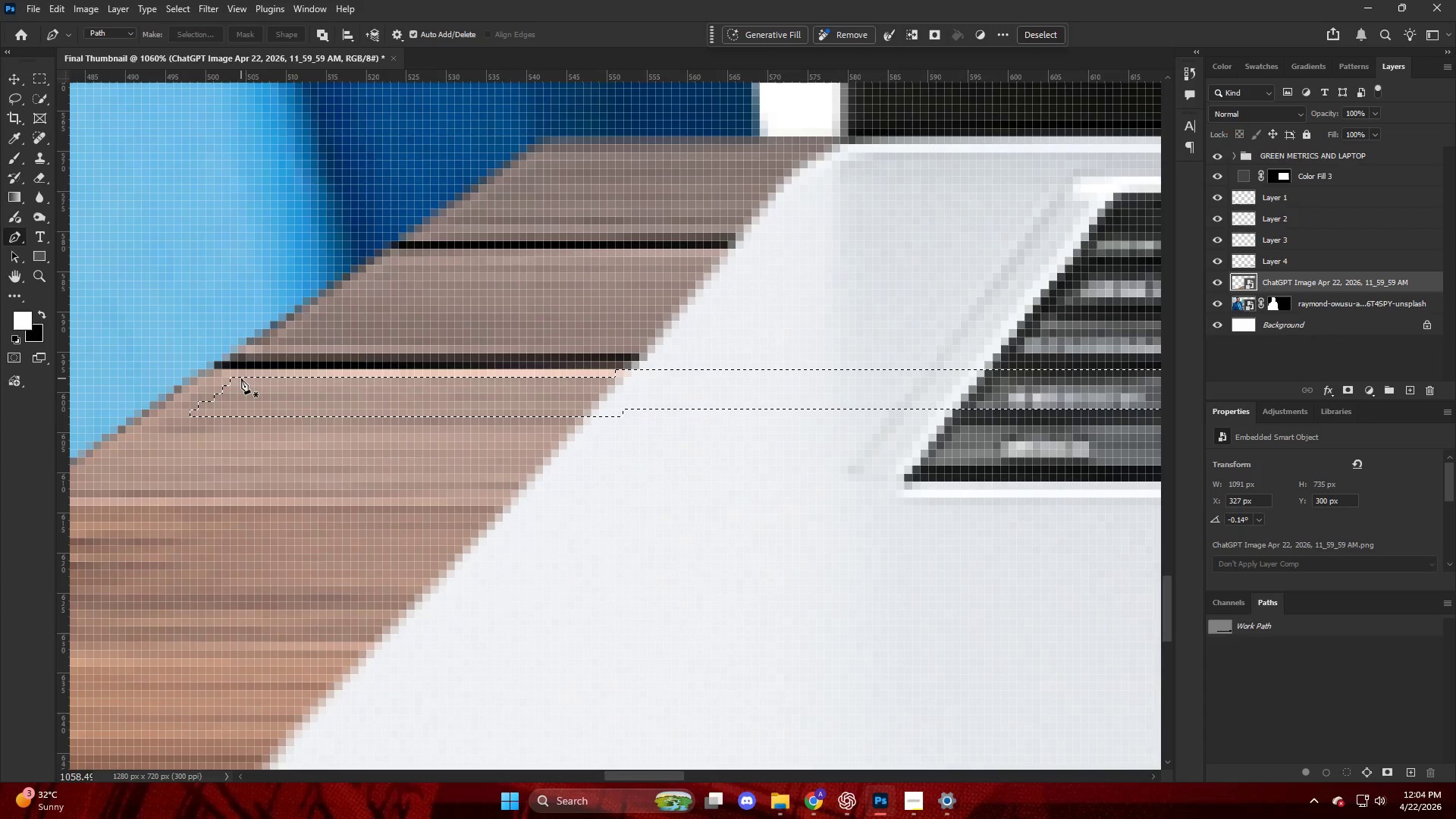 
key(Control+J)
 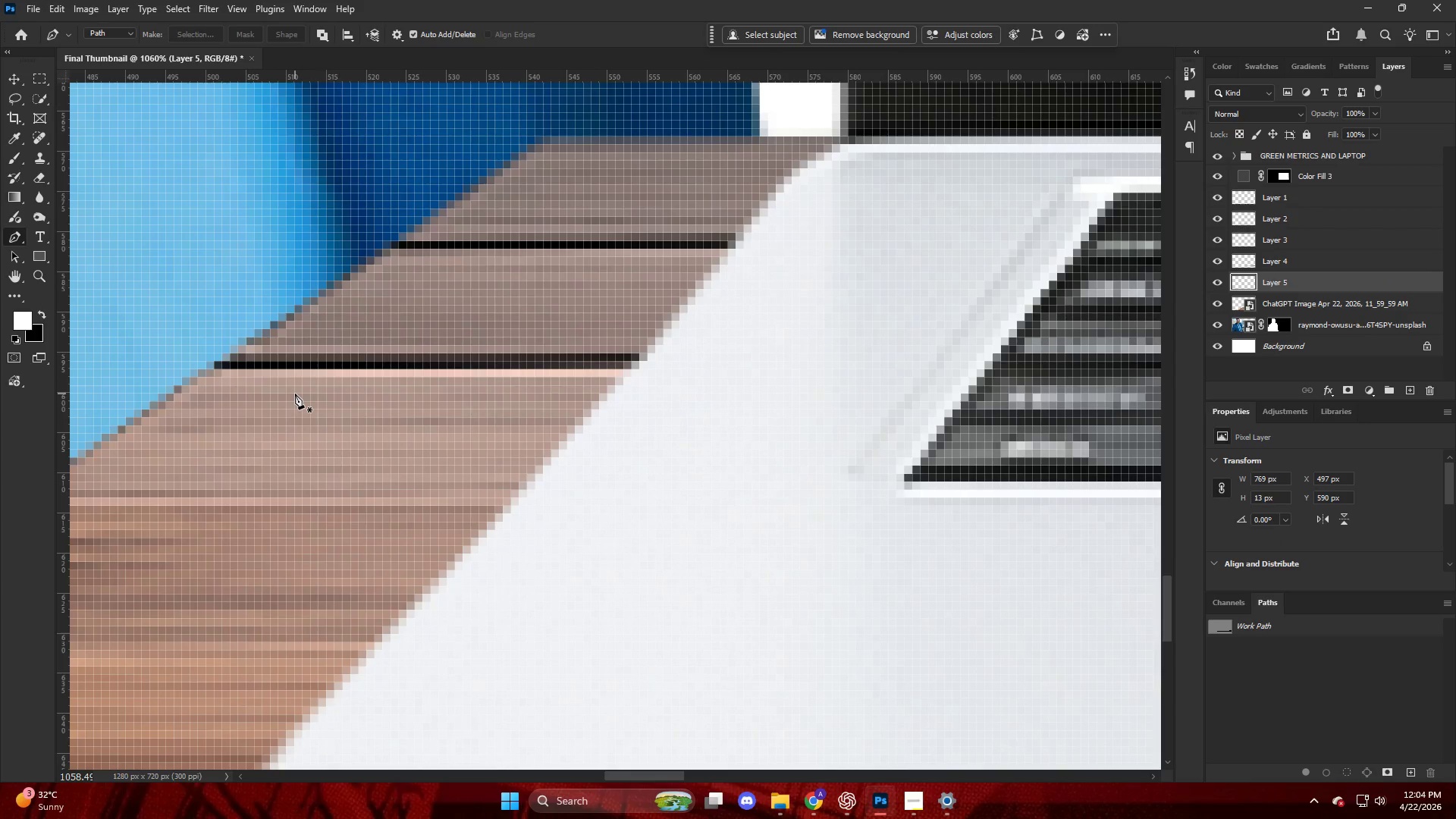 
key(V)
 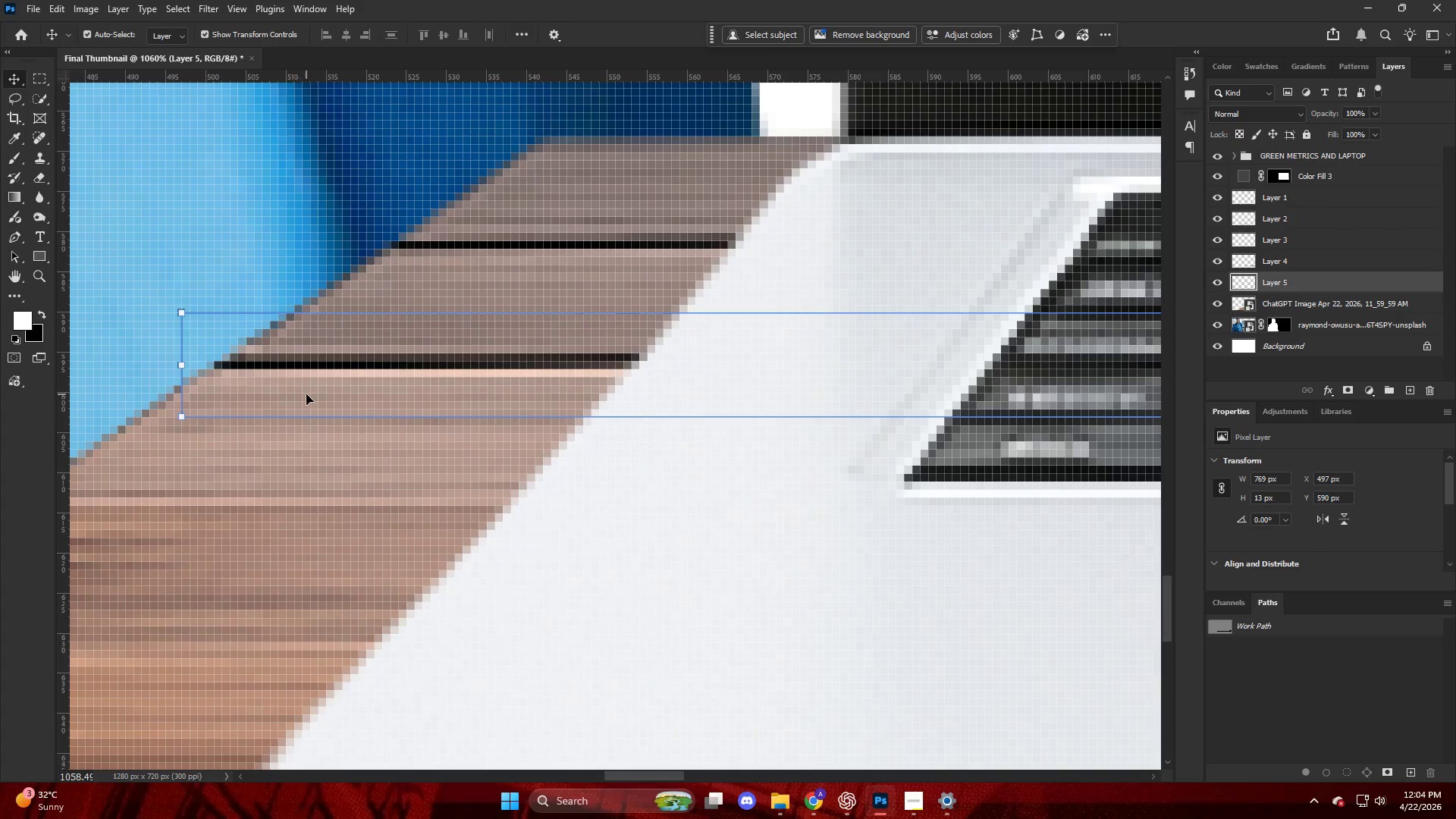 
left_click_drag(start_coordinate=[309, 393], to_coordinate=[293, 368])
 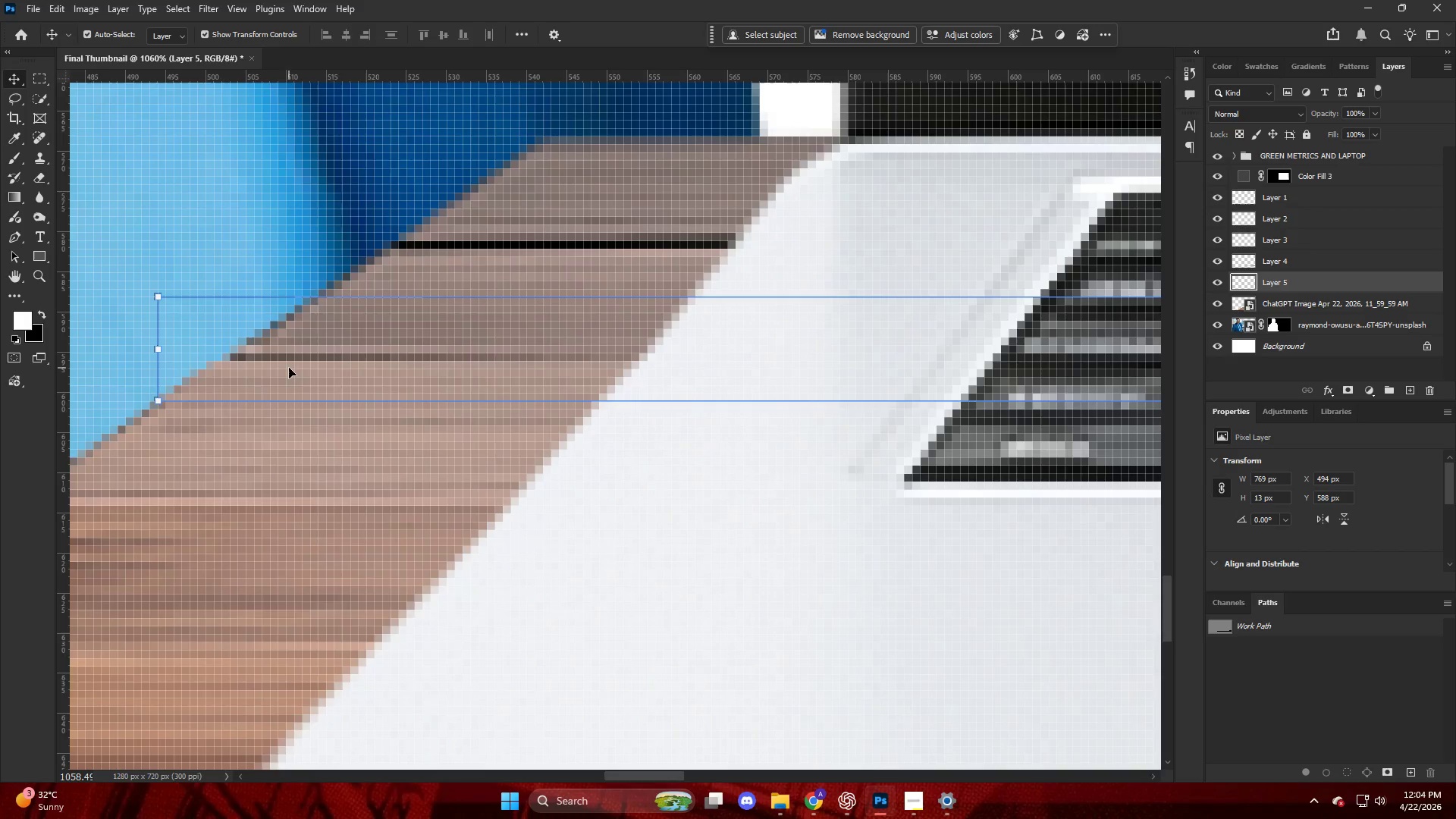 
hold_key(key=AltLeft, duration=0.72)
 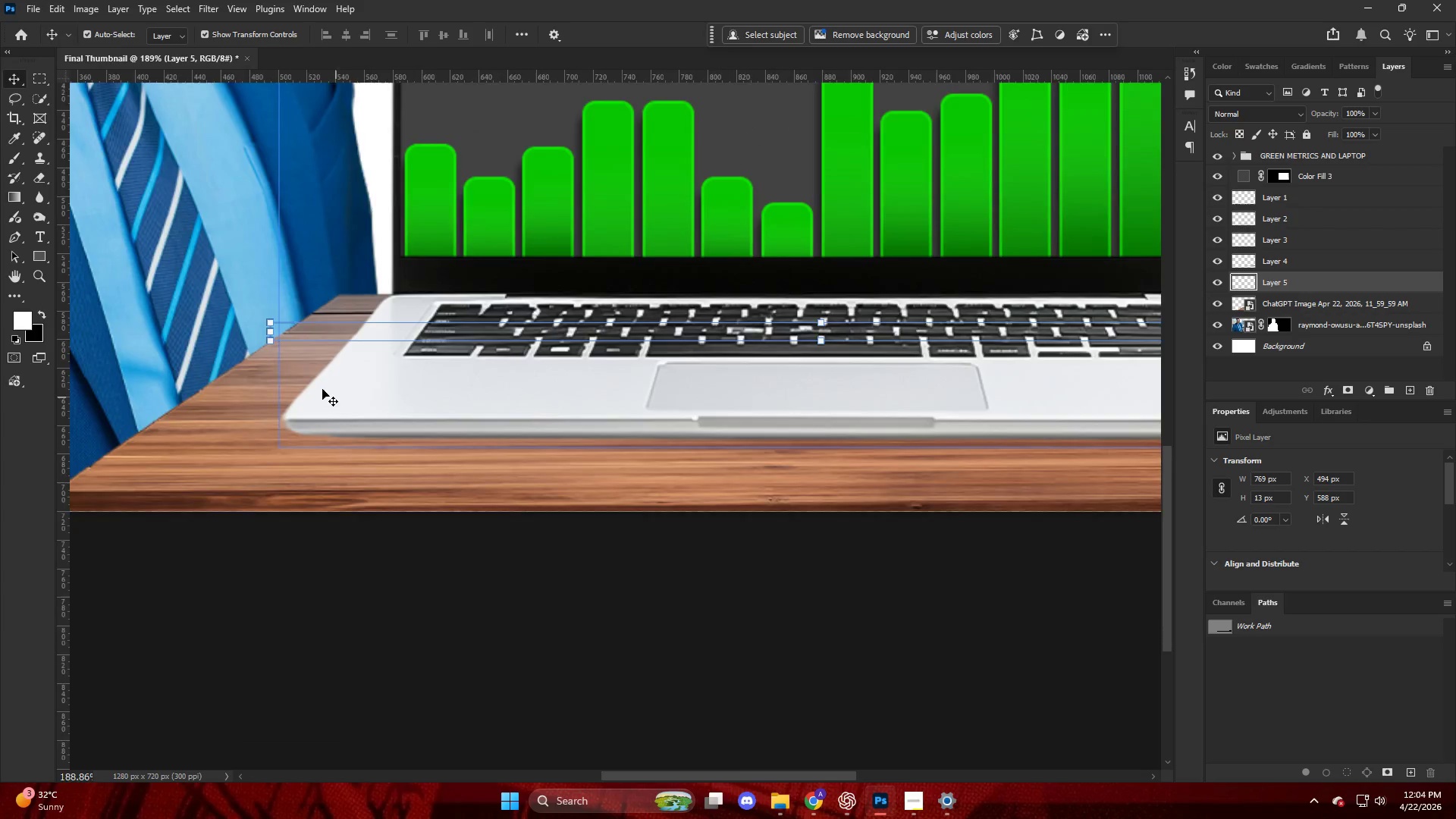 
hold_key(key=AltLeft, duration=0.73)
 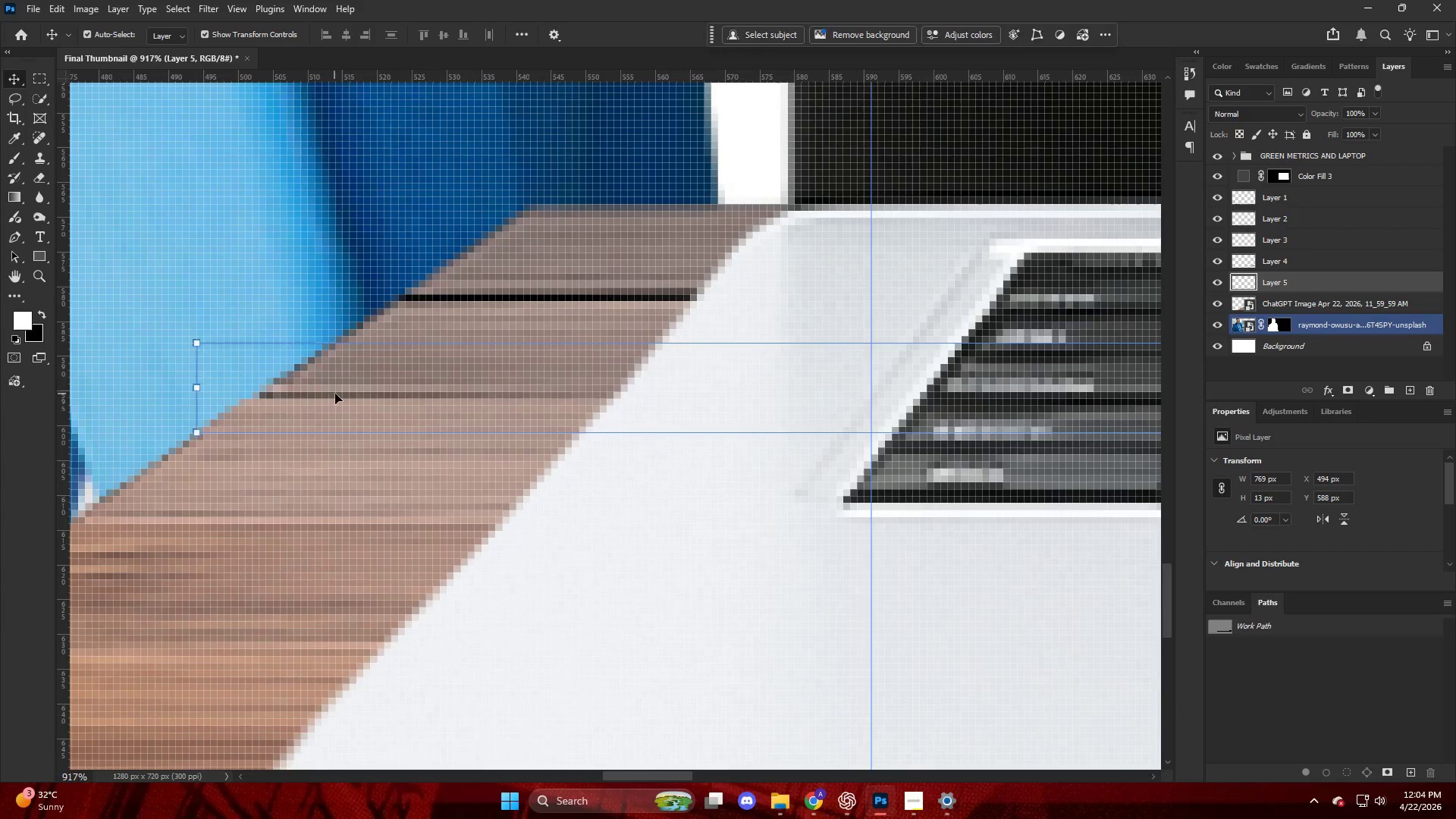 
left_click_drag(start_coordinate=[335, 394], to_coordinate=[348, 373])
 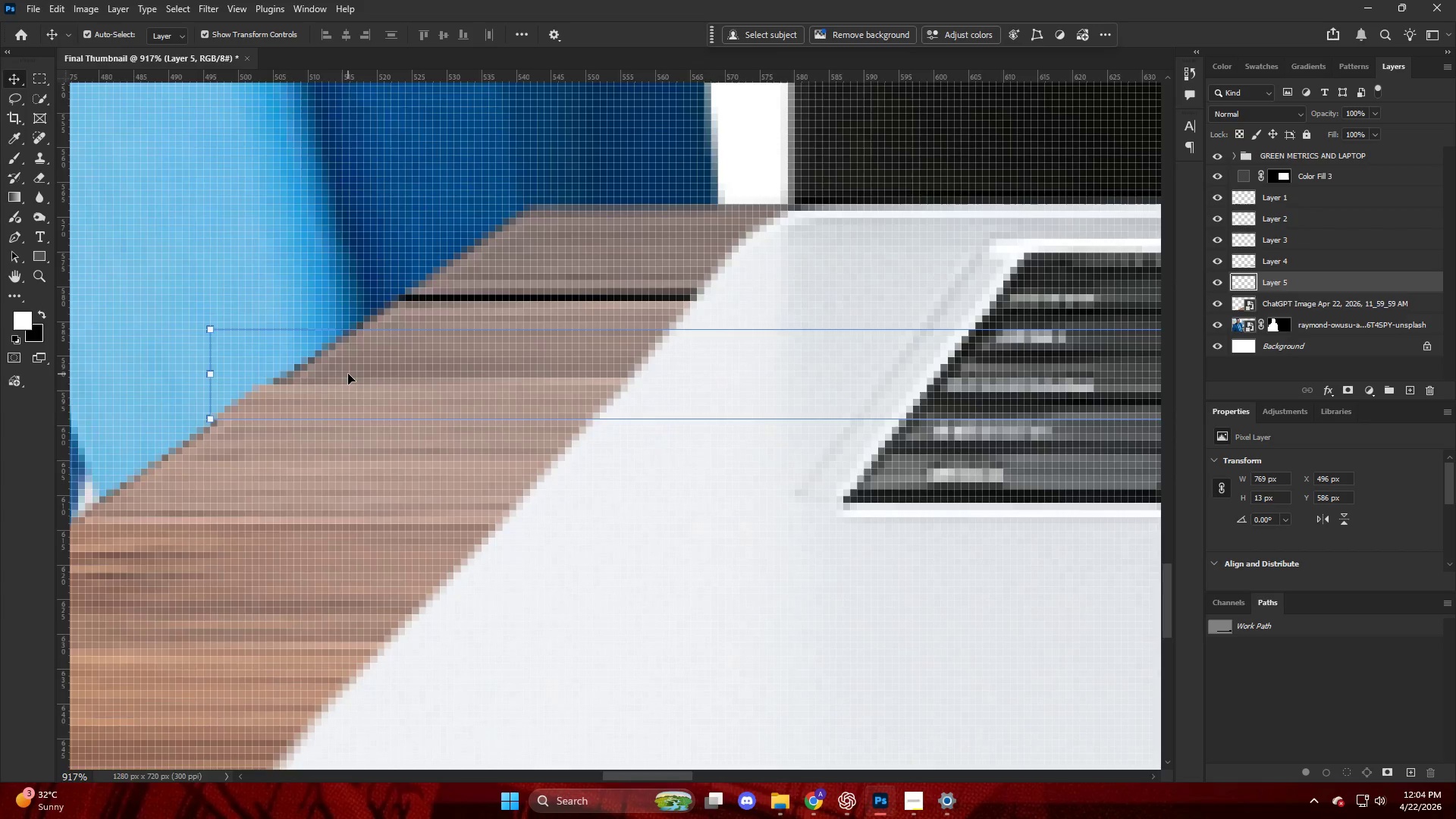 
scroll: coordinate [306, 366], scroll_direction: down, amount: 10.0
 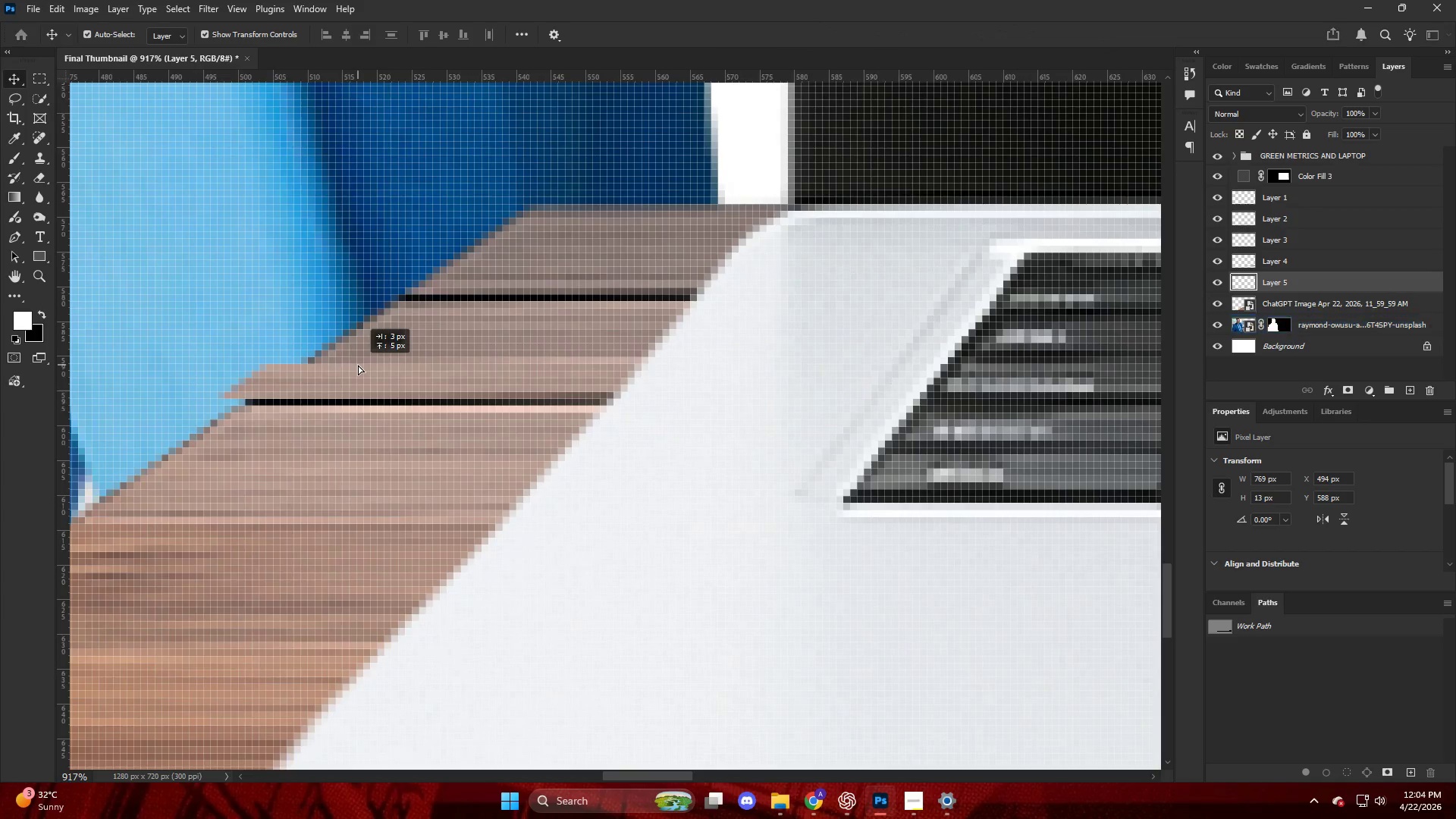 
hold_key(key=AltLeft, duration=0.48)
hold_key(key=ControlLeft, duration=1.56)
scroll: coordinate [337, 386], scroll_direction: down, amount: 70.0
 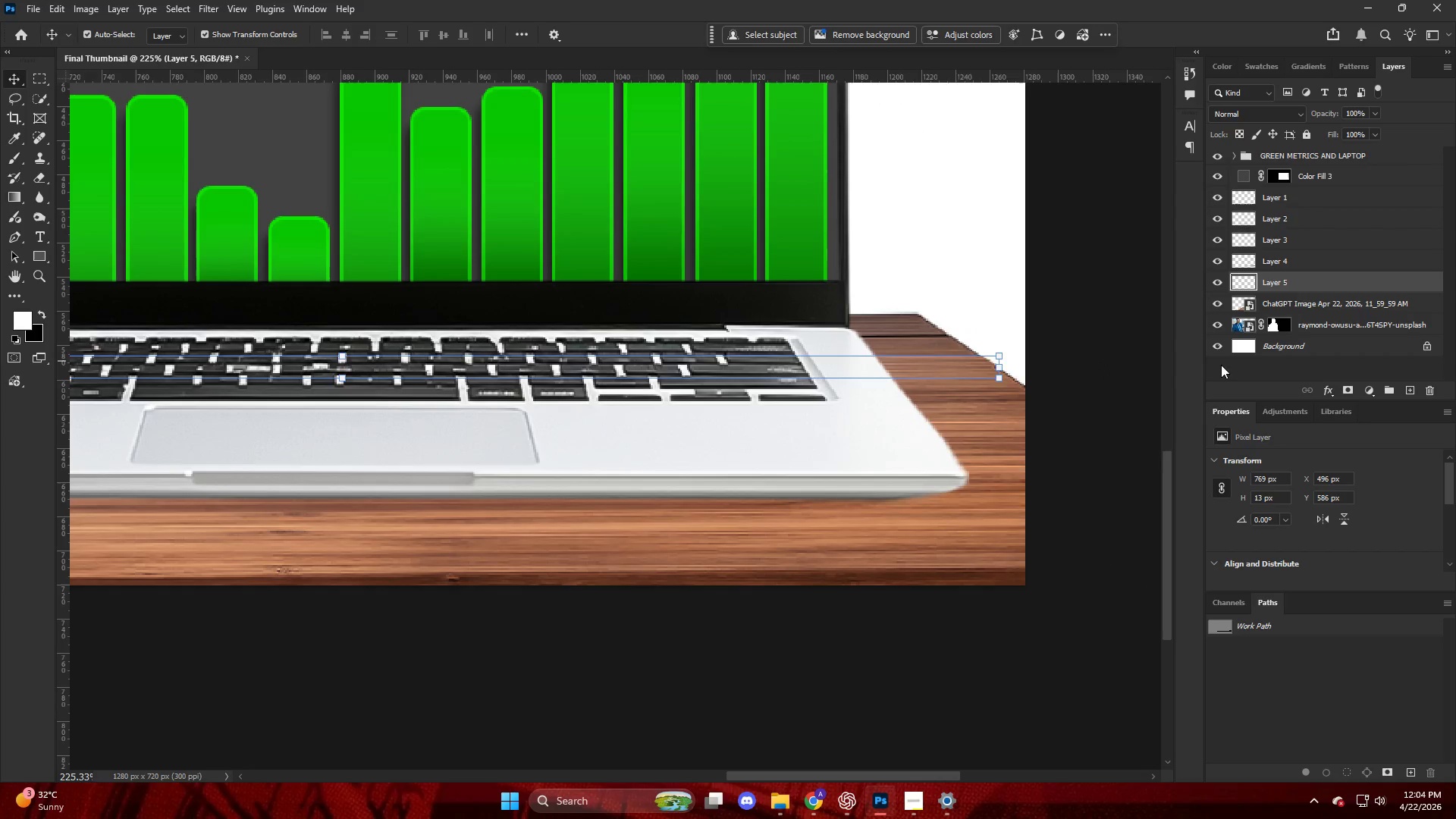 
left_click([1240, 372])
 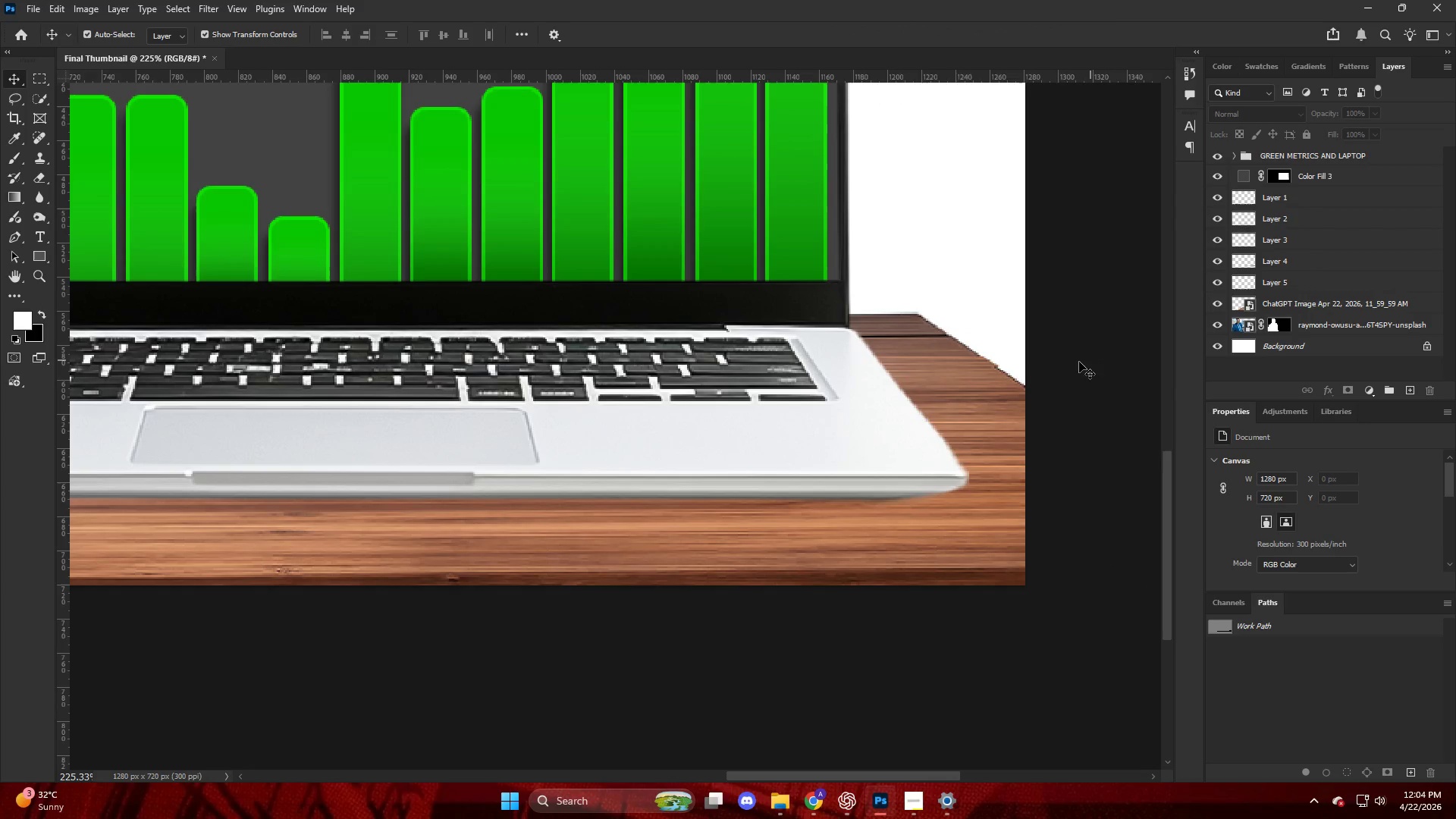 
hold_key(key=AltLeft, duration=0.89)
 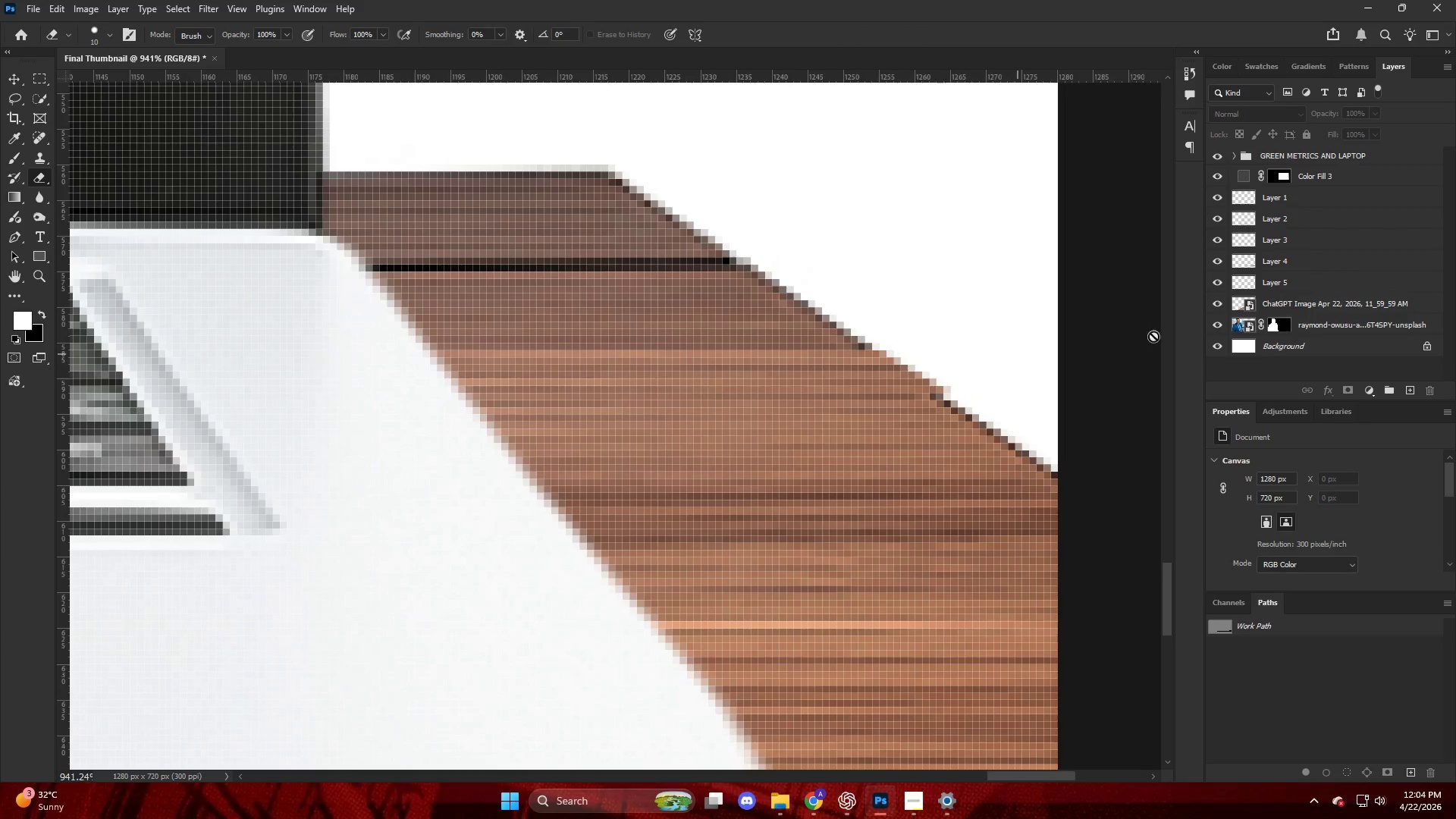 
key(E)
 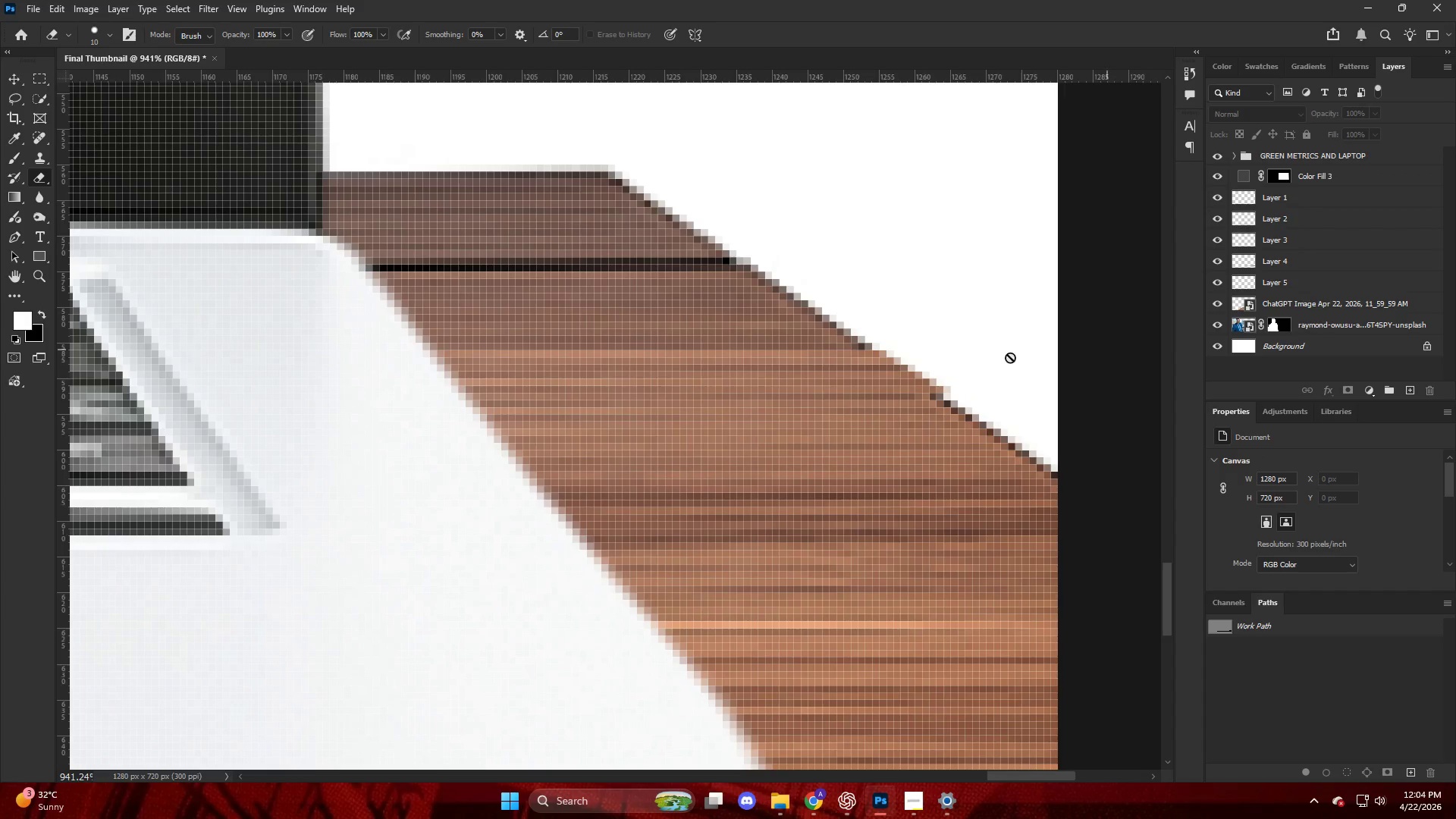 
scroll: coordinate [1050, 341], scroll_direction: up, amount: 15.0
 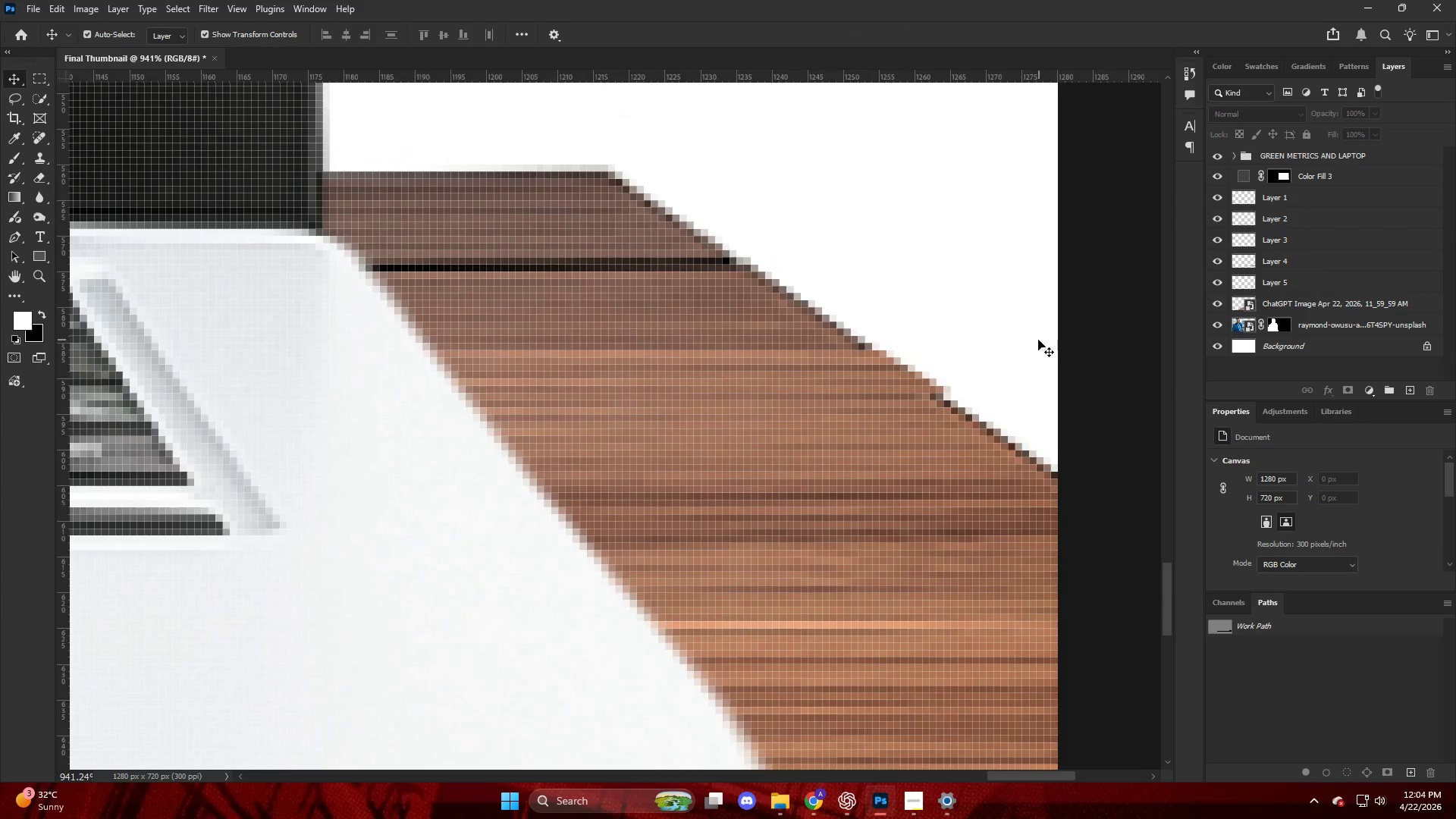 
key(V)
 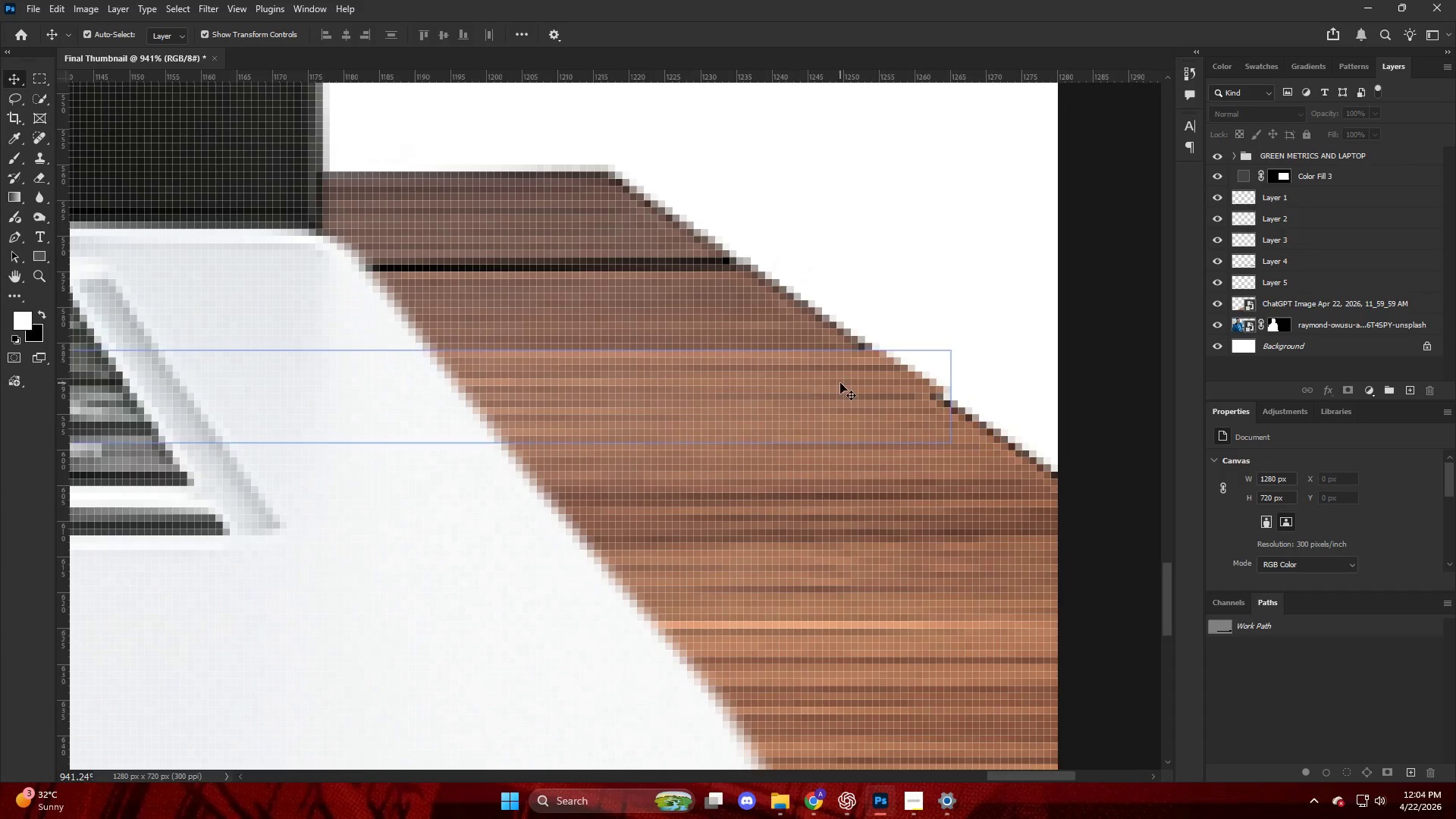 
left_click([840, 383])
 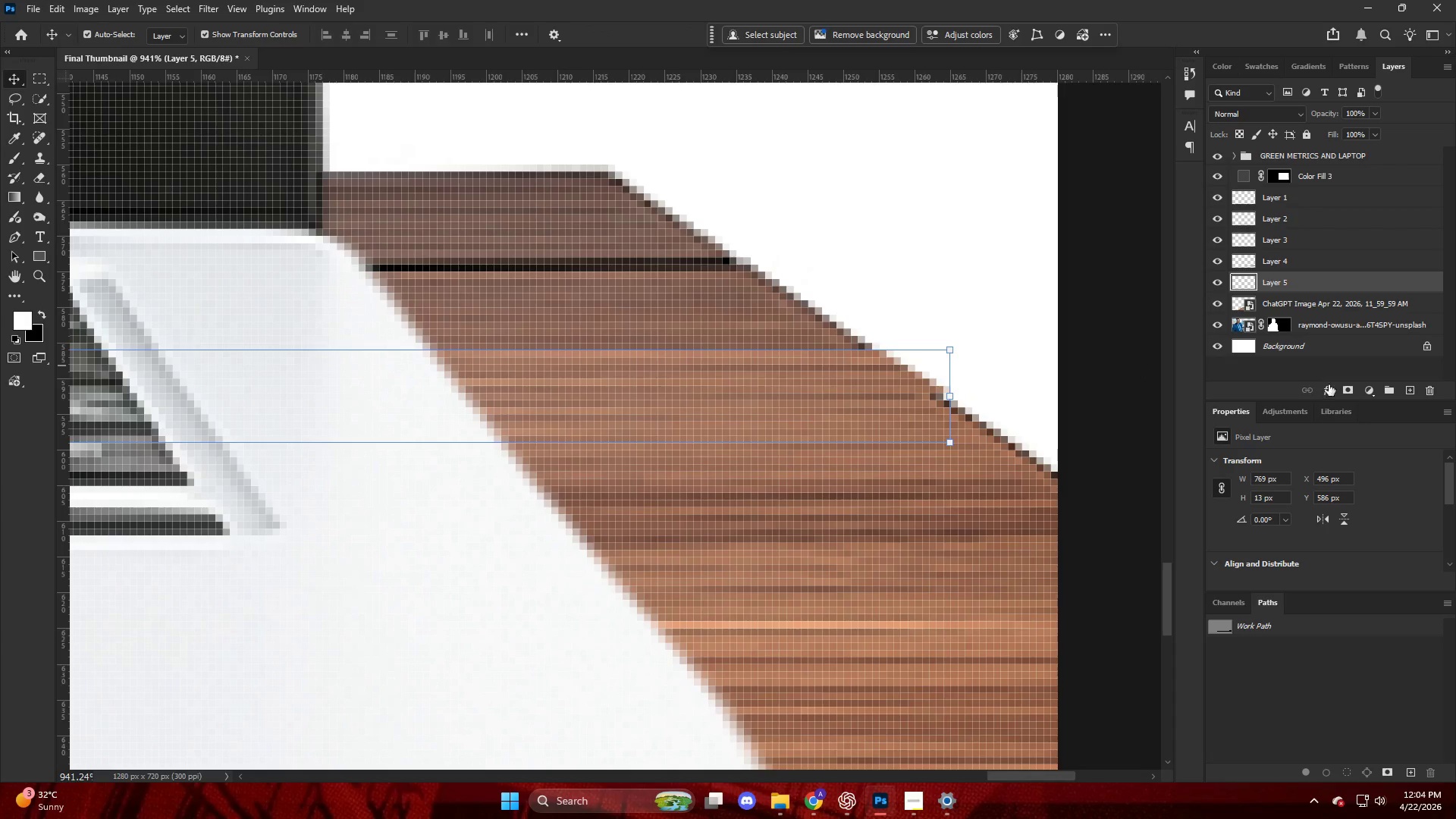 
key(E)
 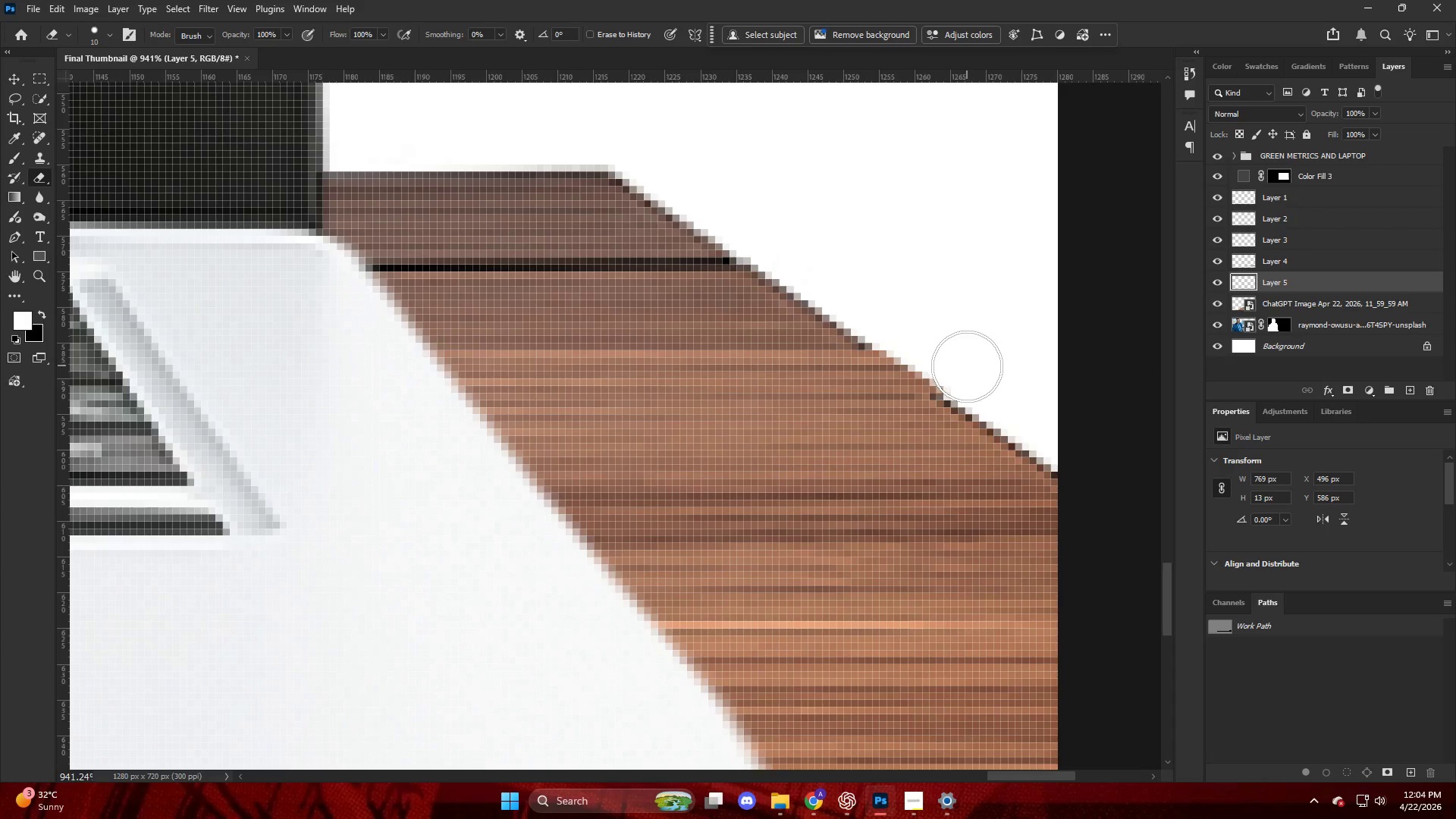 
left_click_drag(start_coordinate=[967, 363], to_coordinate=[965, 359])
 